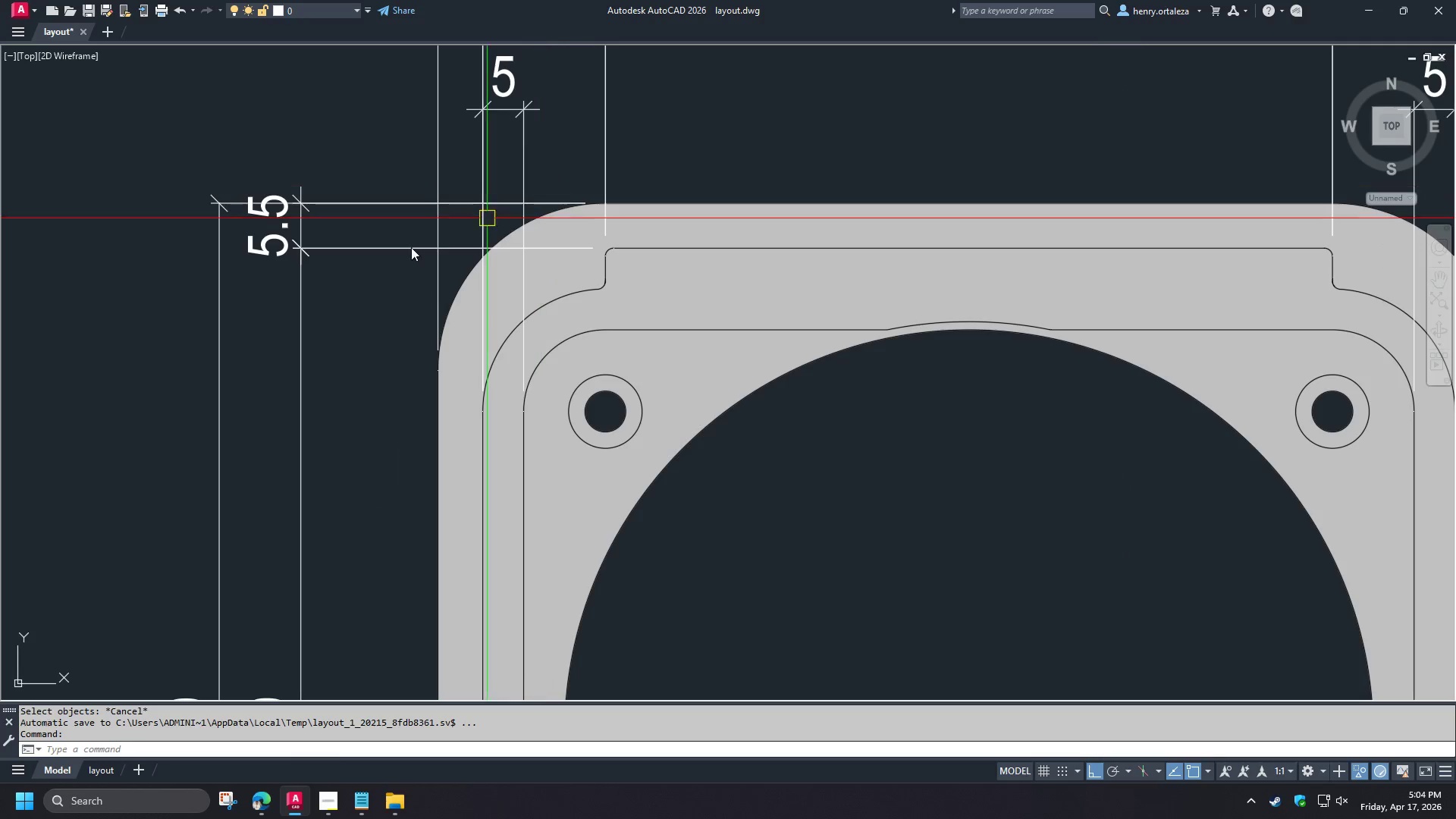 
type(a)
key(Escape)
type(dba  )
 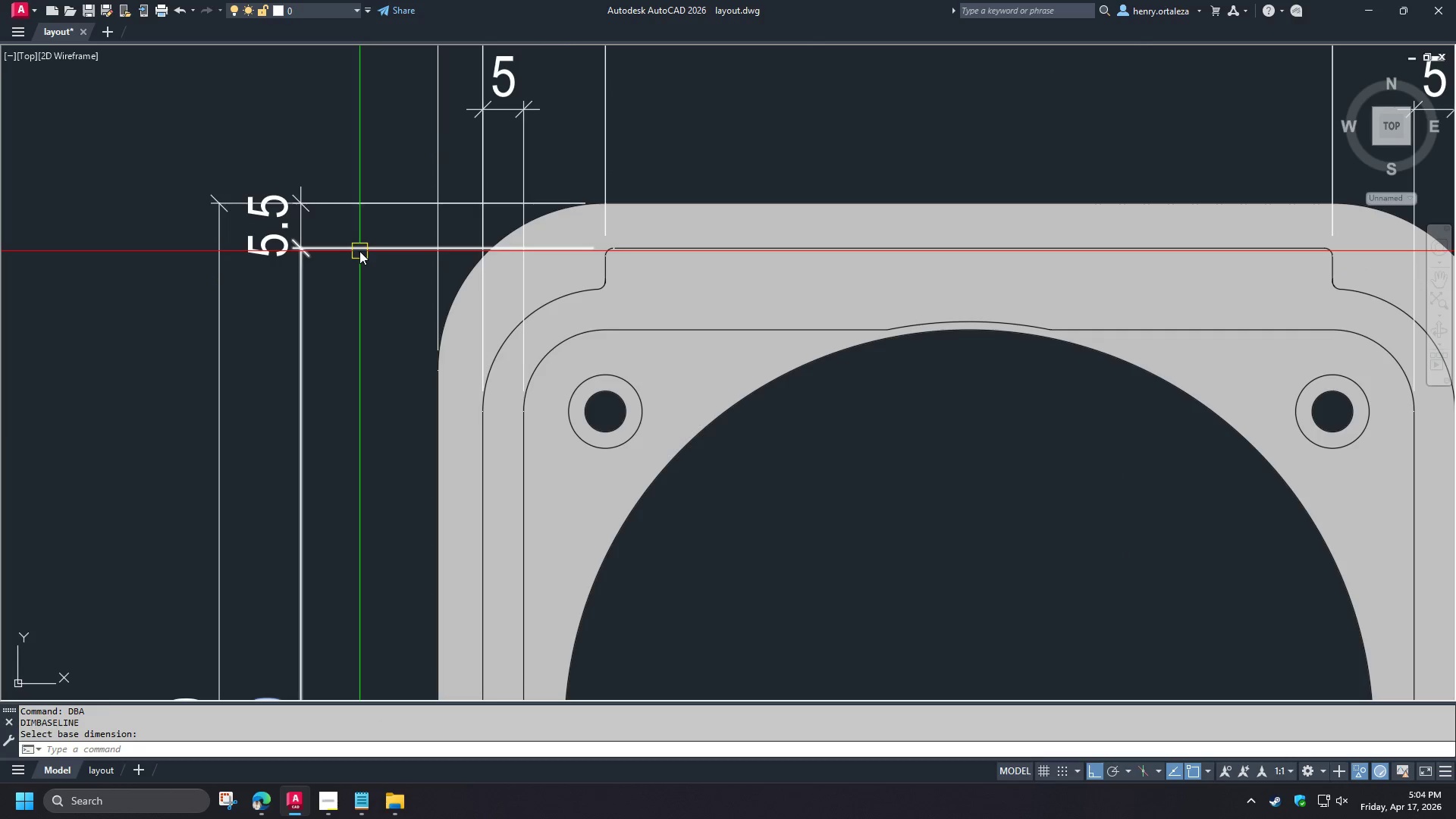 
left_click([359, 251])
 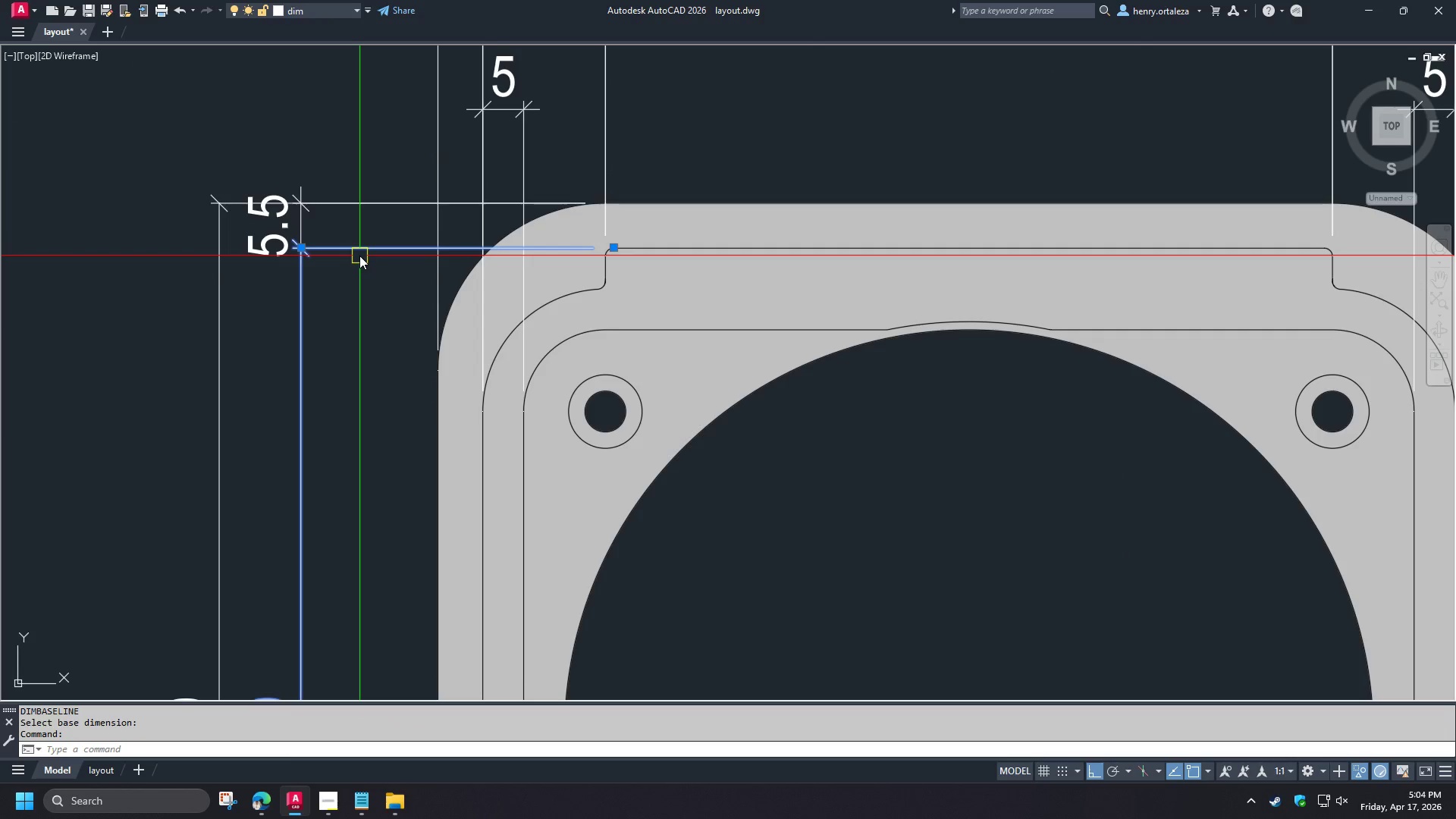 
key(Escape)
type(dba )
 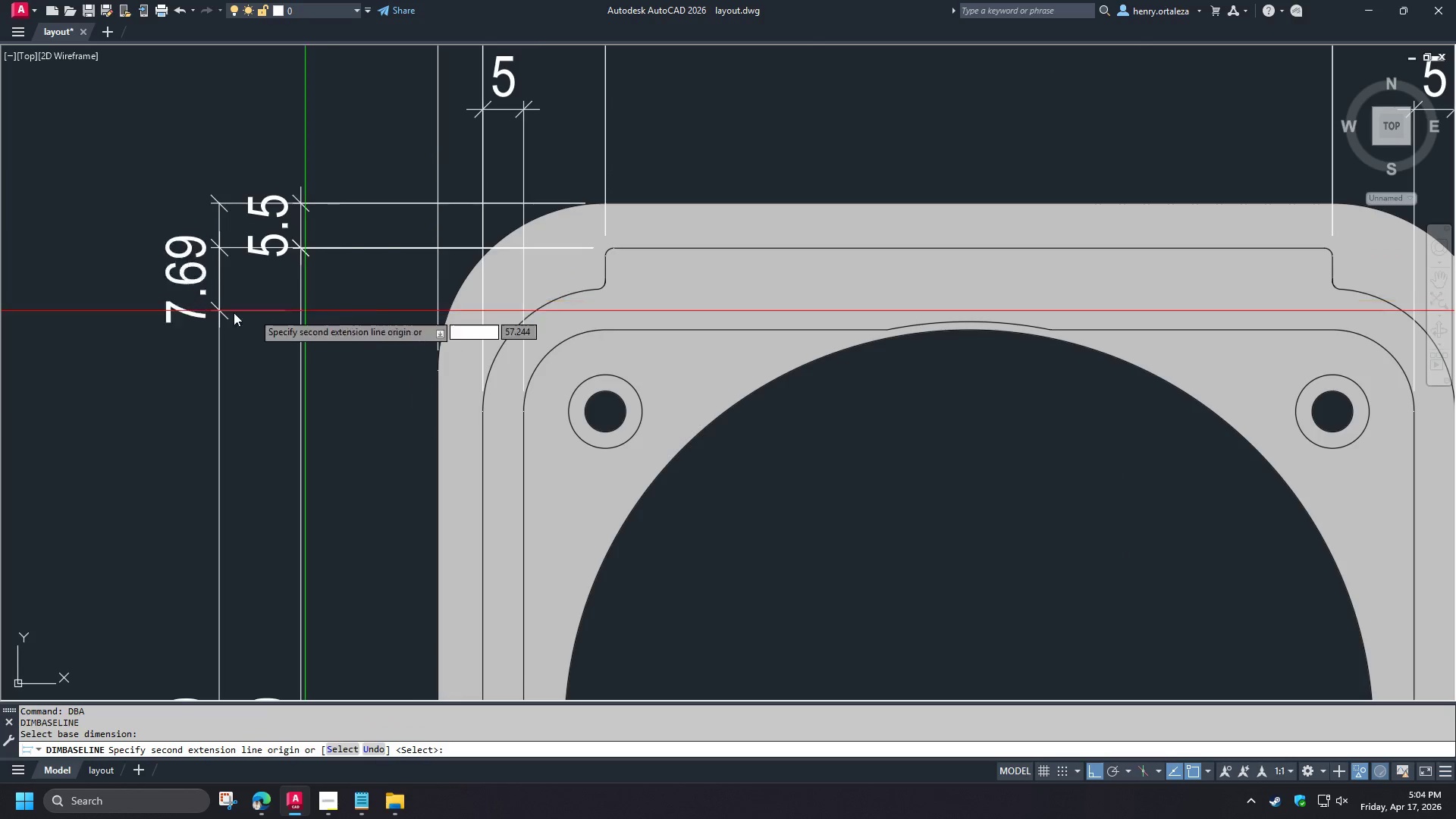 
left_click([118, 315])
 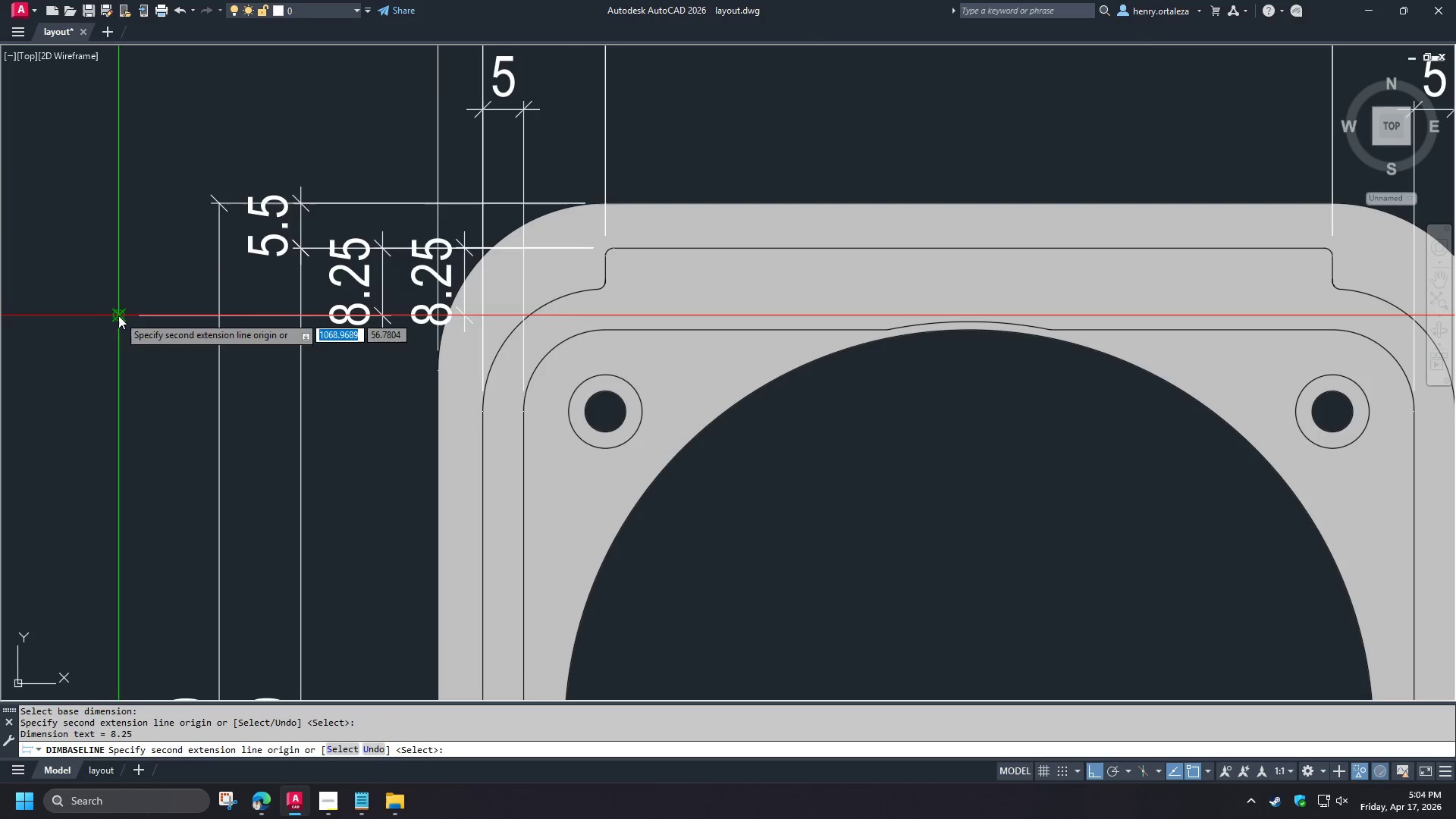 
key(Escape)
 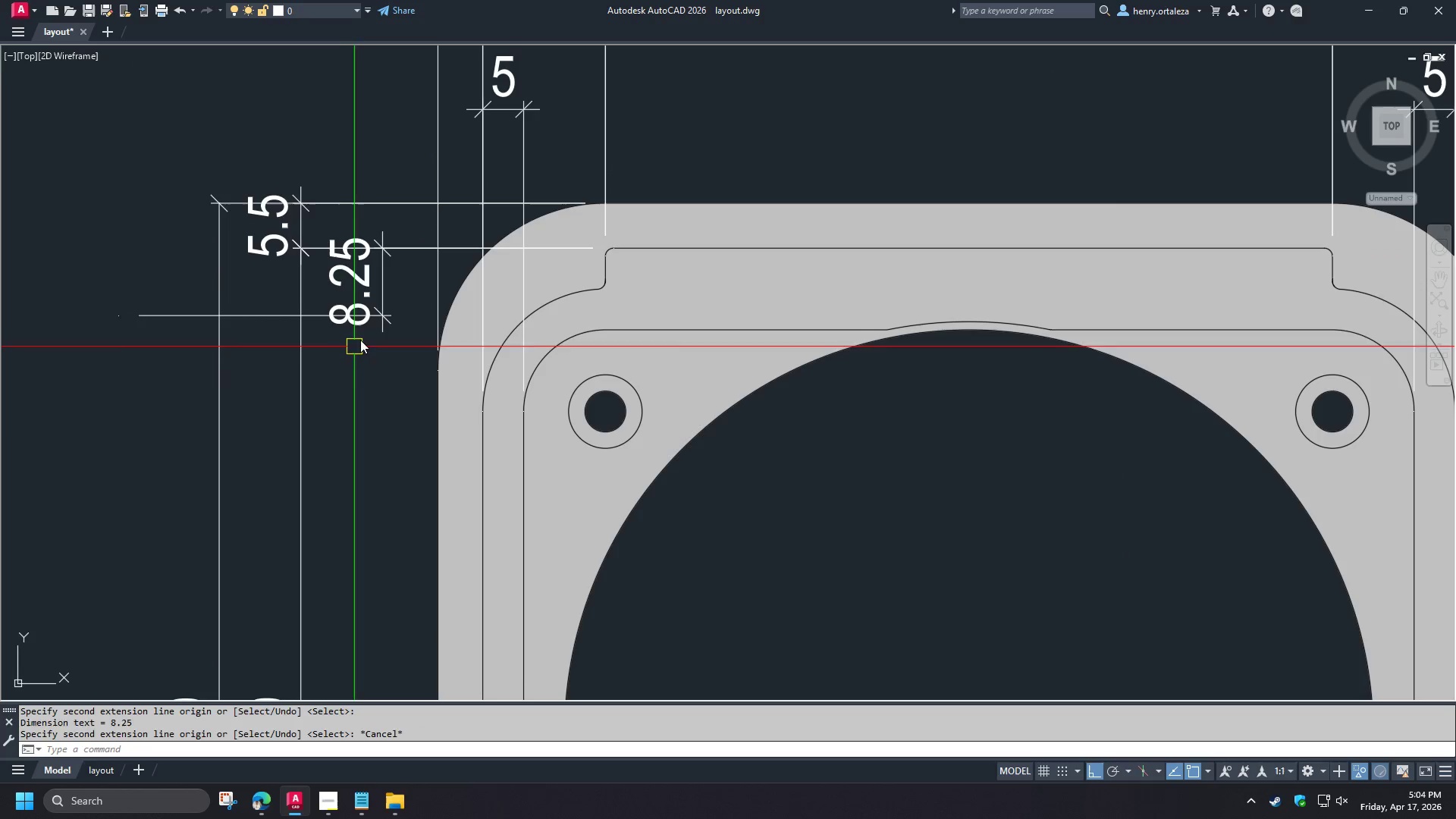 
key(Escape)
 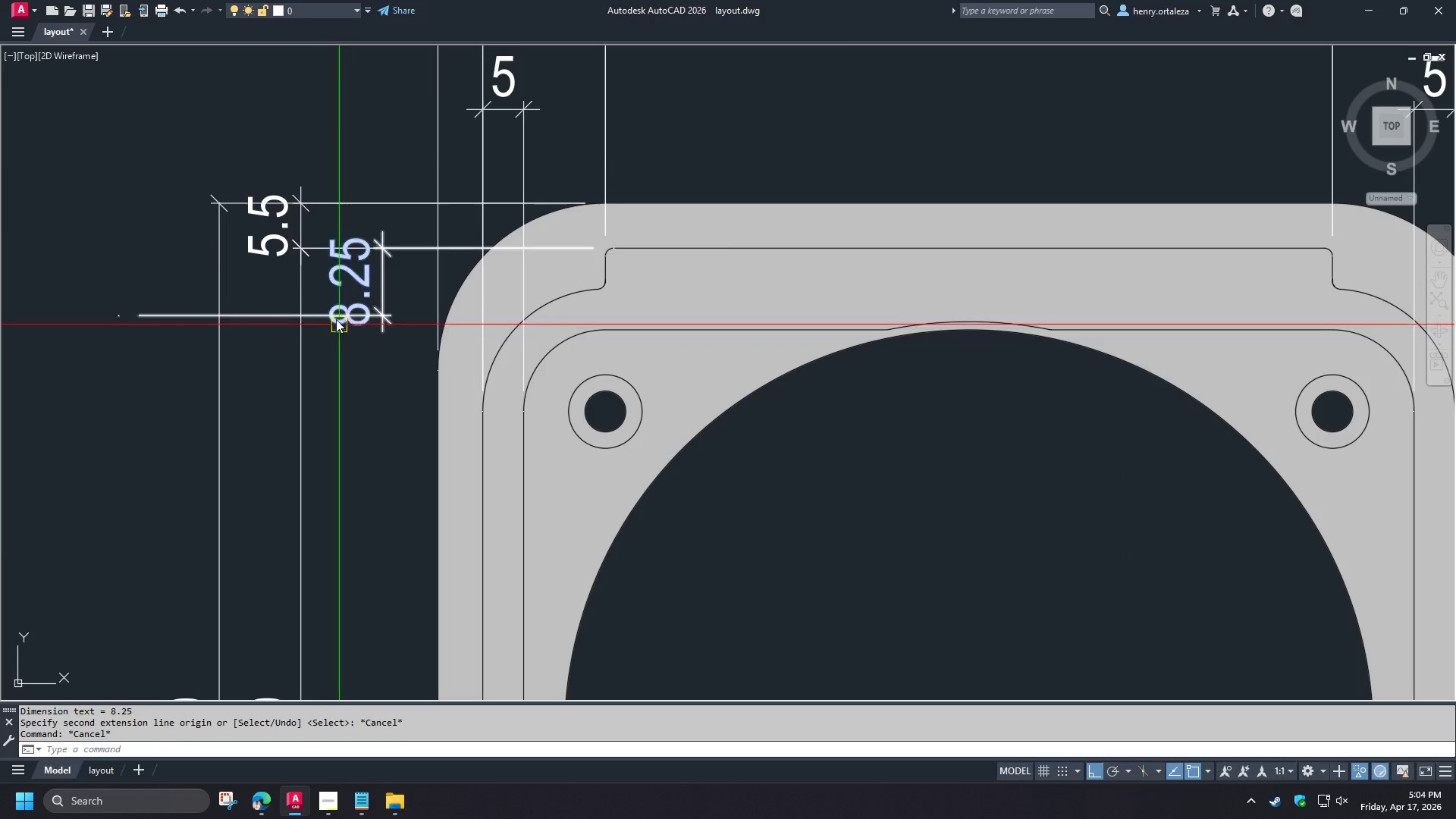 
left_click([331, 312])
 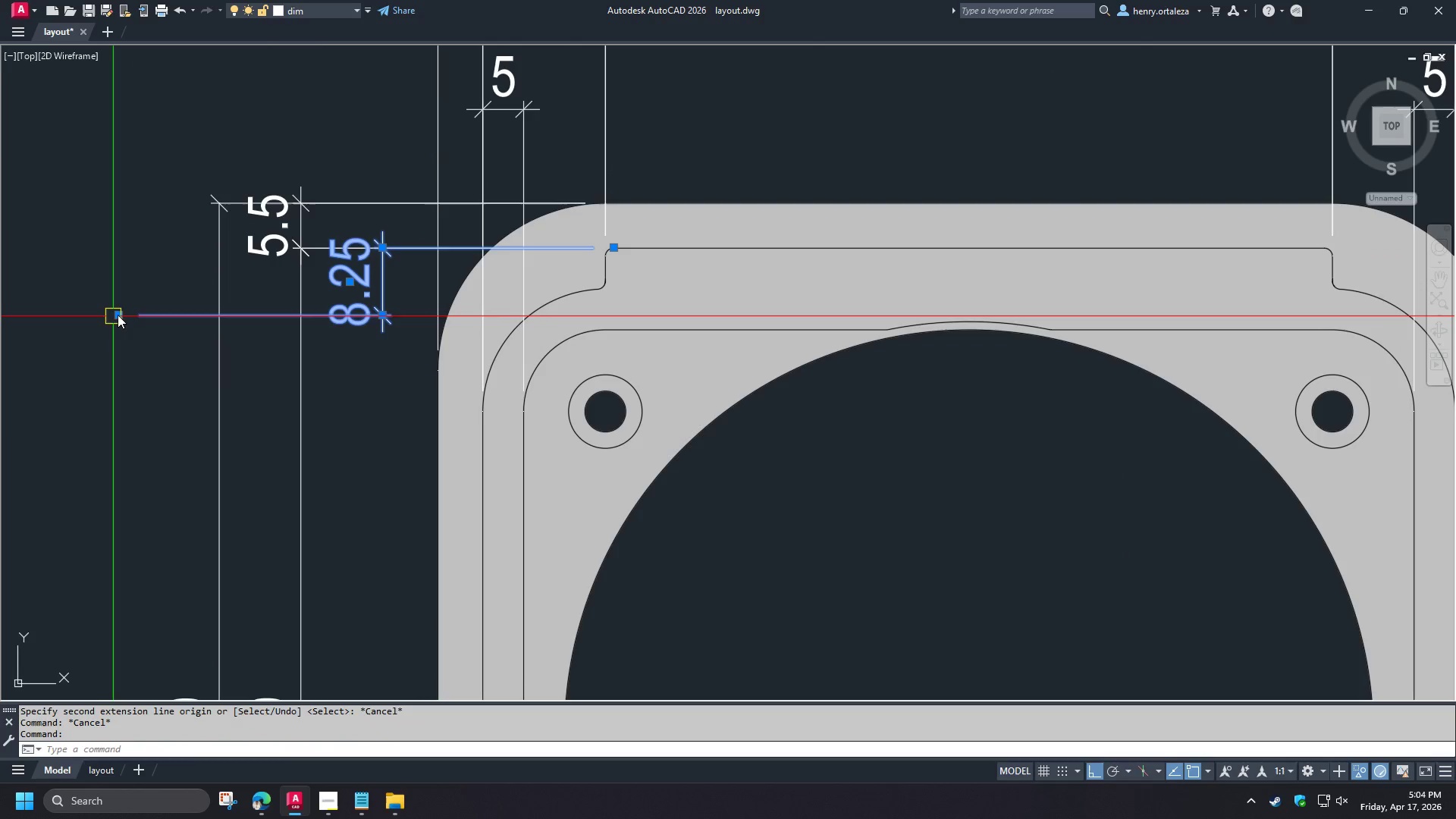 
left_click([118, 315])
 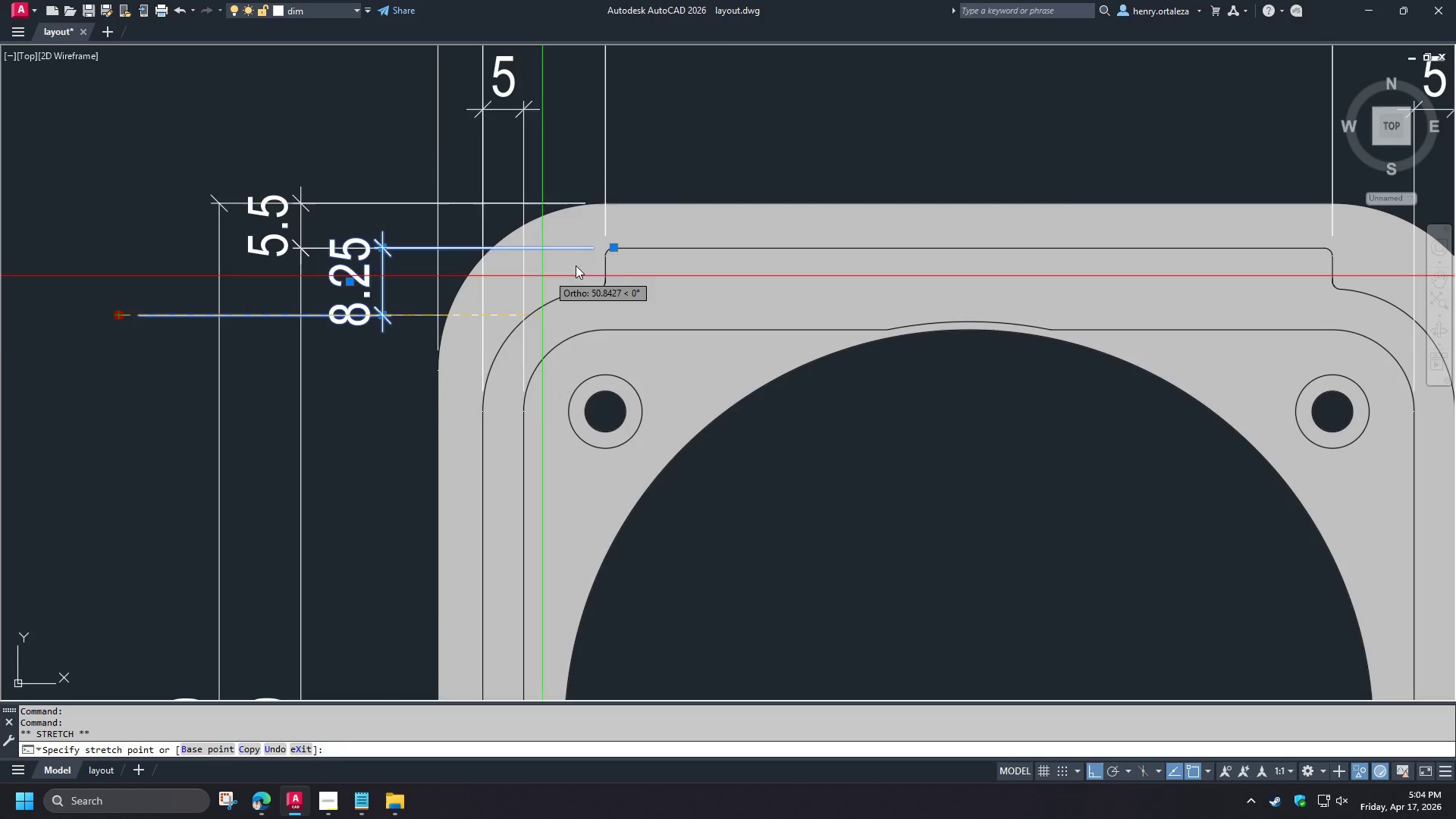 
scroll: coordinate [585, 261], scroll_direction: up, amount: 3.0
 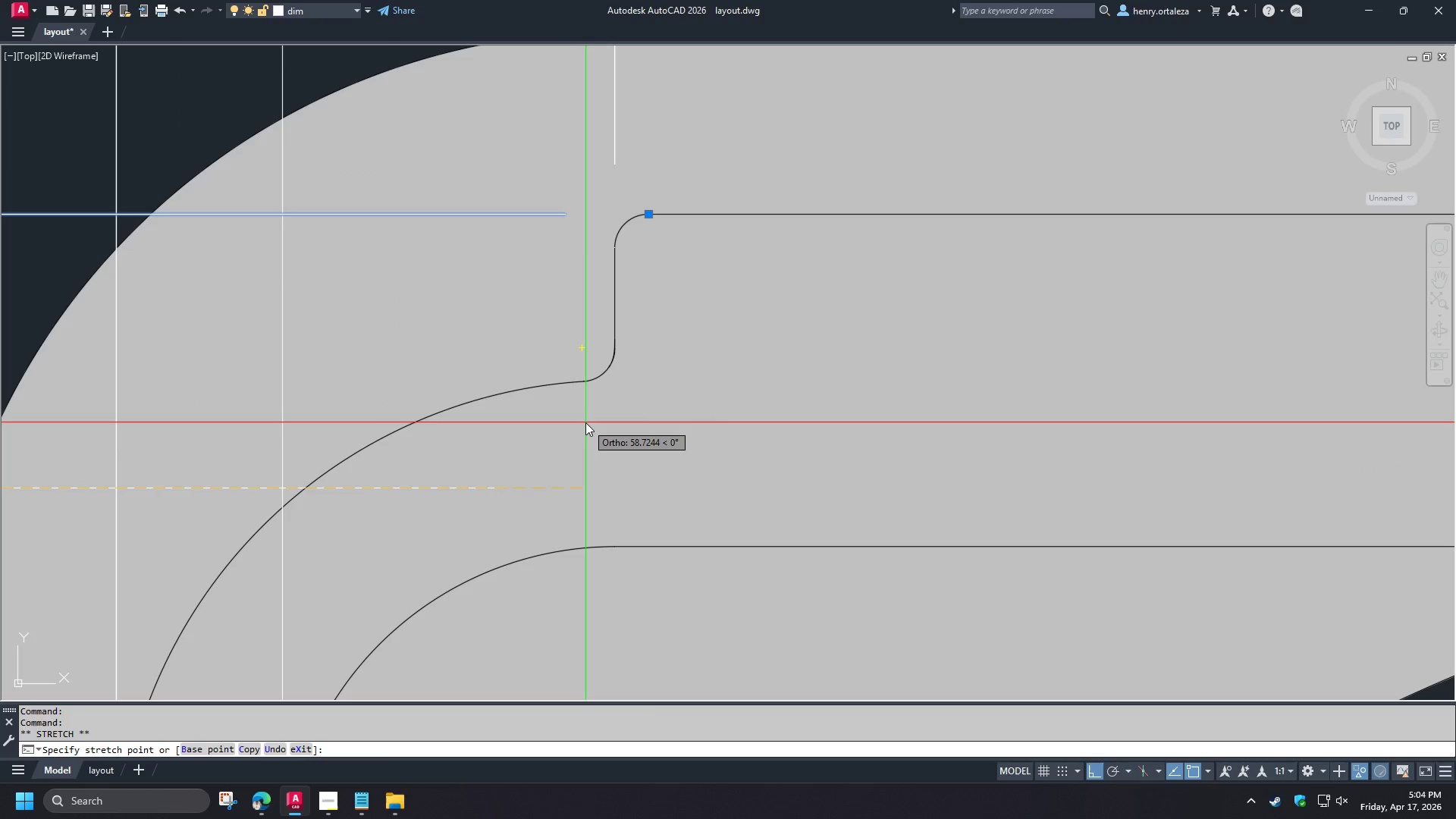 
type(qua)
 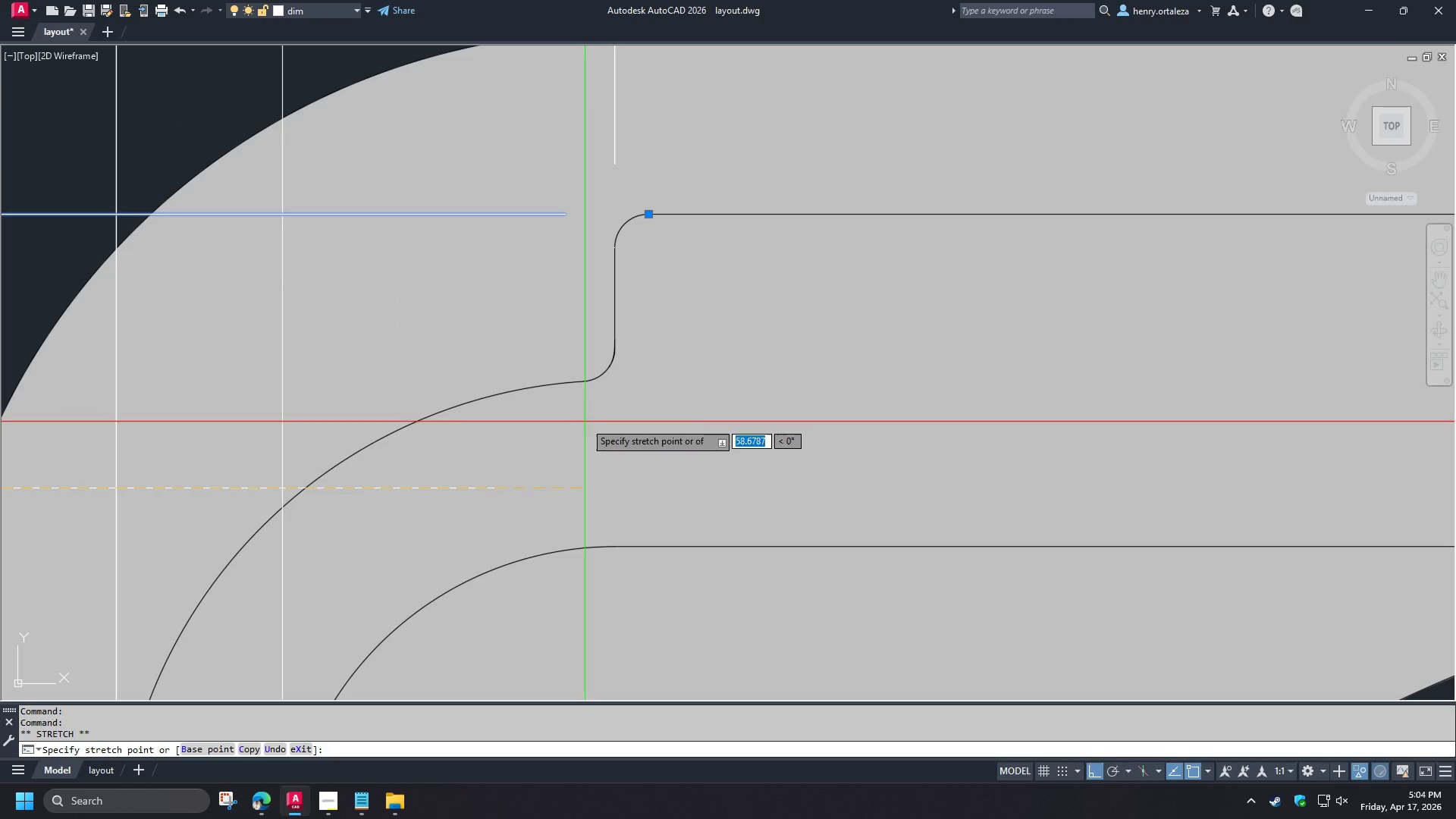 
key(Space)
 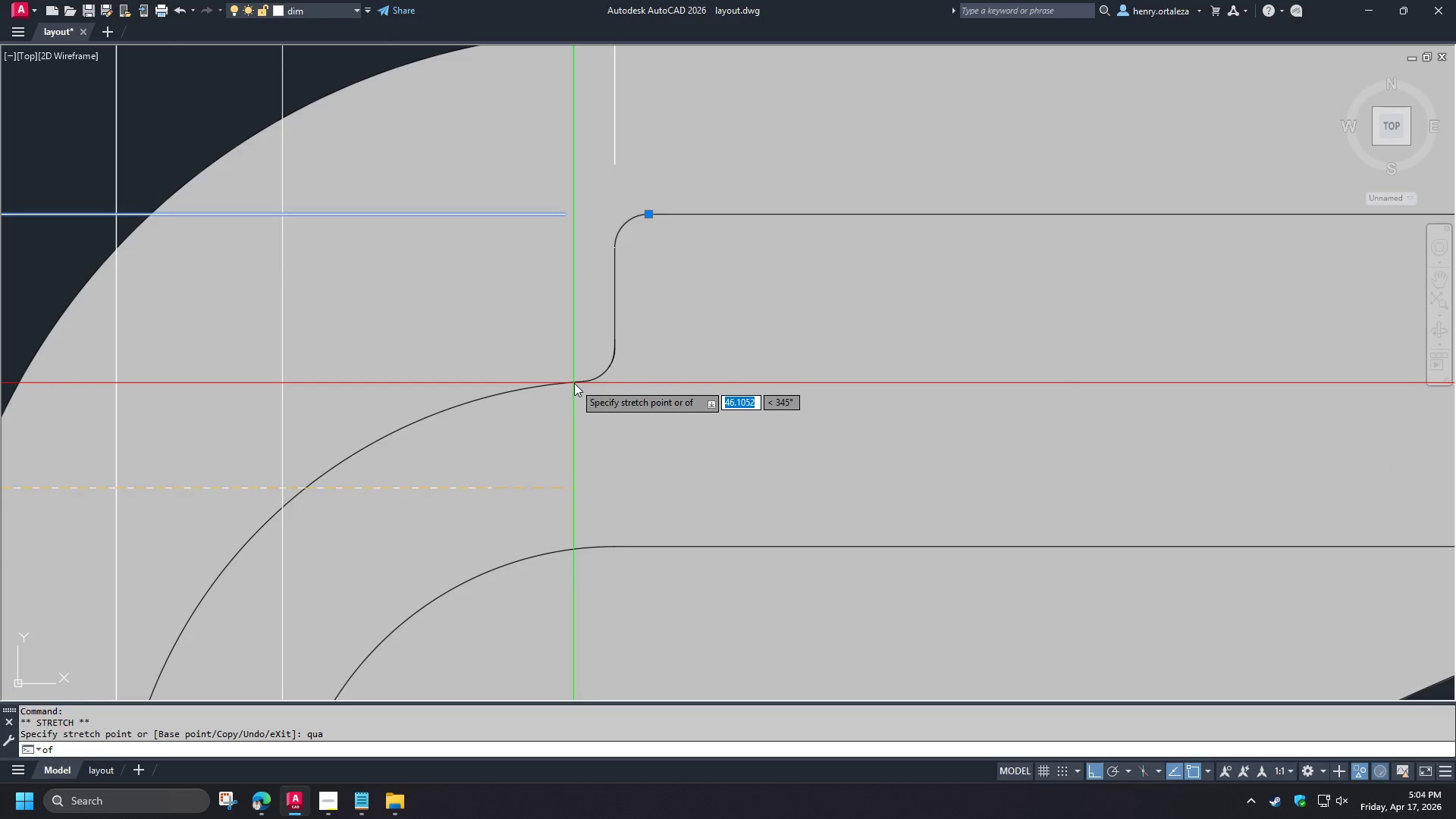 
scroll: coordinate [595, 421], scroll_direction: down, amount: 1.0
 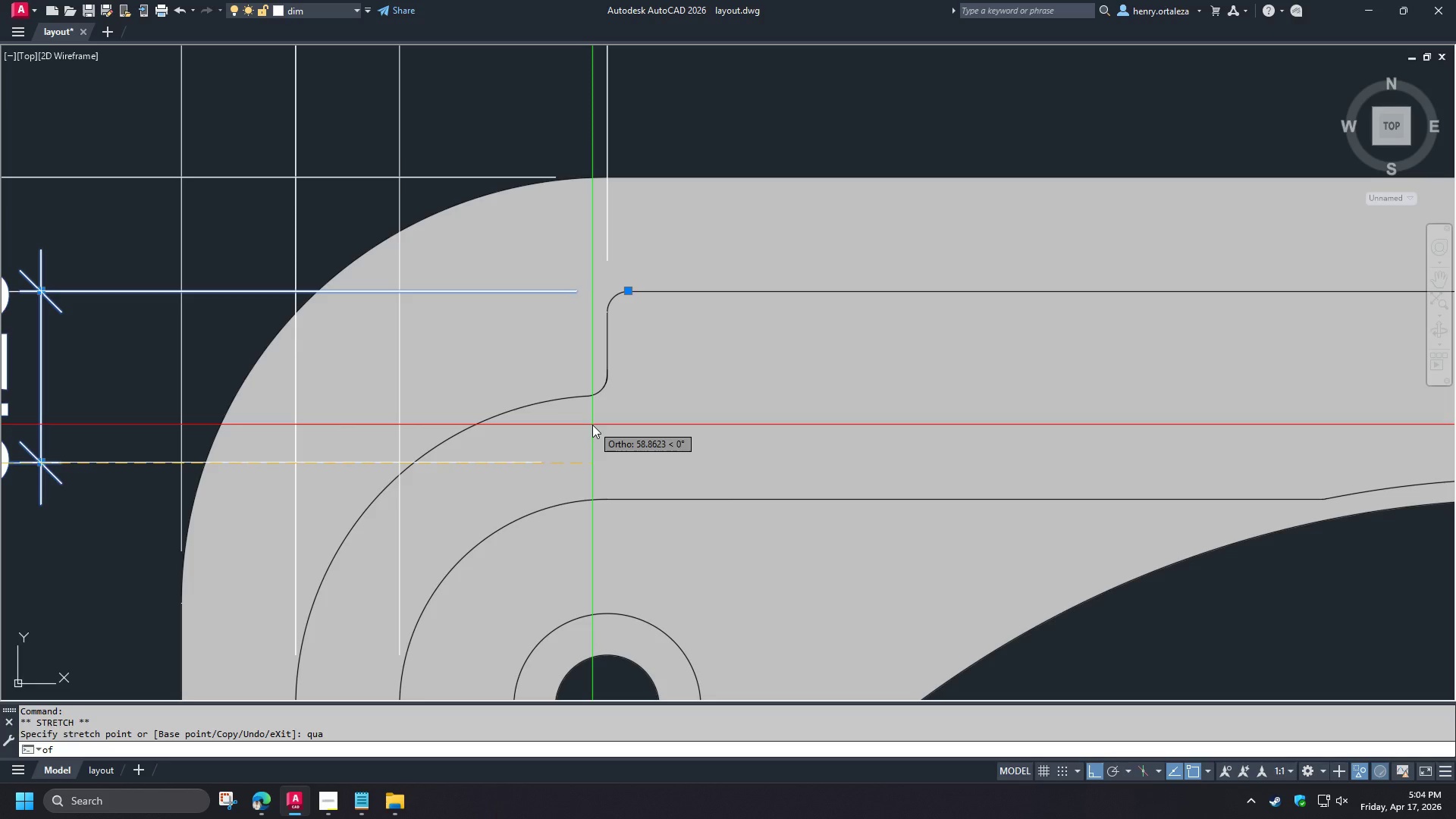 
hold_key(key=ShiftLeft, duration=0.73)
 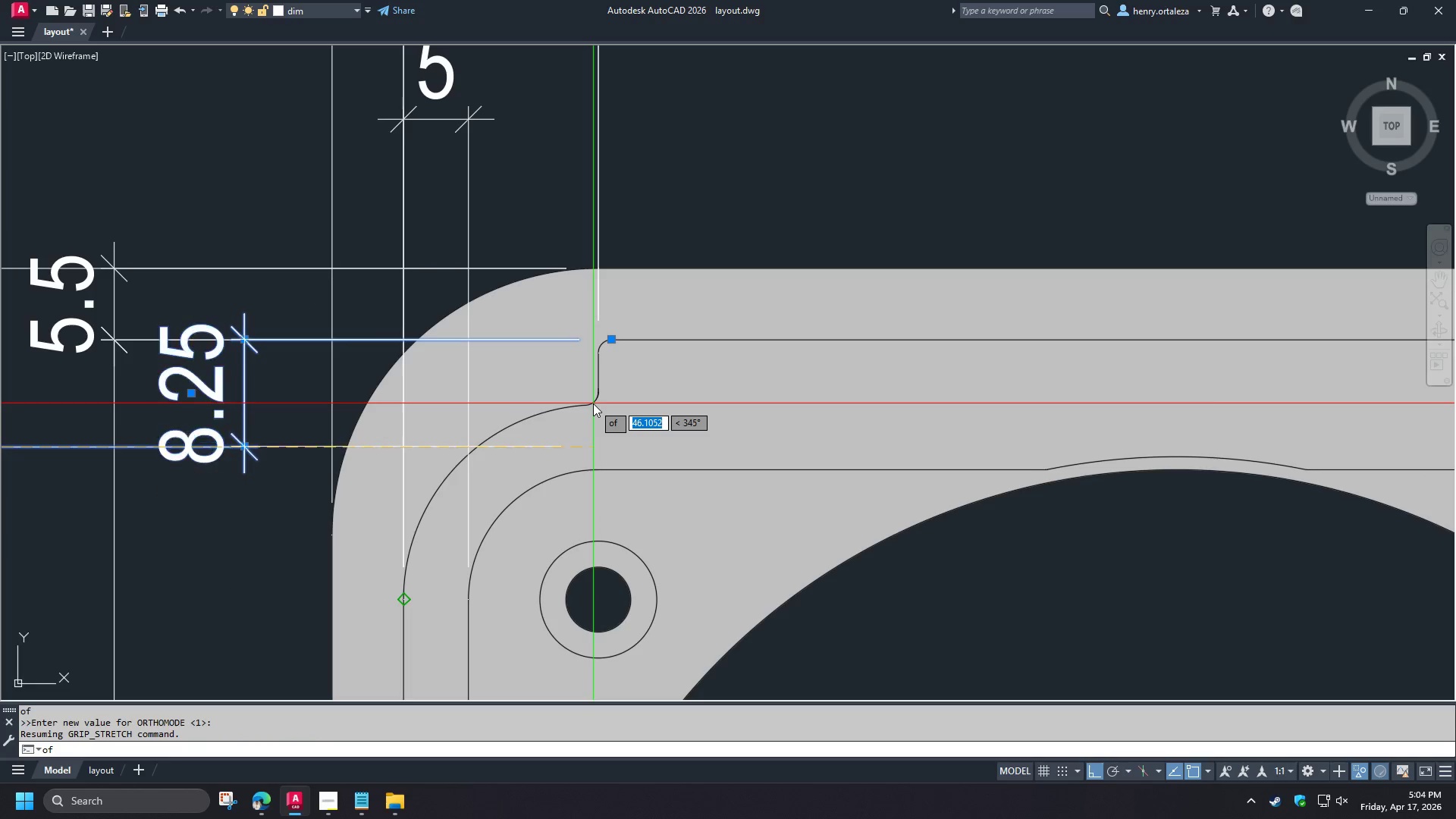 
scroll: coordinate [582, 420], scroll_direction: down, amount: 1.0
 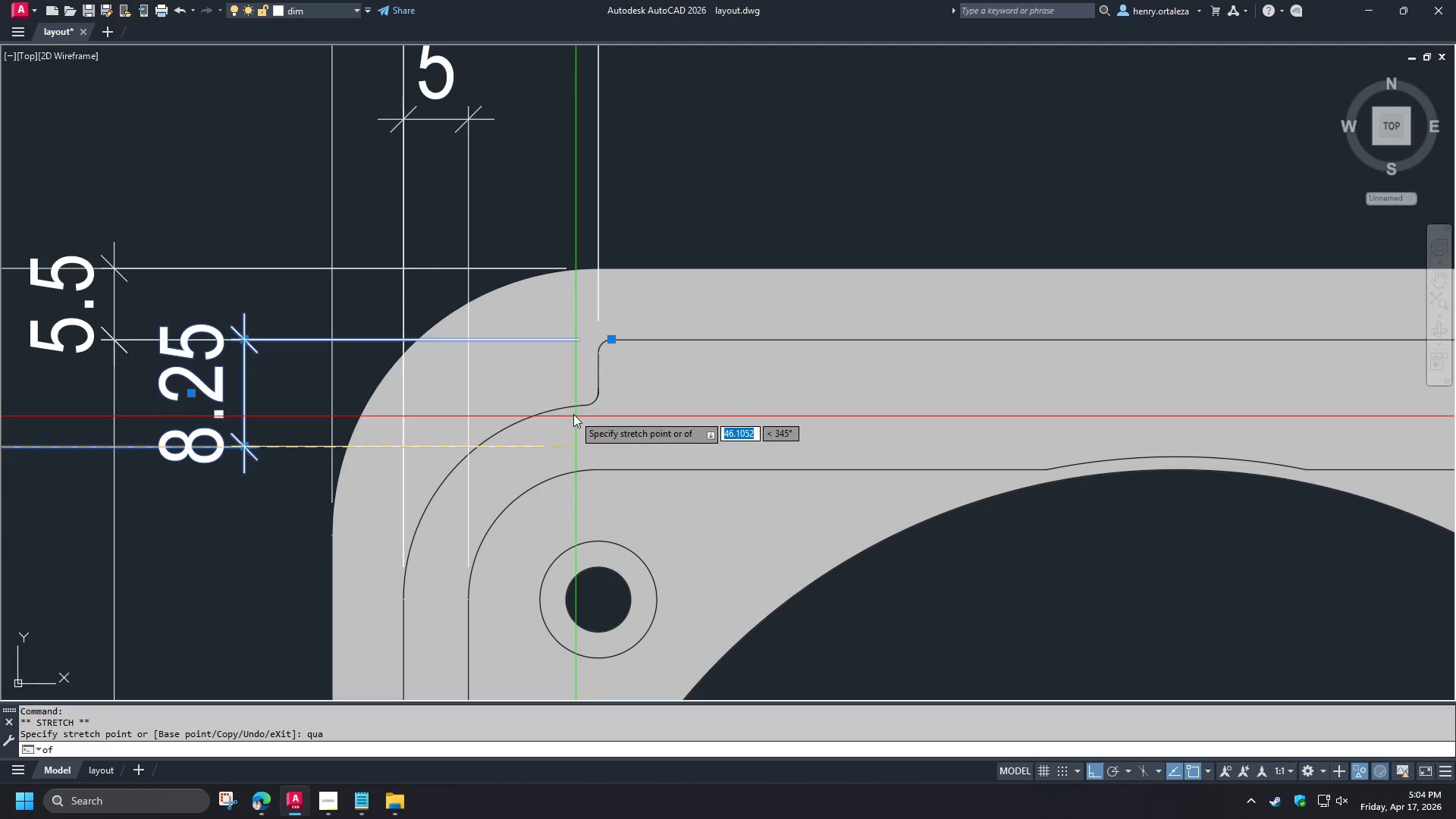 
scroll: coordinate [592, 403], scroll_direction: up, amount: 1.0
 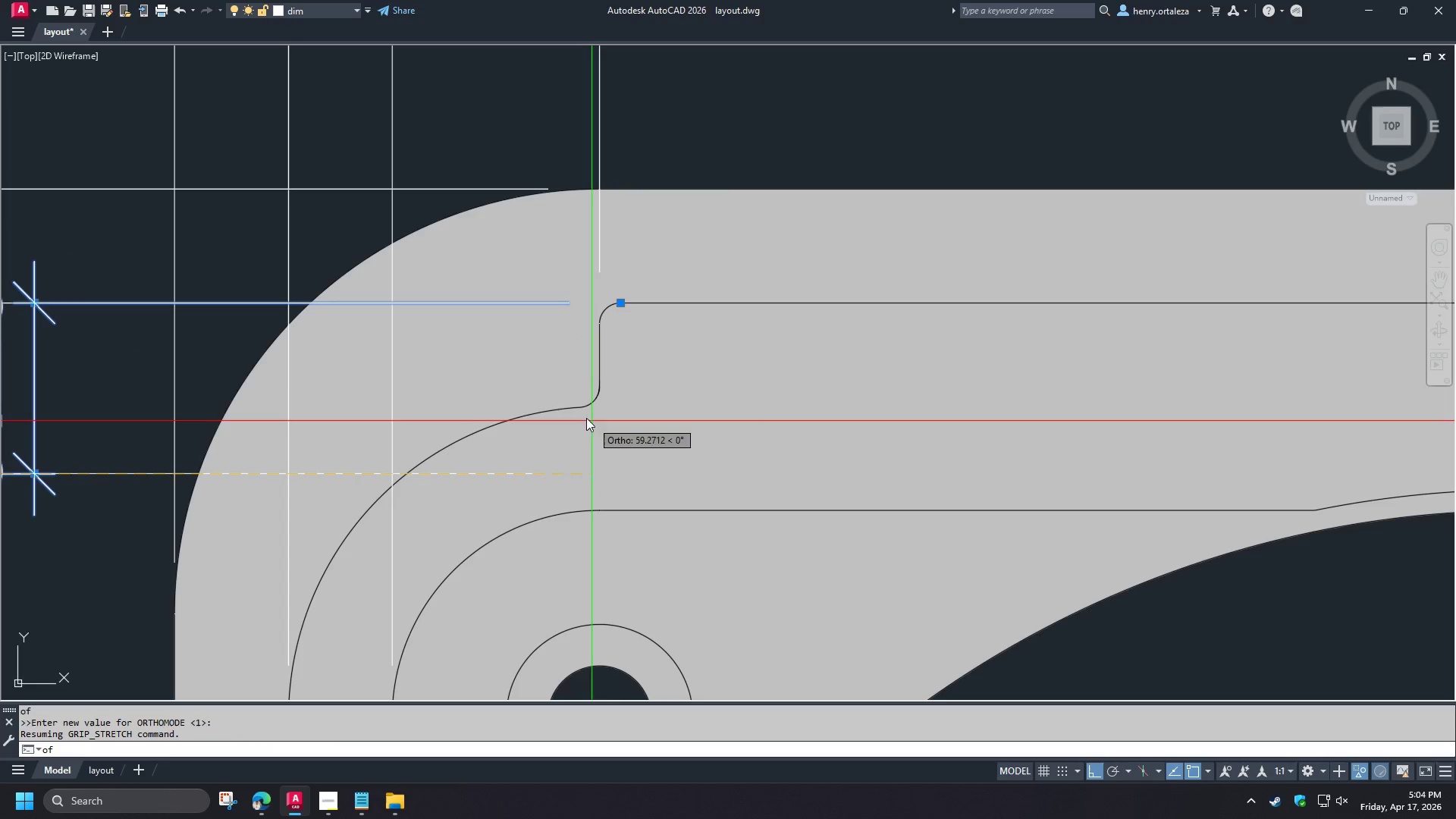 
scroll: coordinate [508, 434], scroll_direction: down, amount: 3.0
 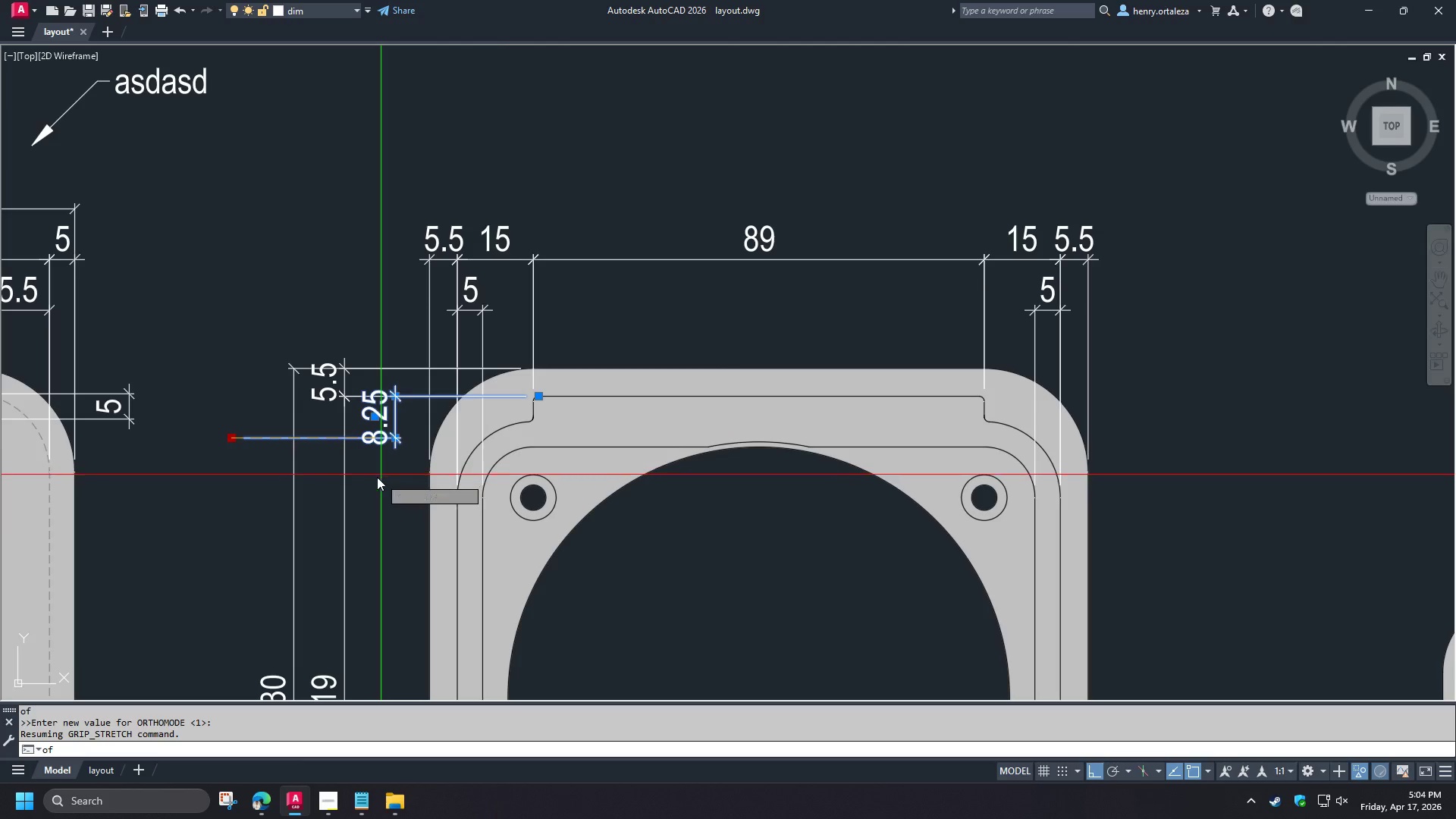 
key(Escape)
 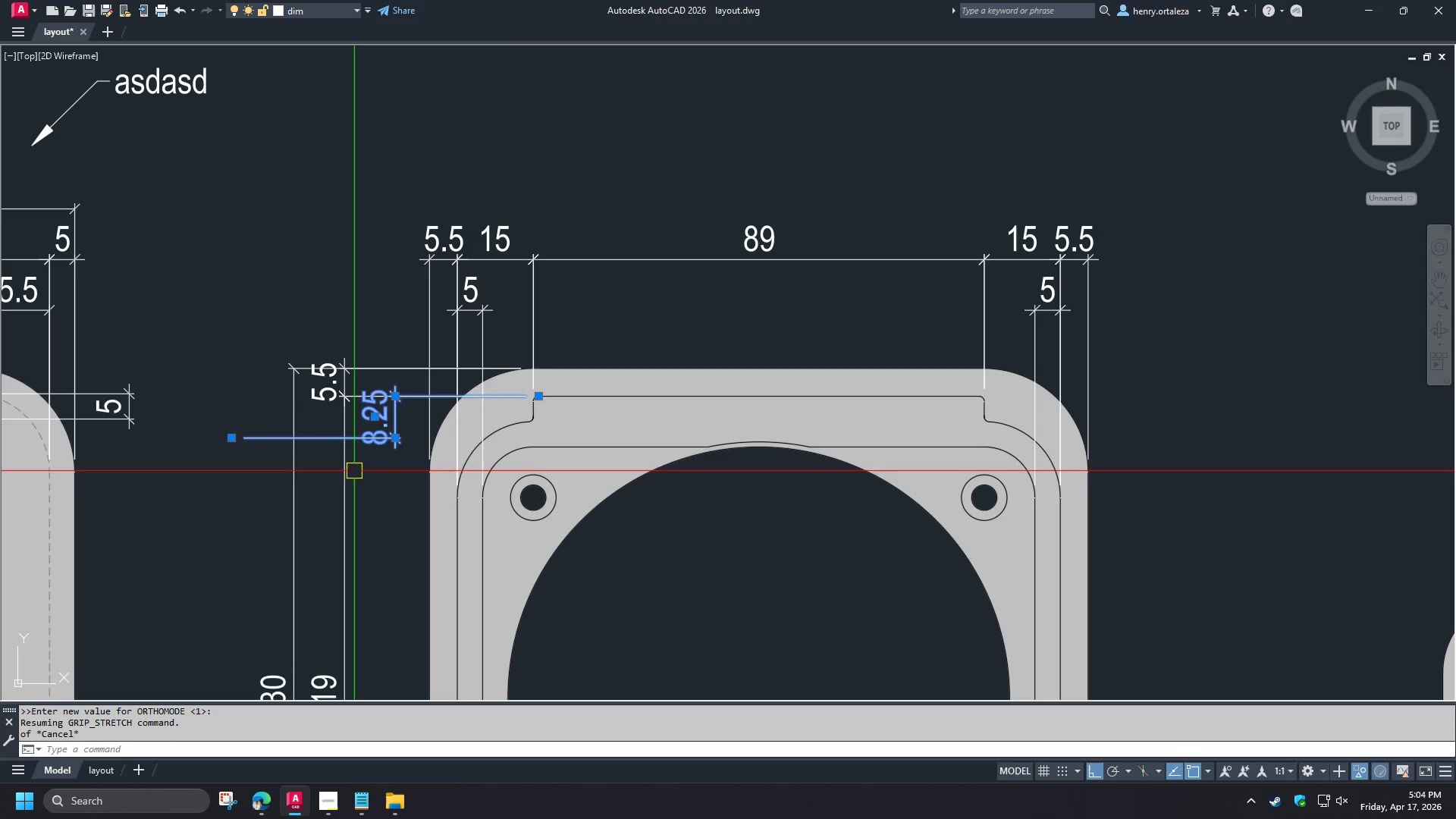 
key(Escape)
 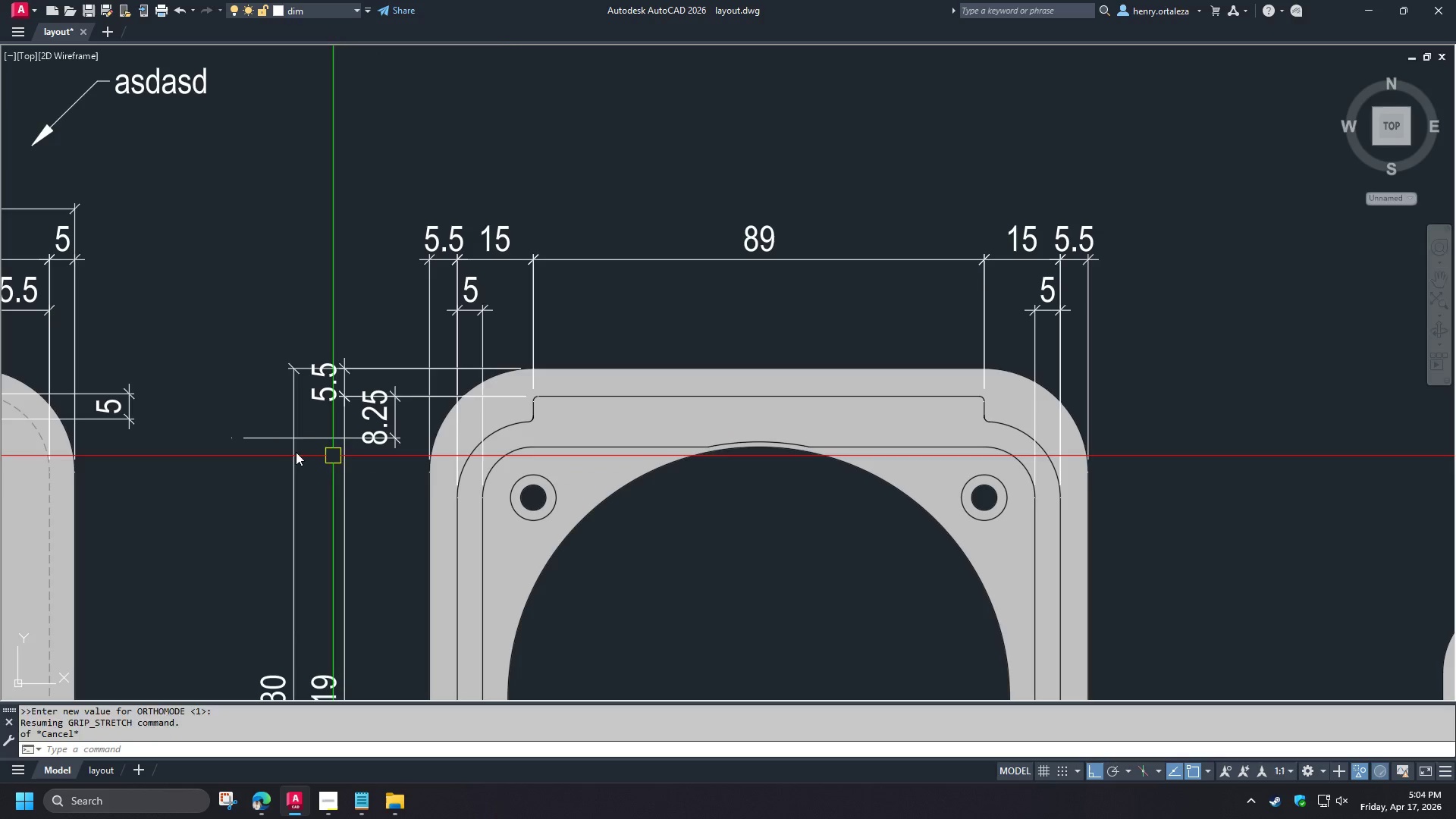 
key(Escape)
 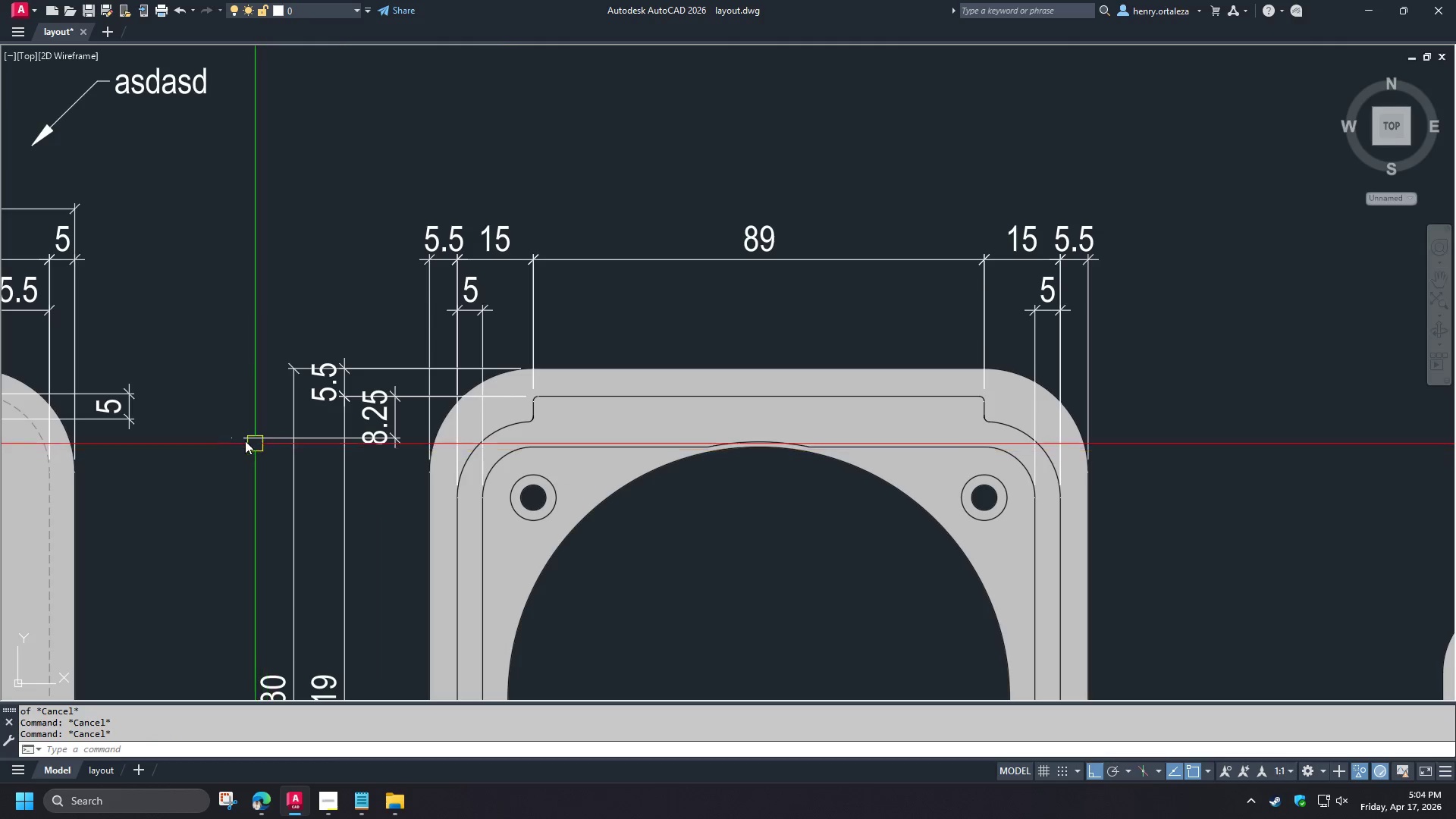 
left_click([245, 440])
 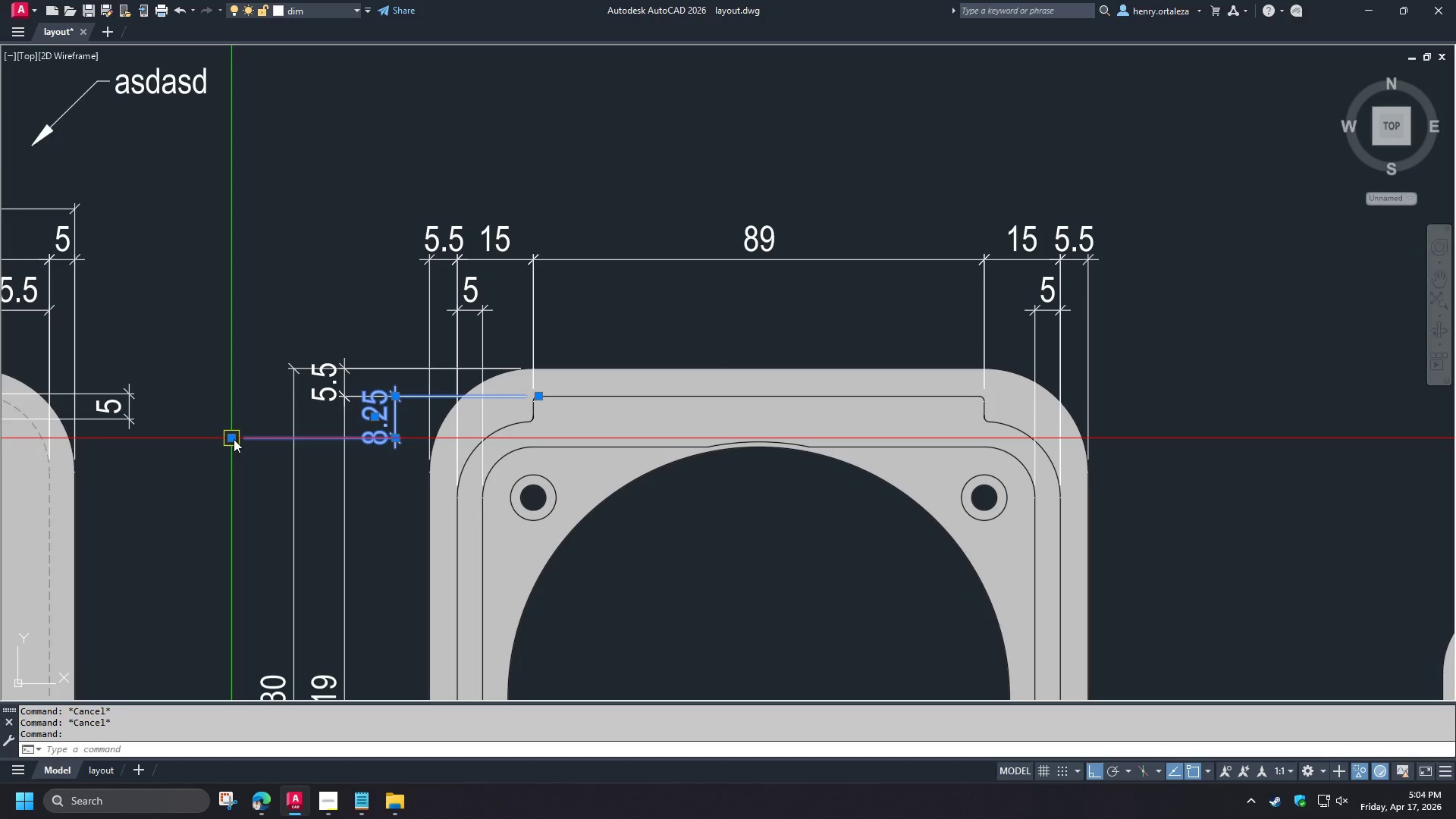 
left_click([234, 438])
 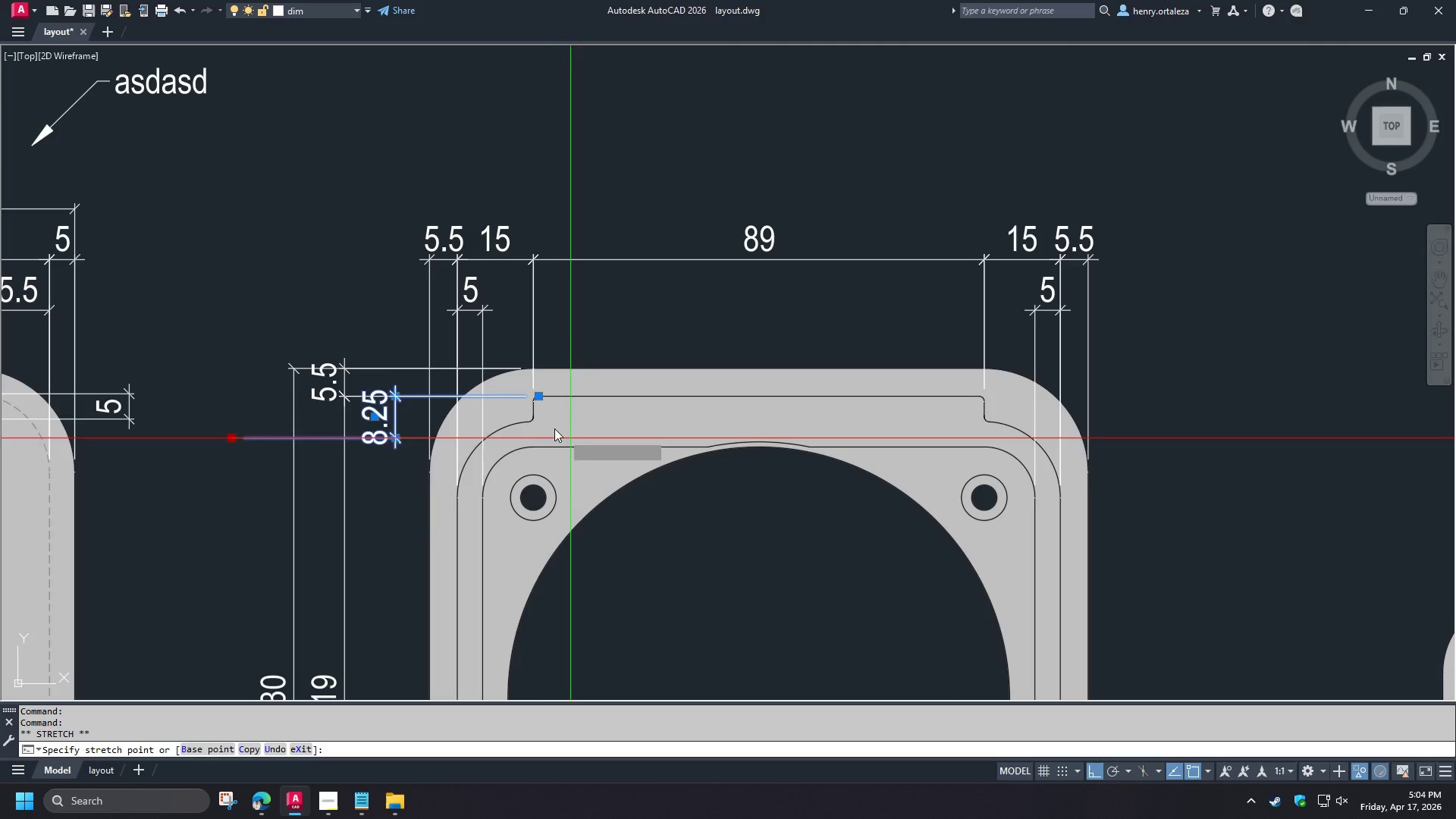 
scroll: coordinate [529, 421], scroll_direction: up, amount: 3.0
 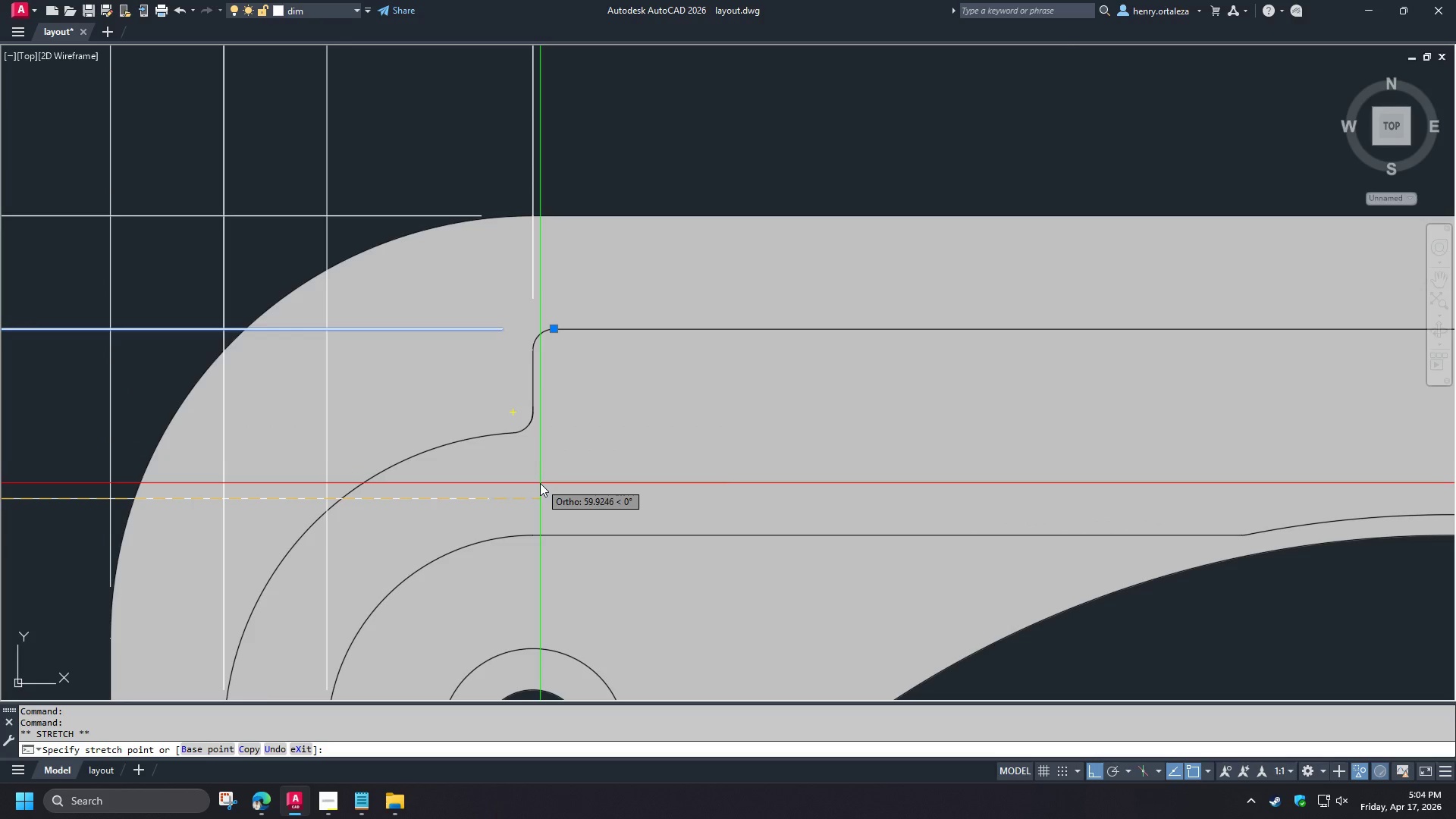 
left_click([540, 483])
 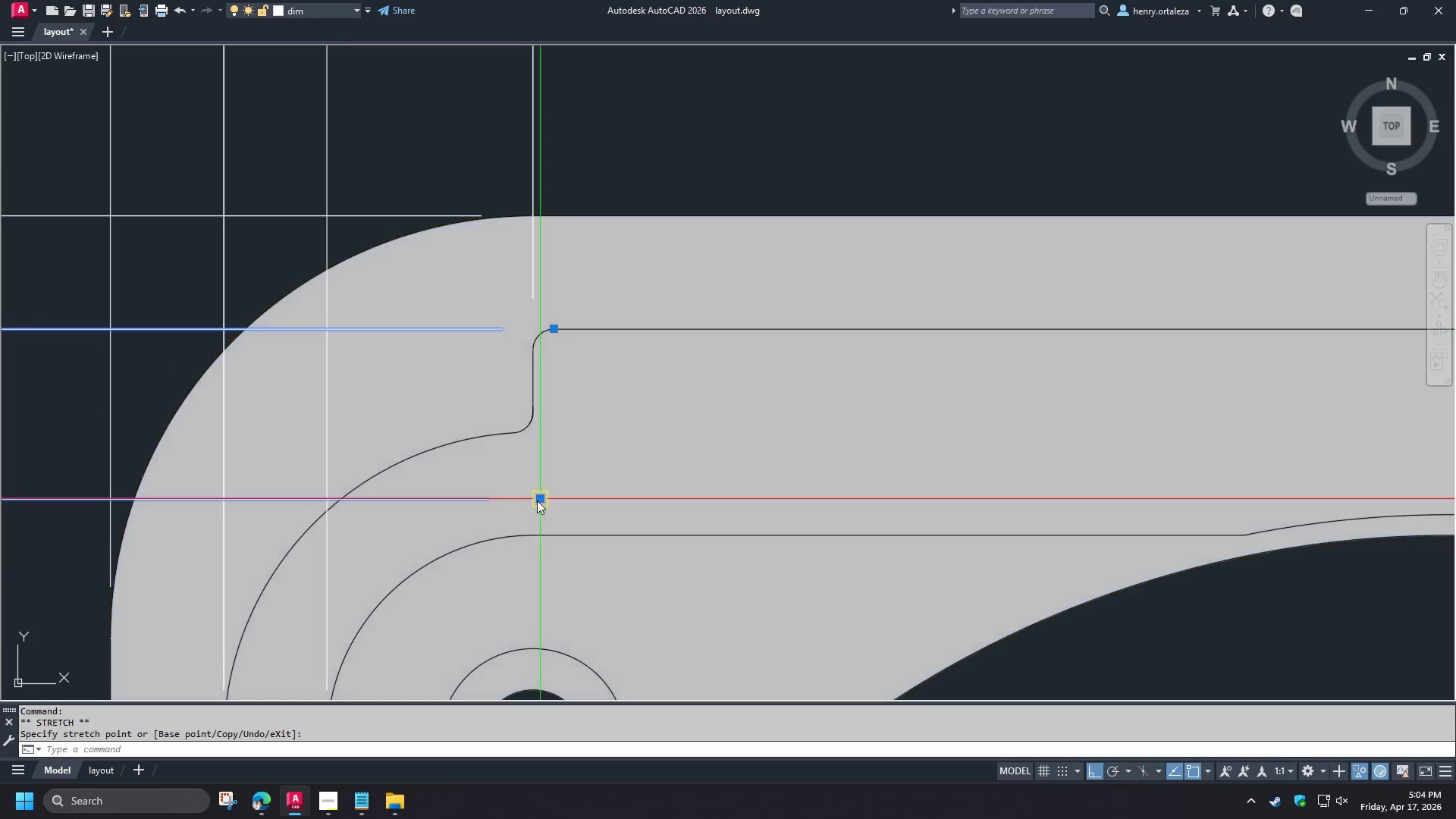 
left_click([538, 500])
 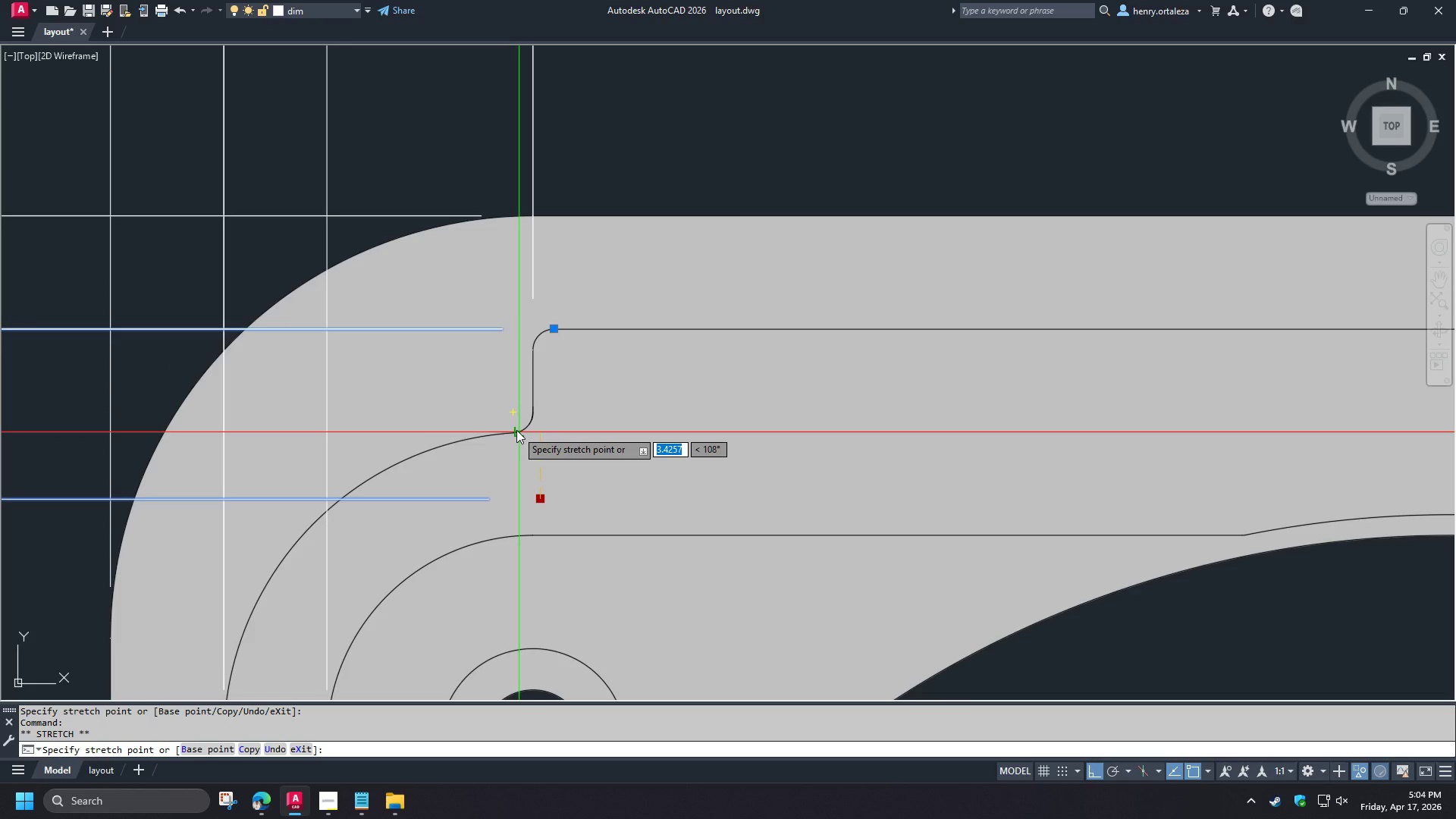 
scroll: coordinate [516, 430], scroll_direction: up, amount: 1.0
 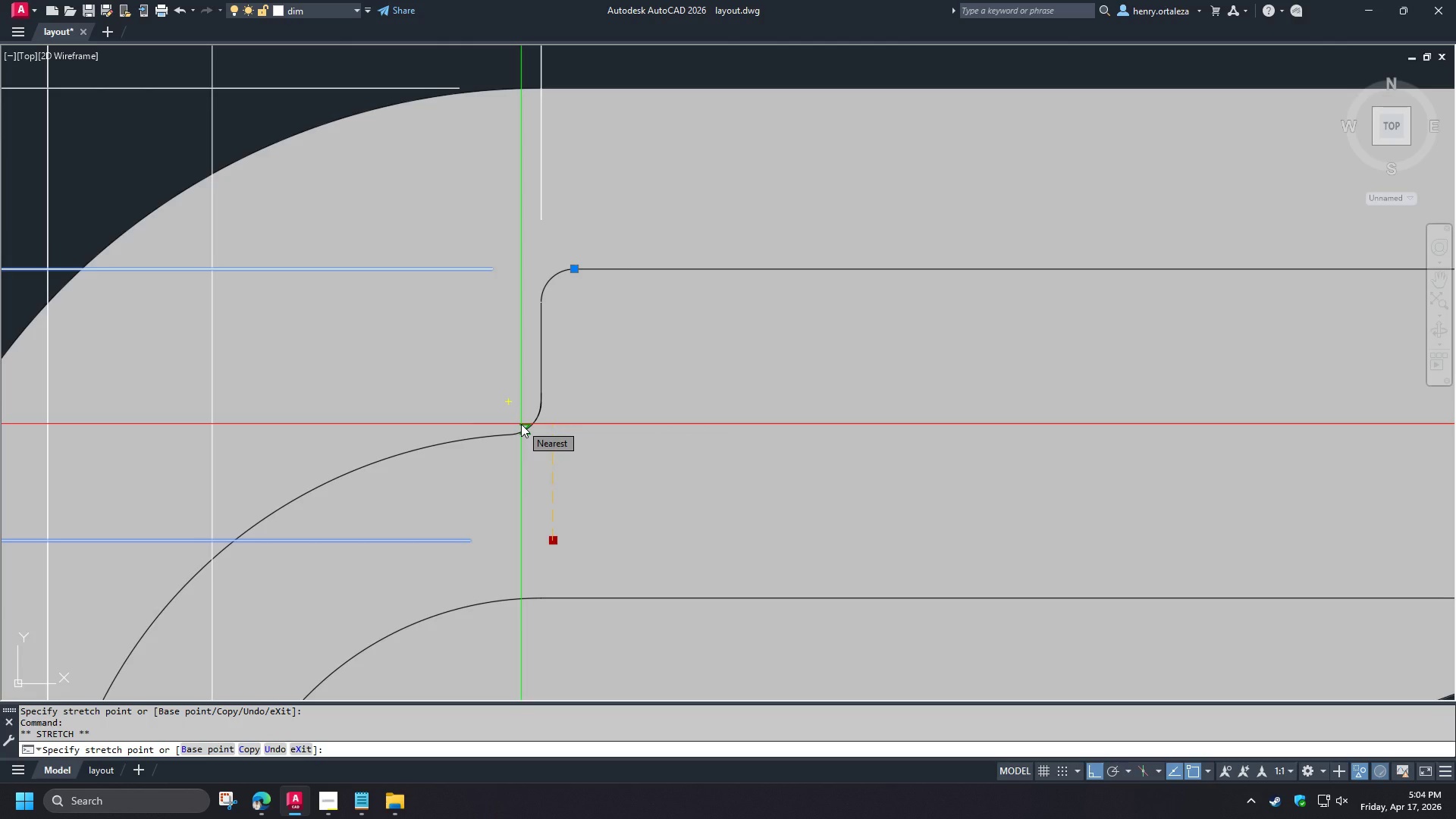 
key(Q)
 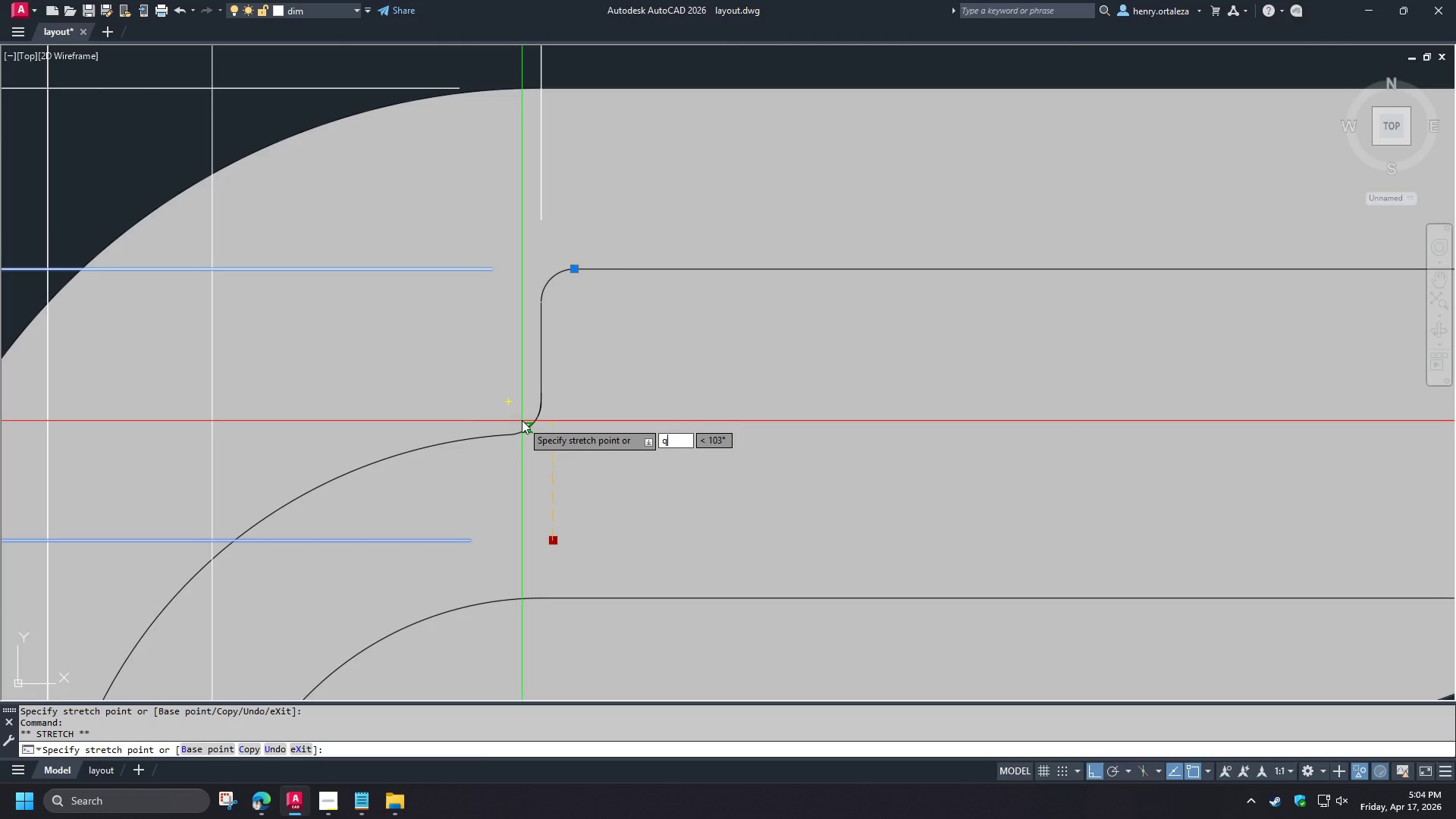 
type(ua )
 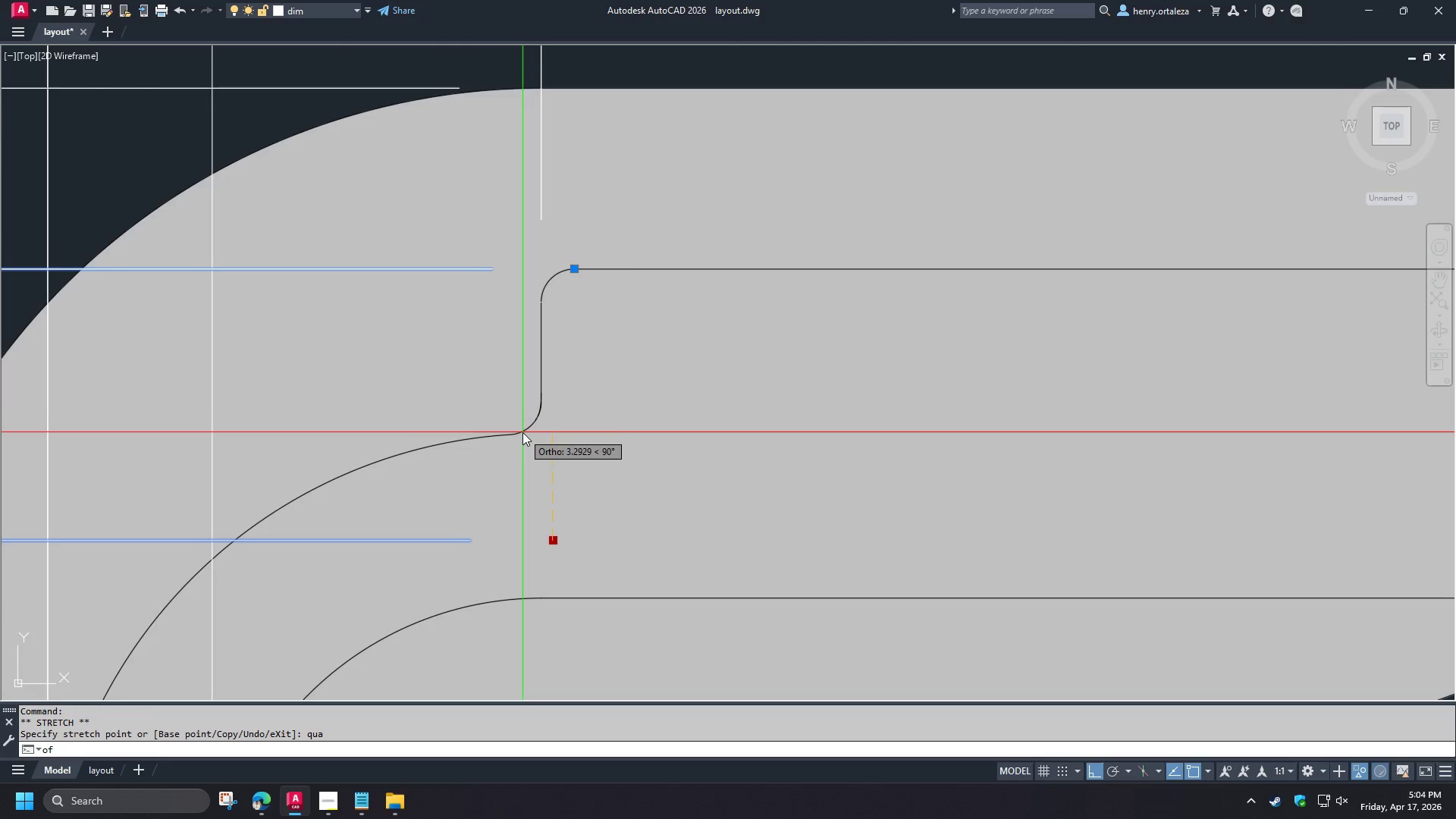 
left_click([525, 447])
 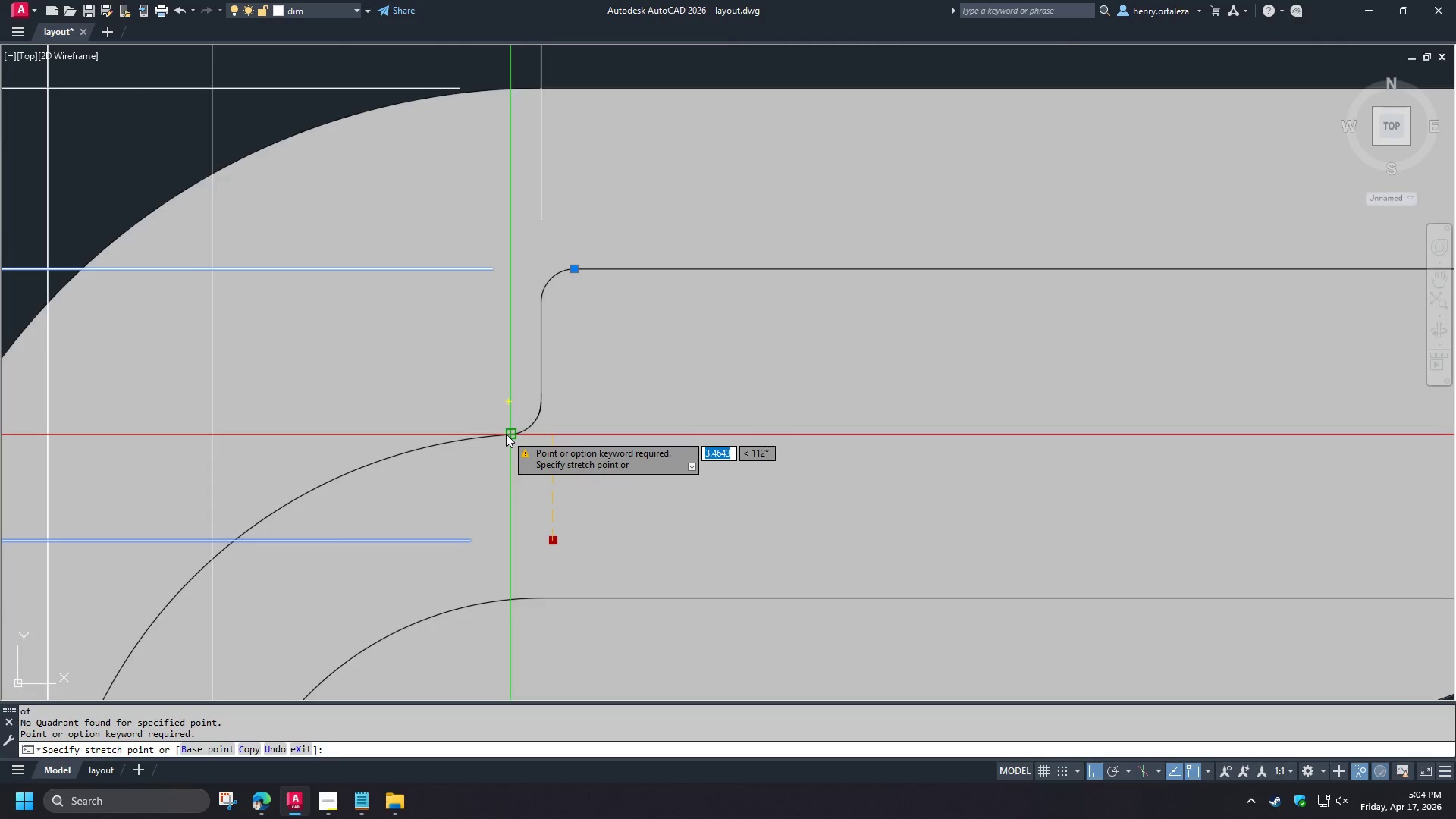 
left_click([504, 435])
 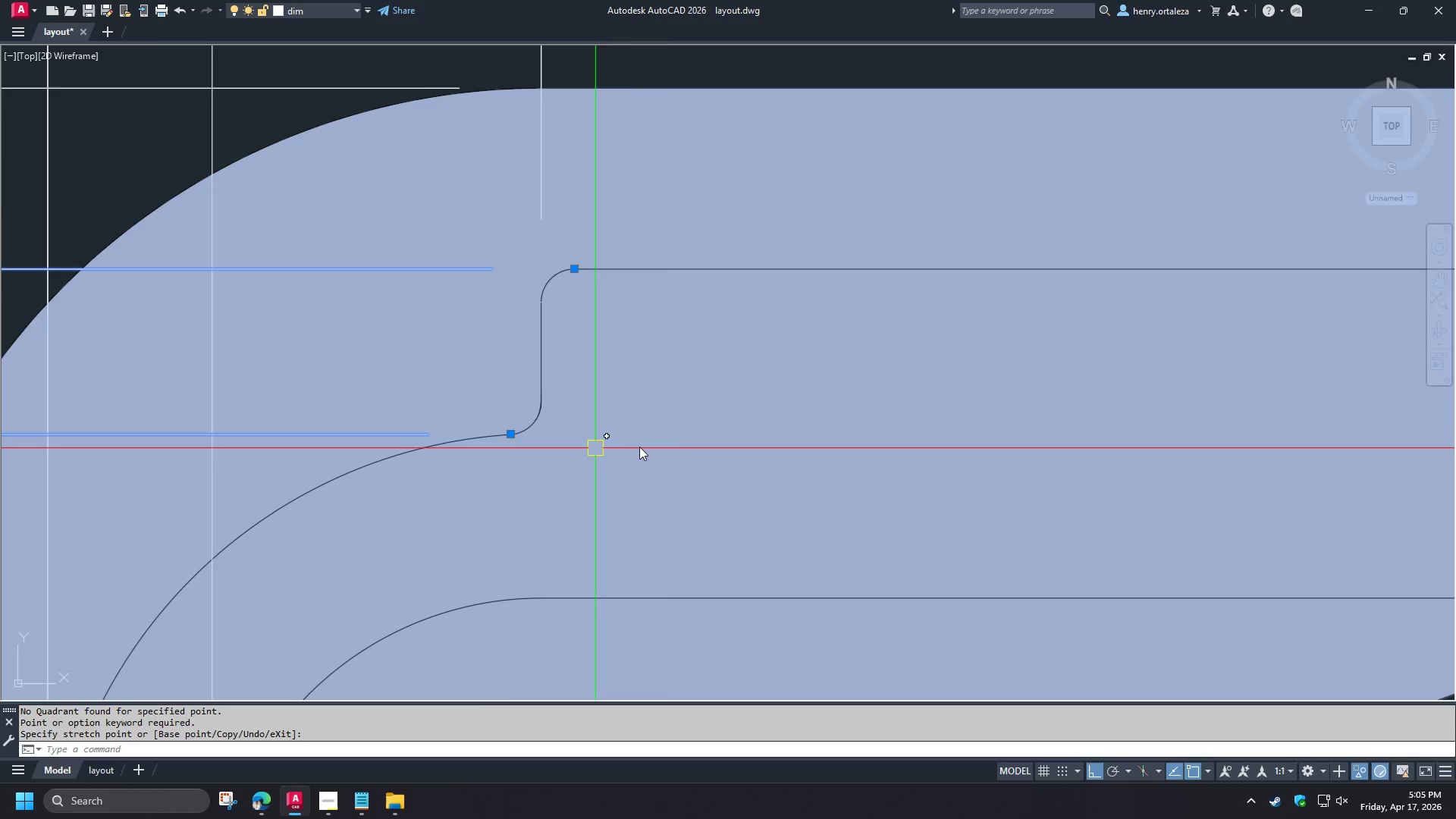 
scroll: coordinate [674, 436], scroll_direction: down, amount: 3.0
 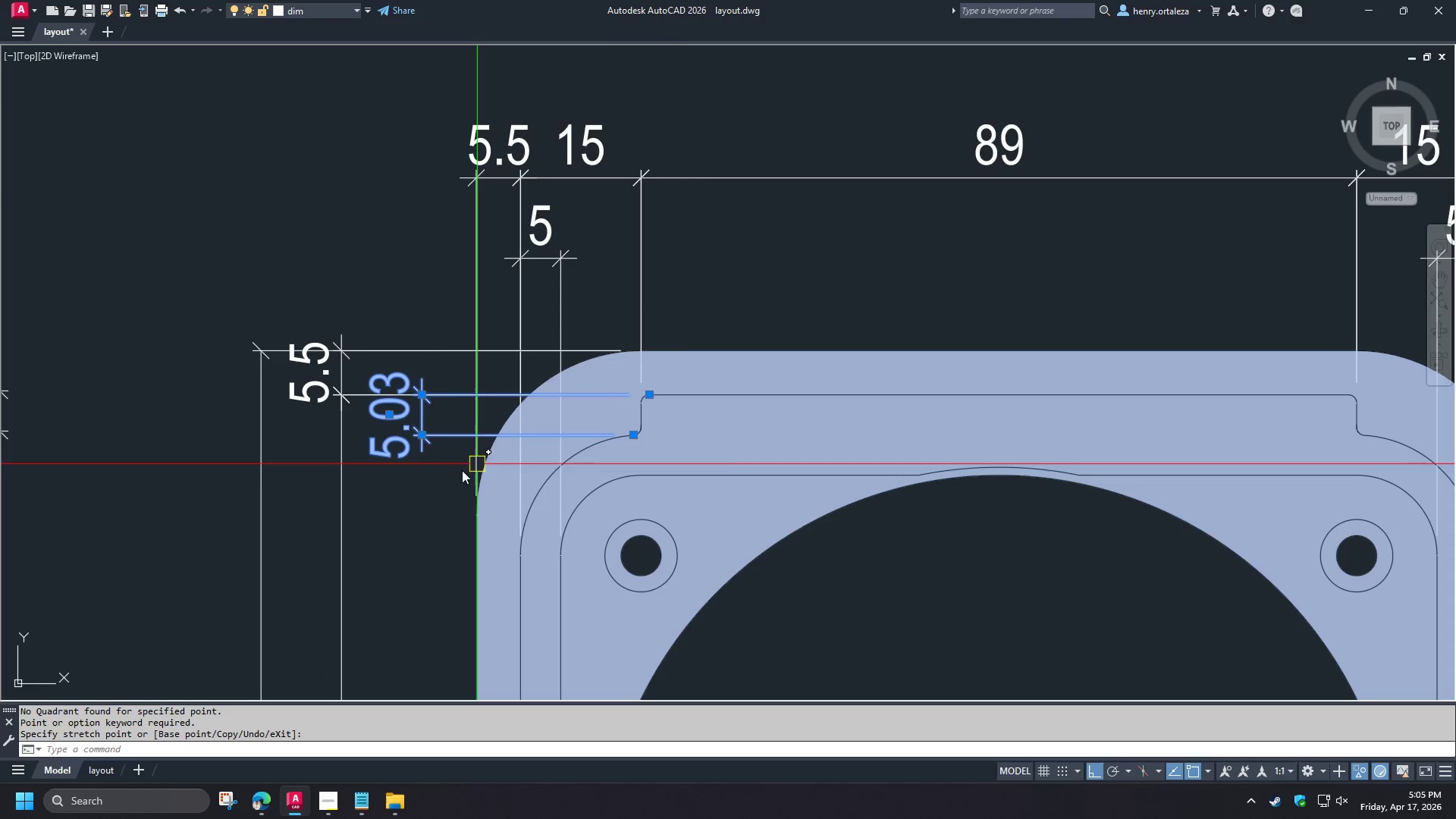 
key(Escape)
 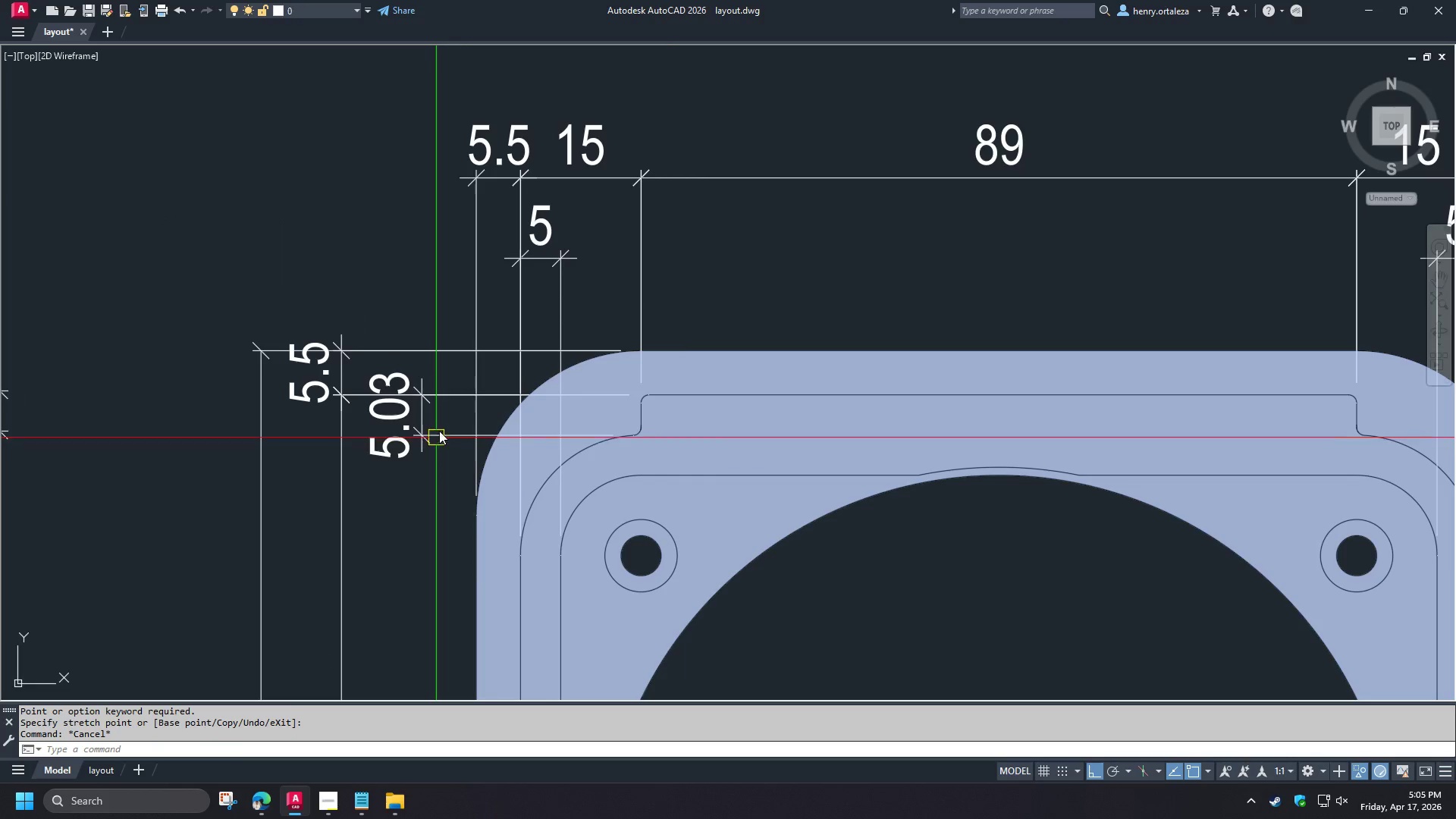 
left_click([439, 430])
 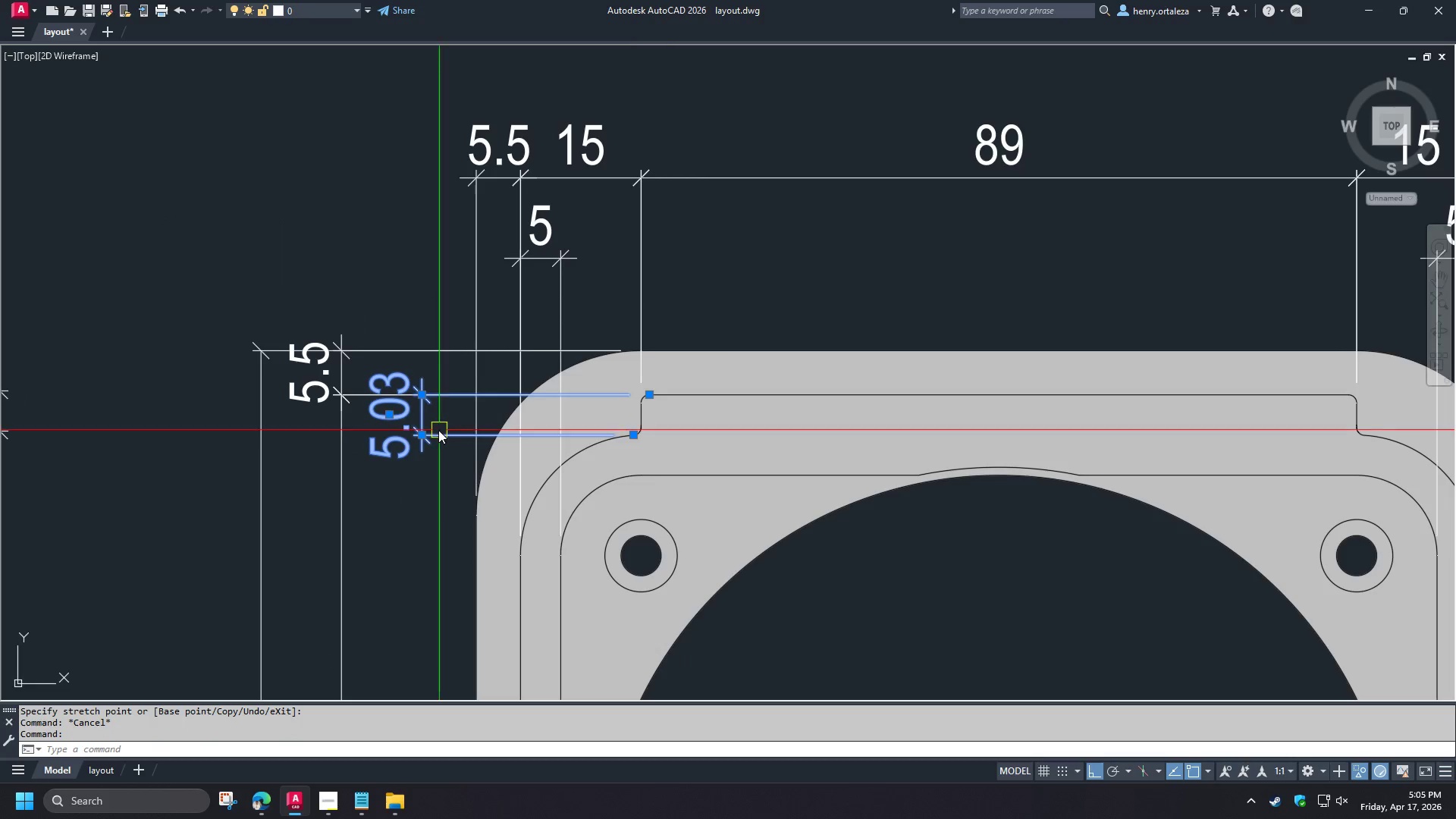 
type(e re )
 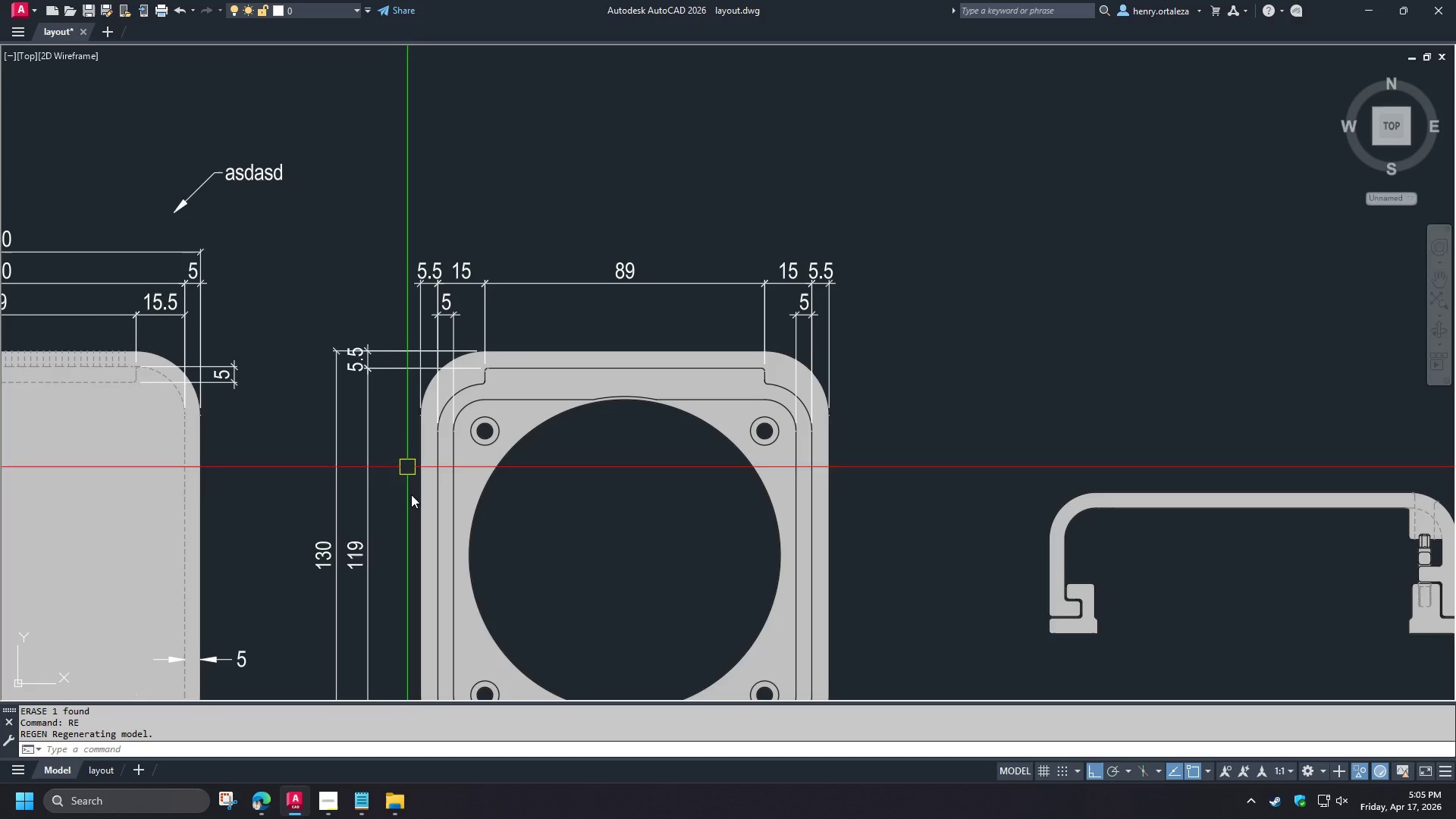 
scroll: coordinate [381, 338], scroll_direction: down, amount: 2.0
 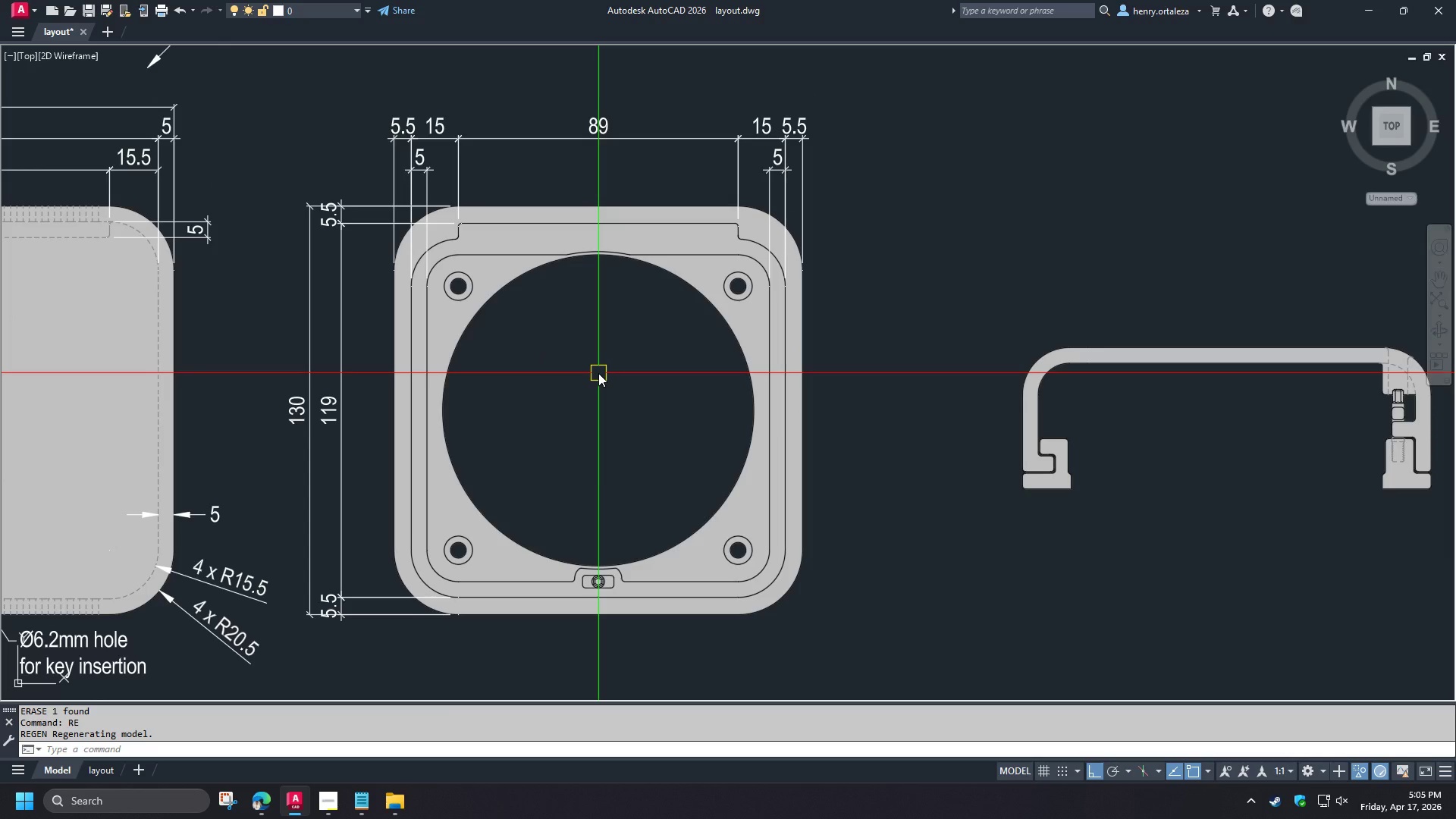 
wait(15.37)
 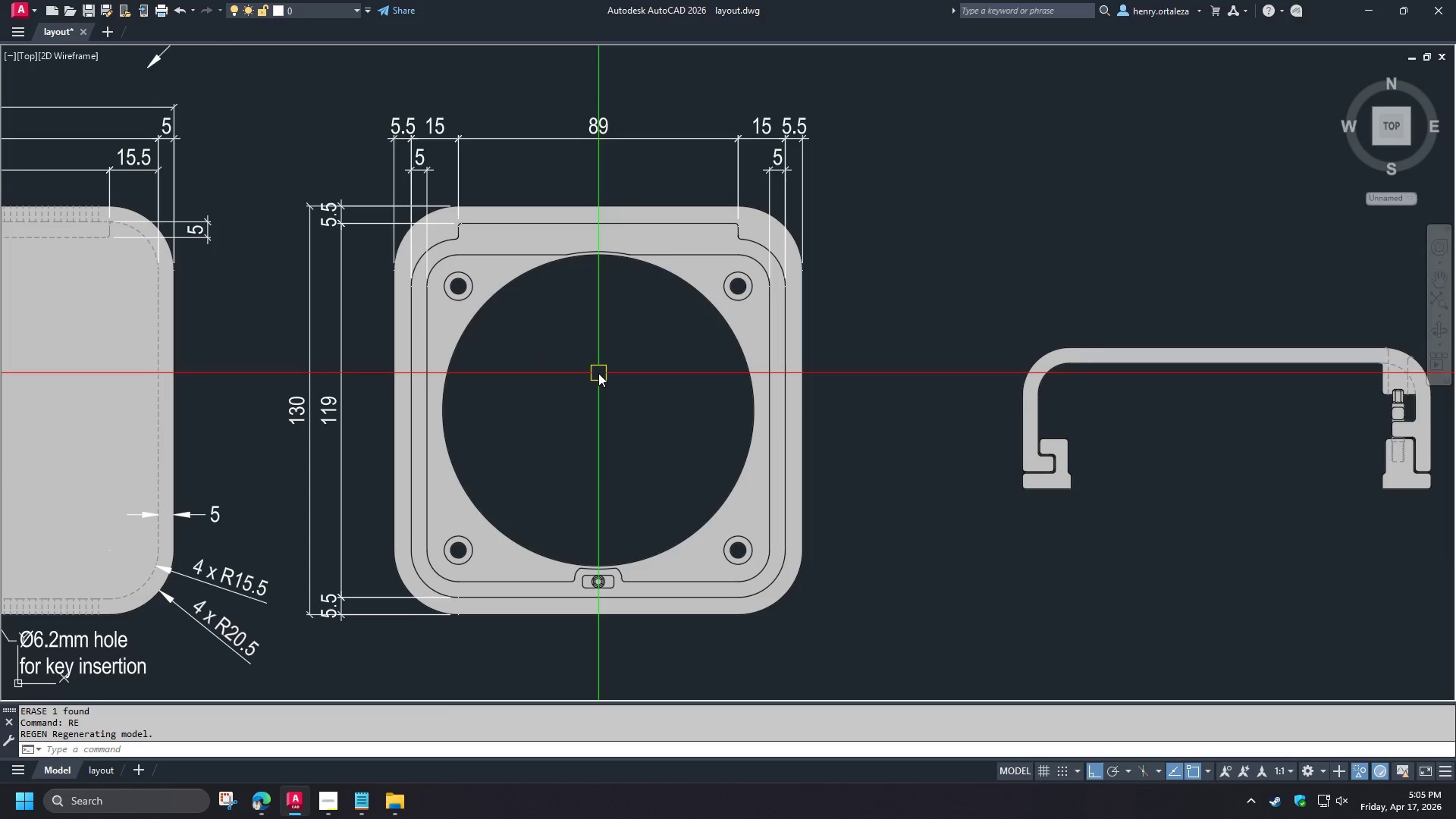 
type(re )
 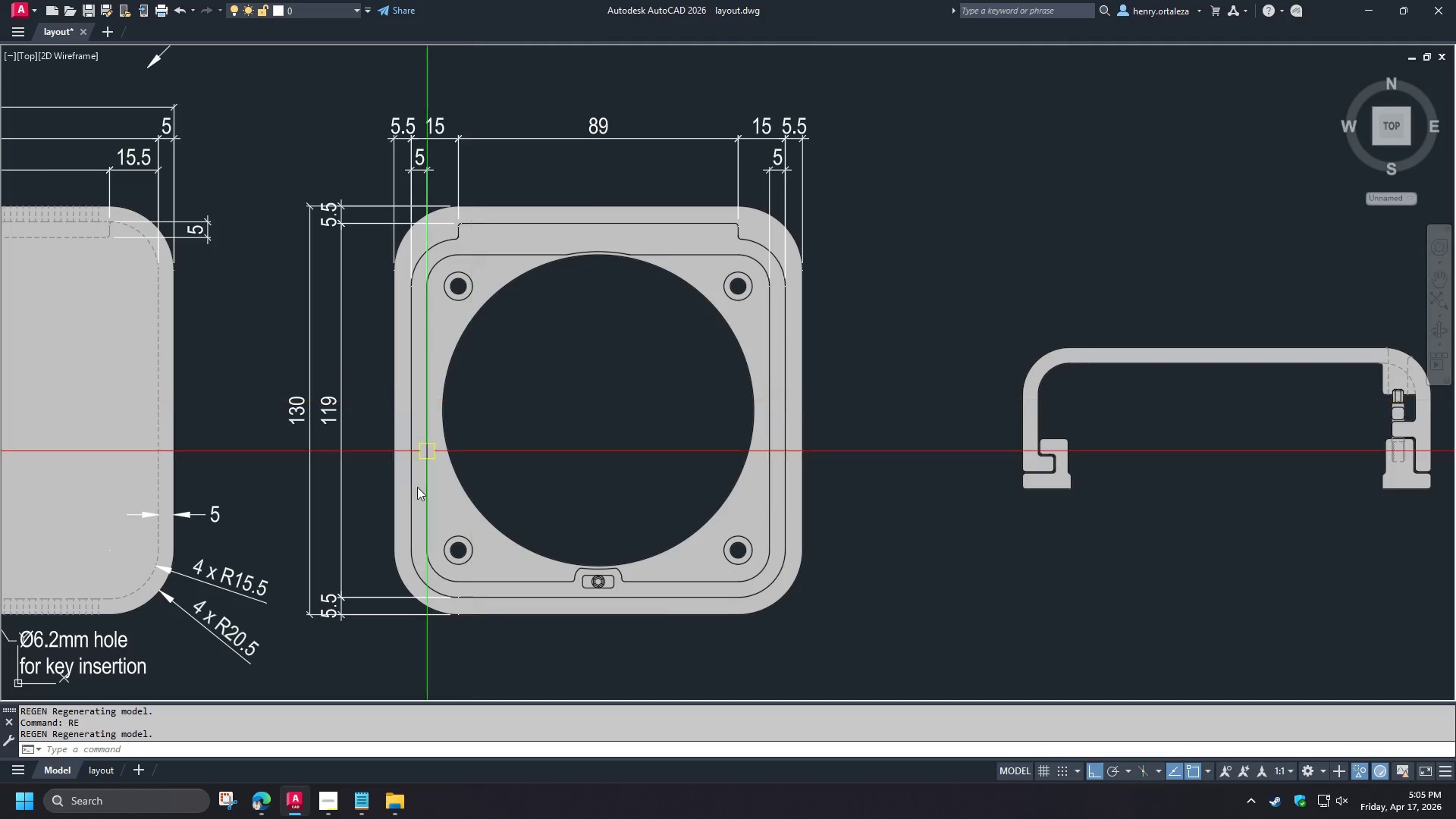 
key(S)
 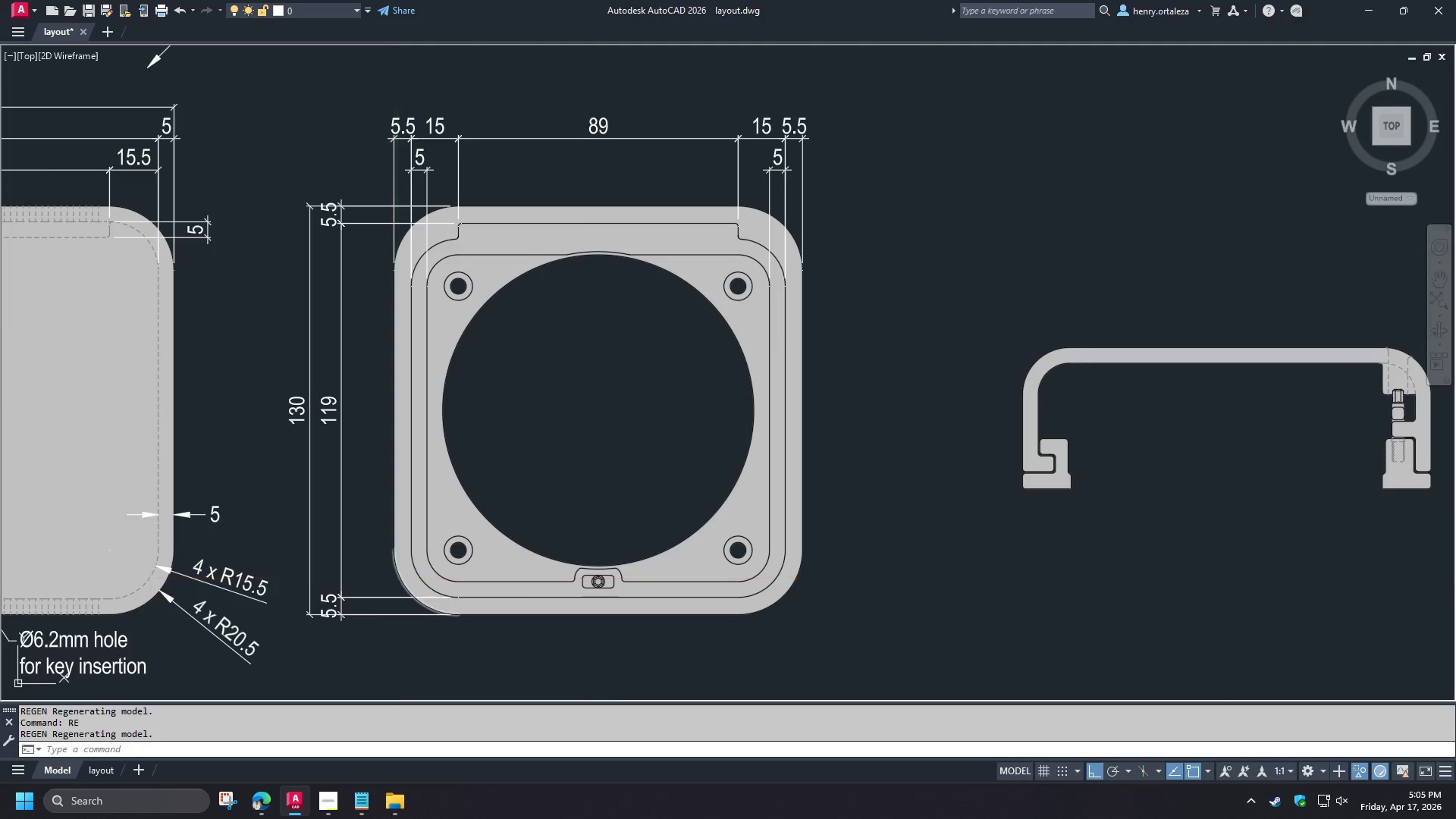 
key(Space)
 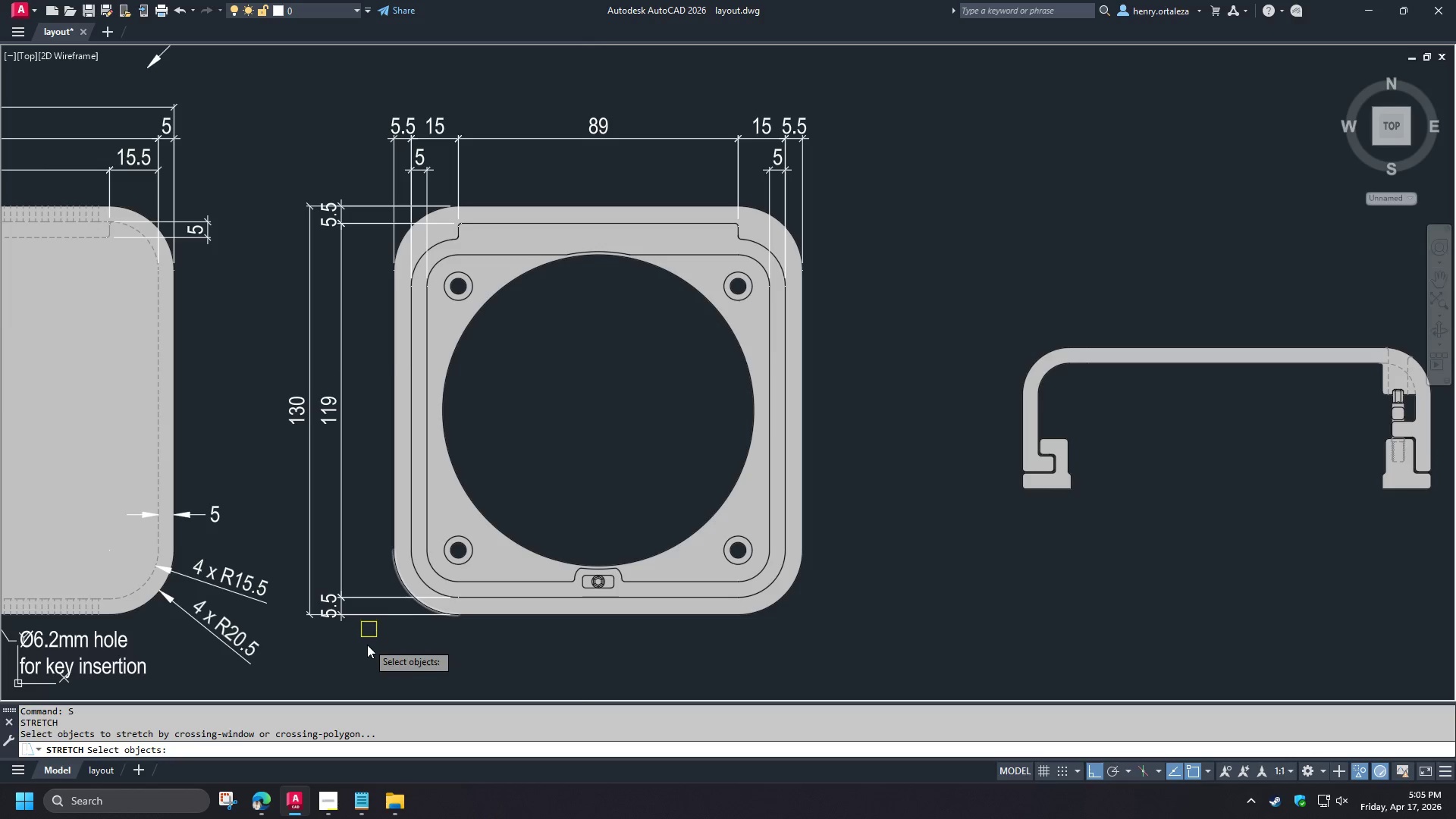 
left_click_drag(start_coordinate=[367, 647], to_coordinate=[367, 639])
 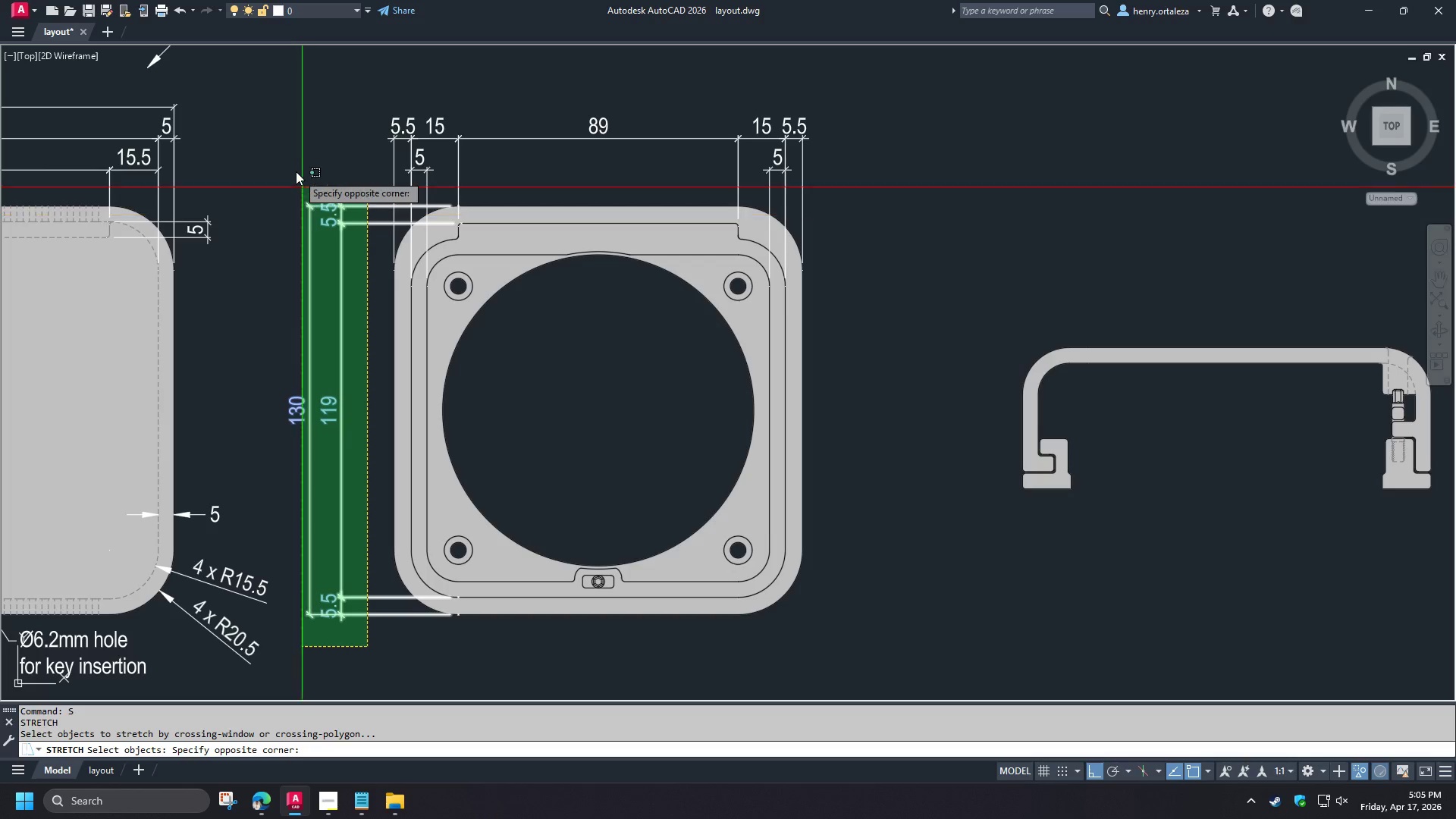 
left_click([283, 160])
 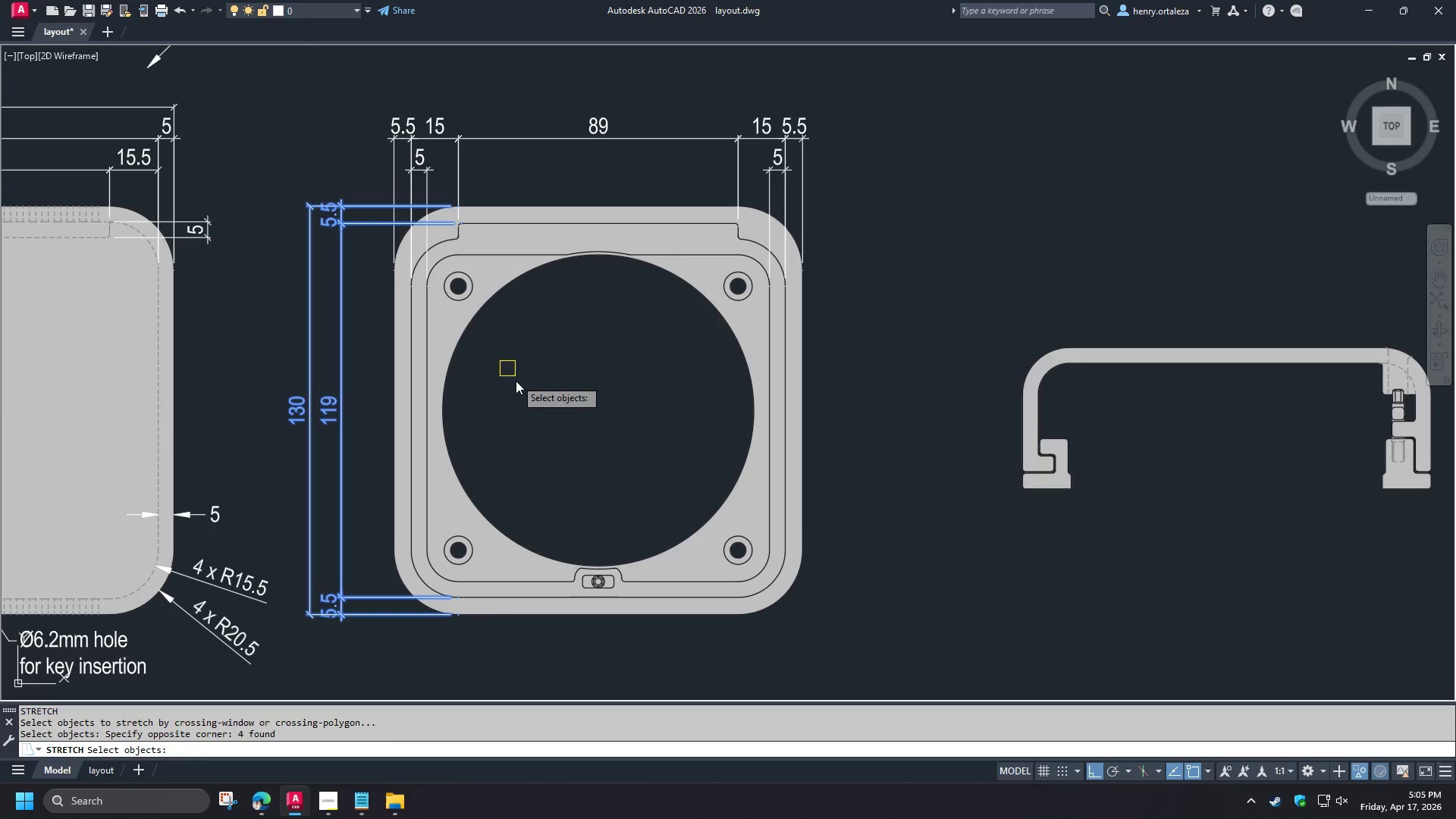 
key(Space)
 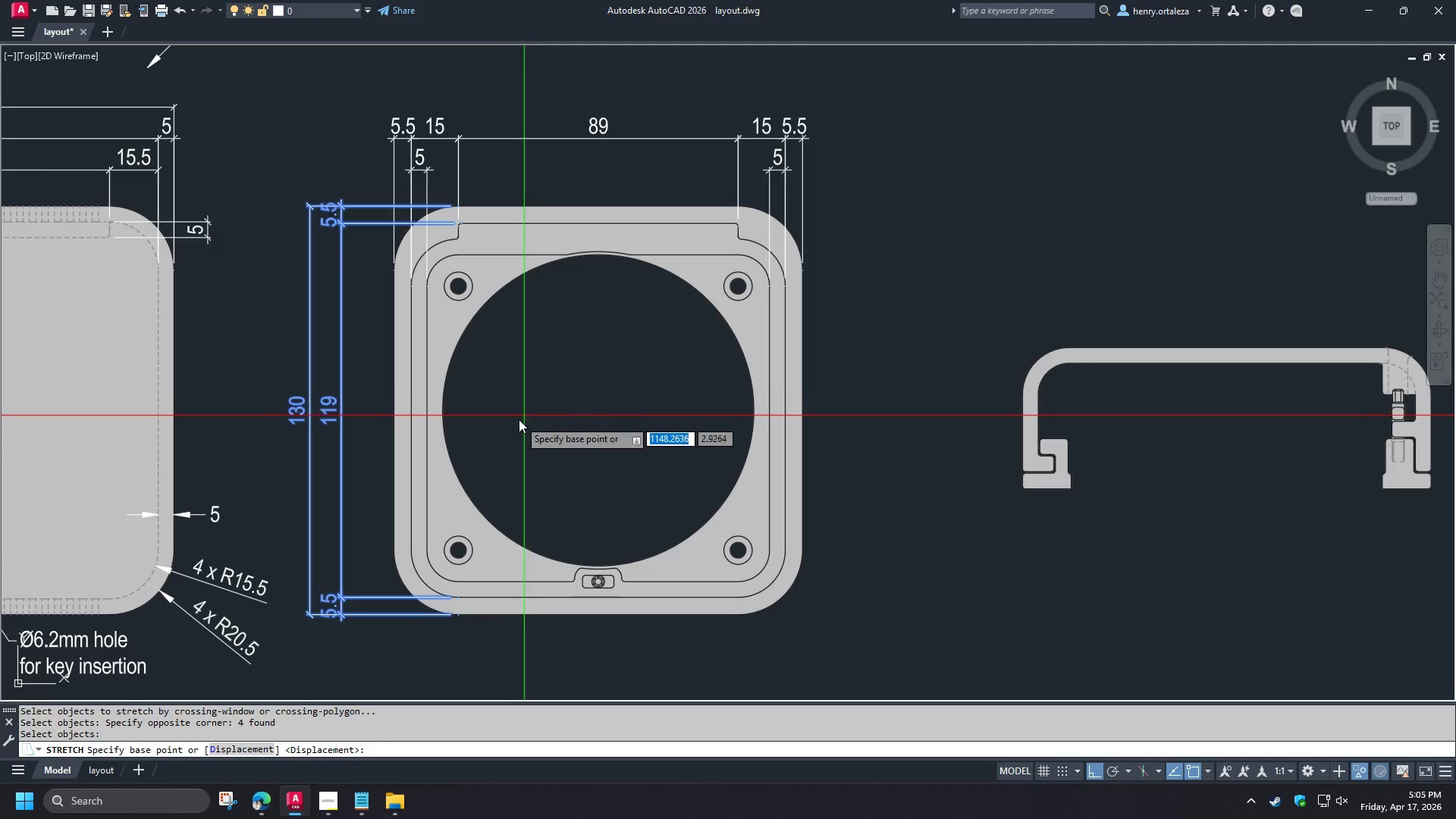 
left_click([519, 420])
 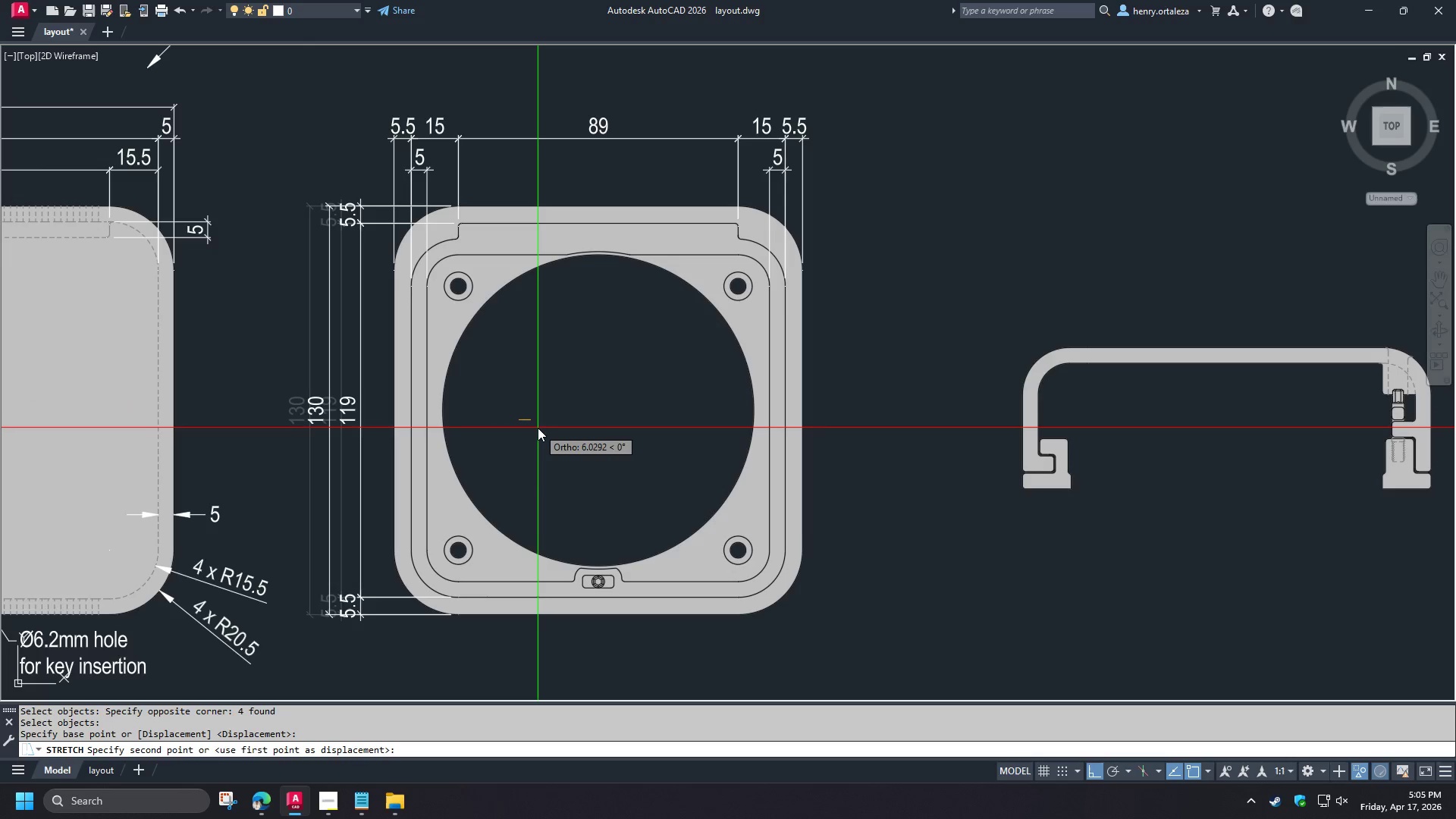 
left_click([538, 428])
 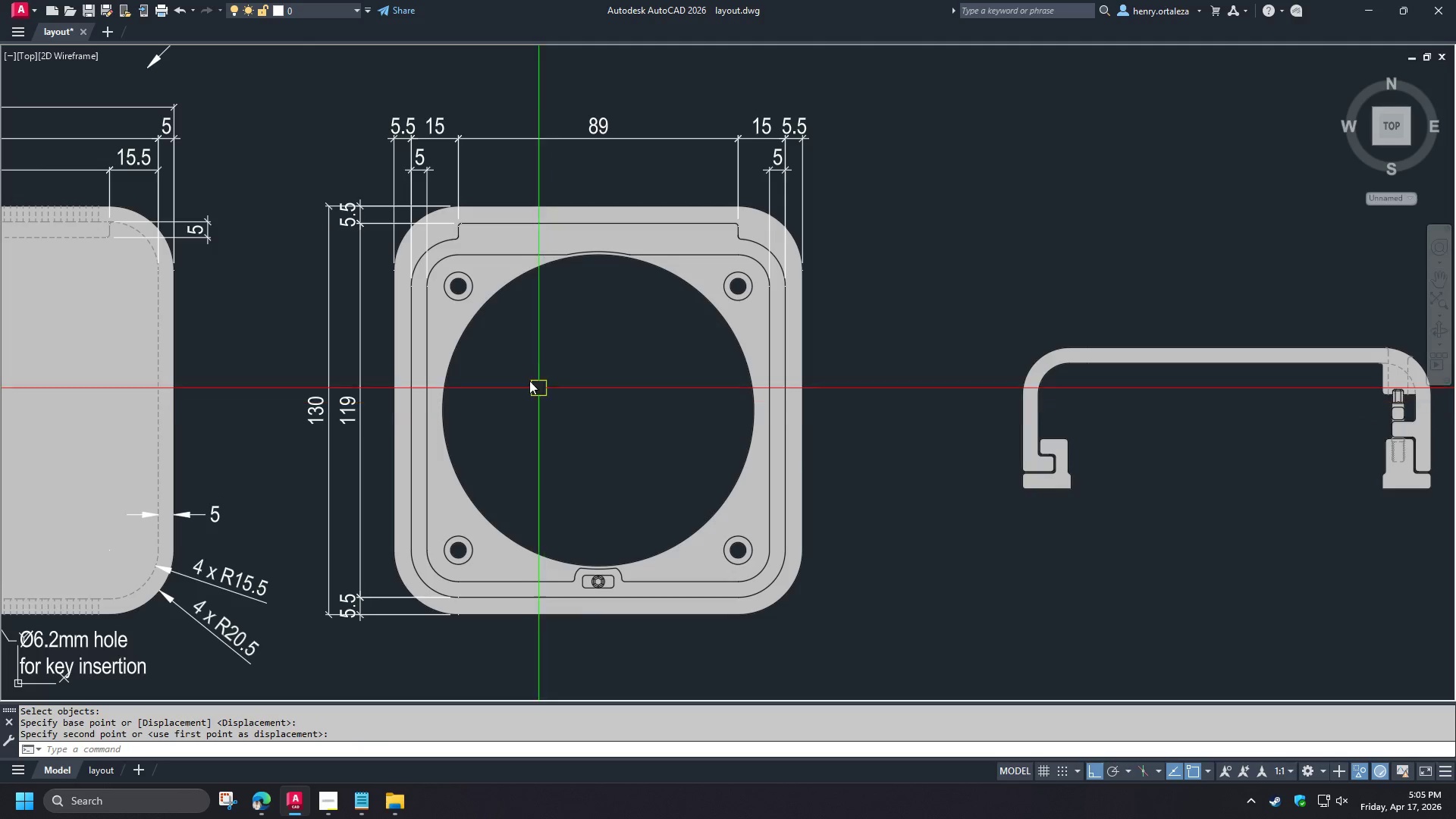 
scroll: coordinate [526, 374], scroll_direction: up, amount: 1.0
 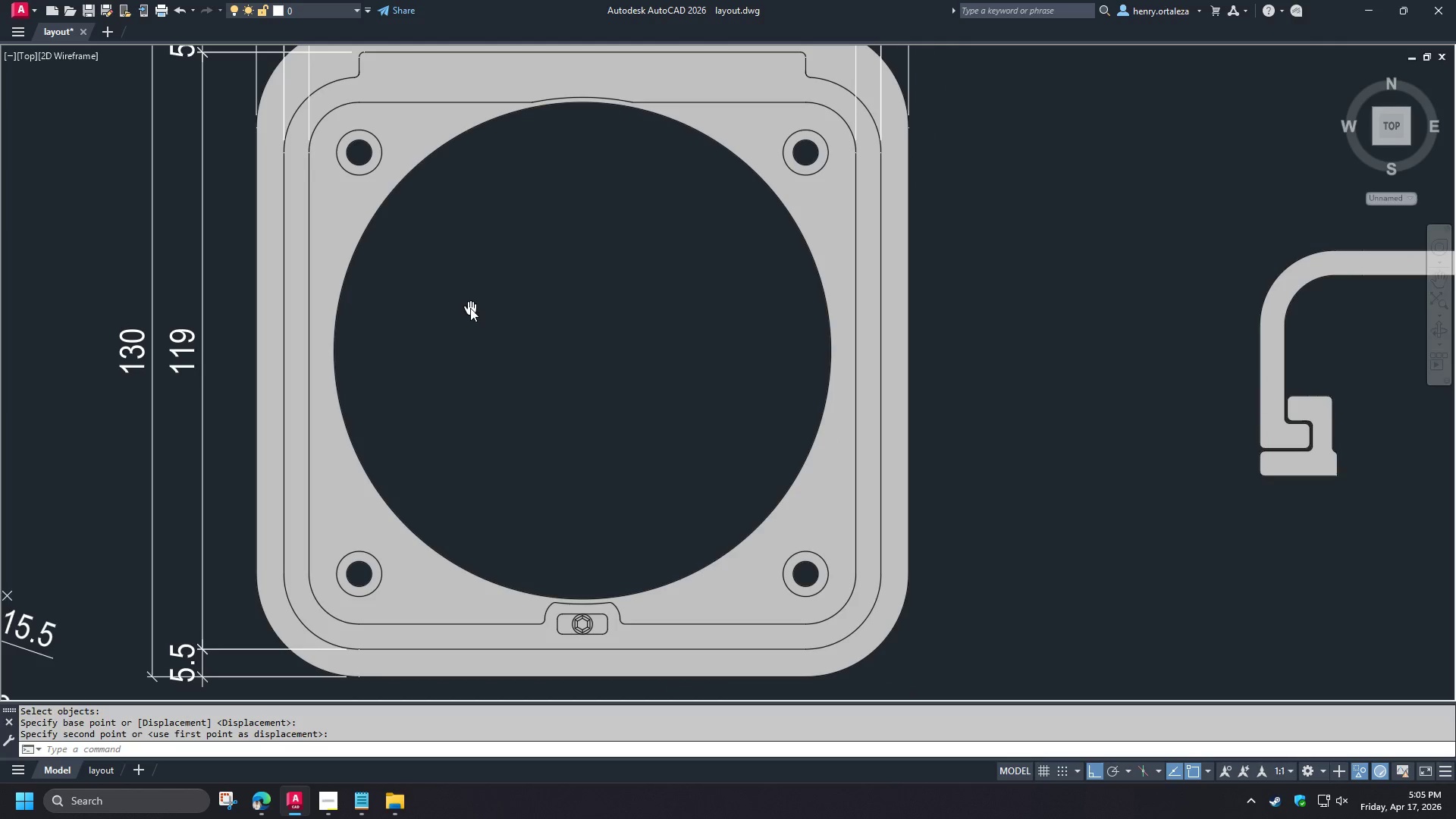 
scroll: coordinate [473, 318], scroll_direction: down, amount: 1.0
 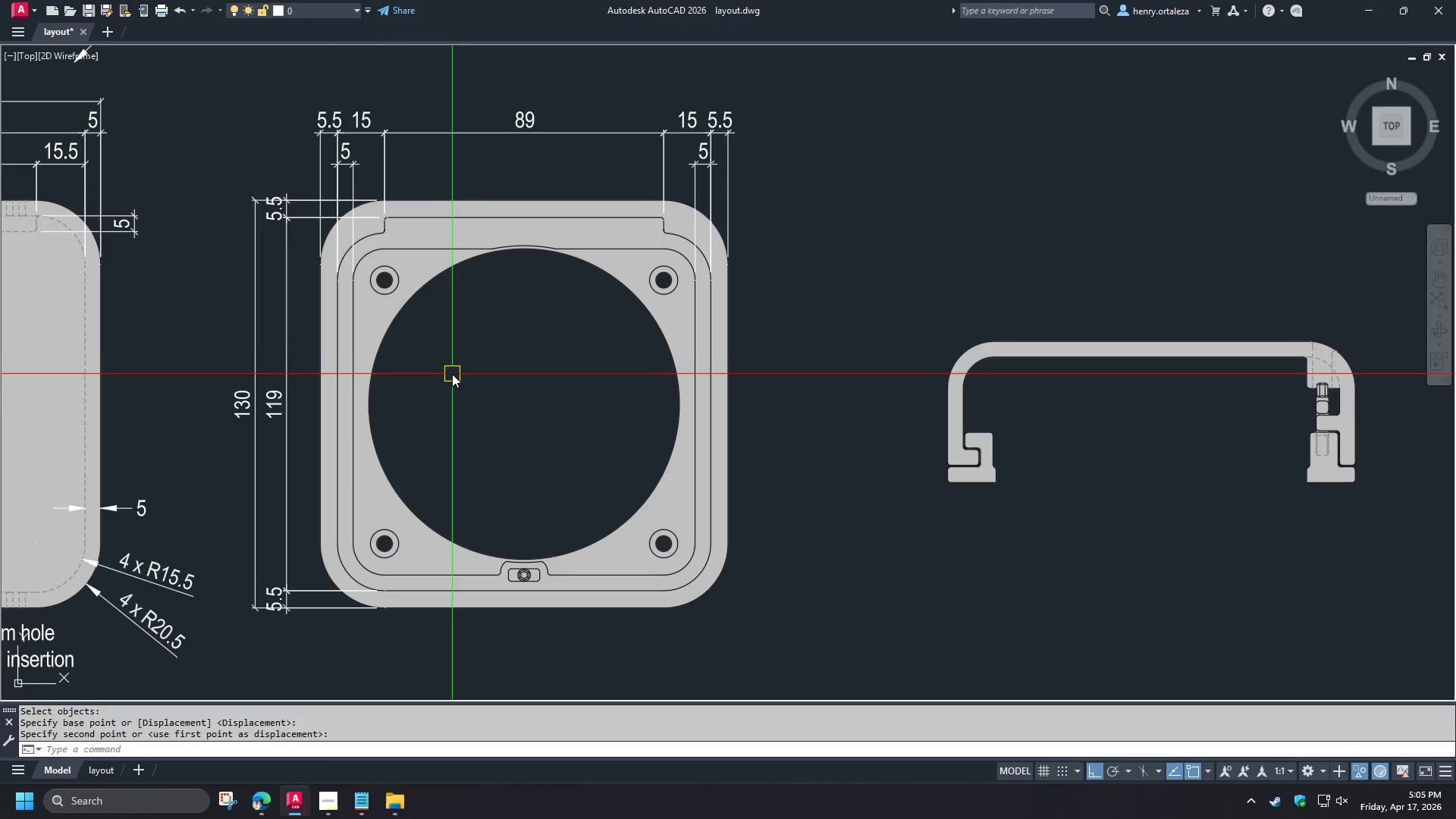 
scroll: coordinate [429, 399], scroll_direction: up, amount: 1.0
 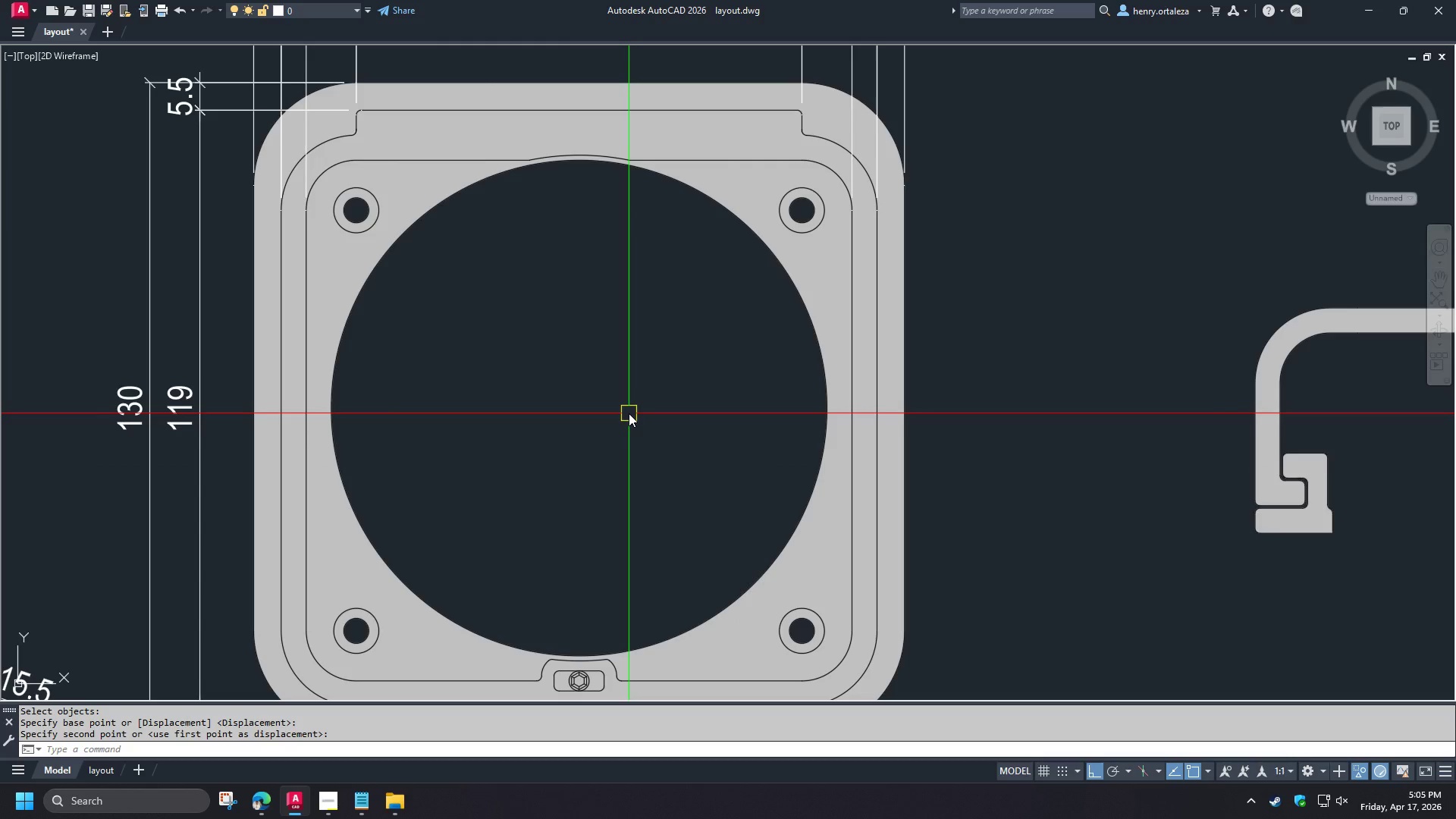 
wait(9.38)
 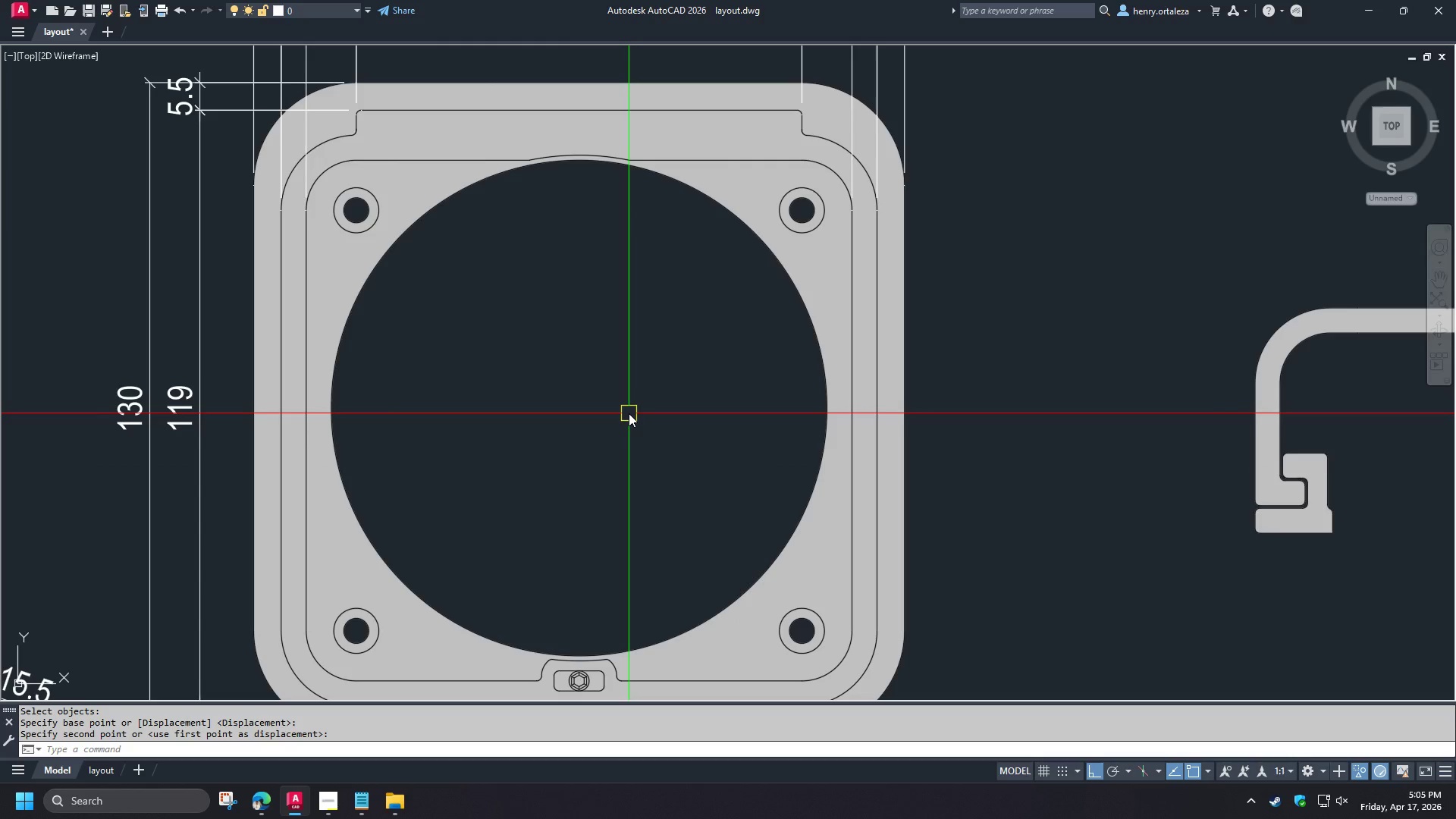 
type(dal )
 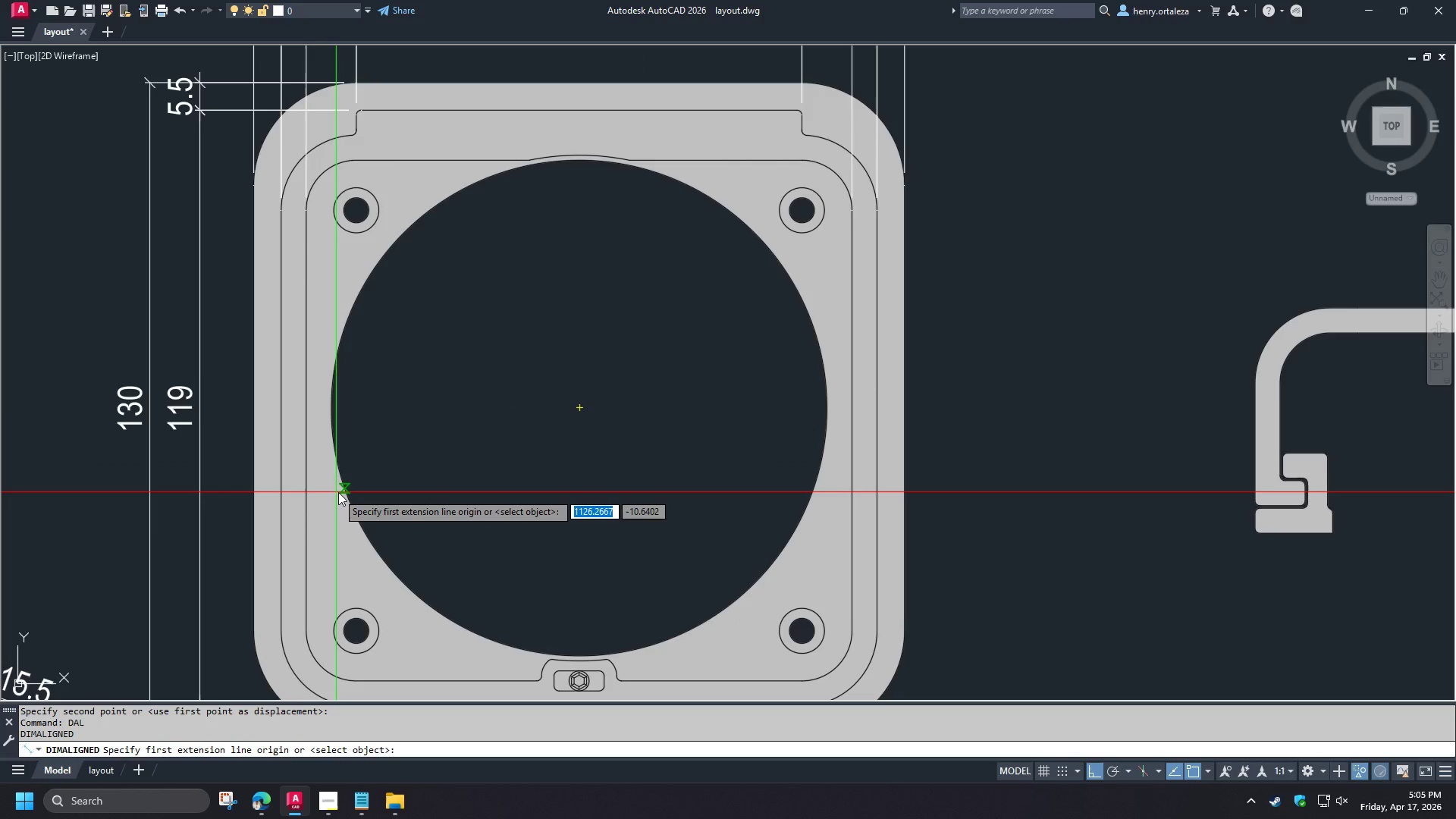 
left_click([340, 491])
 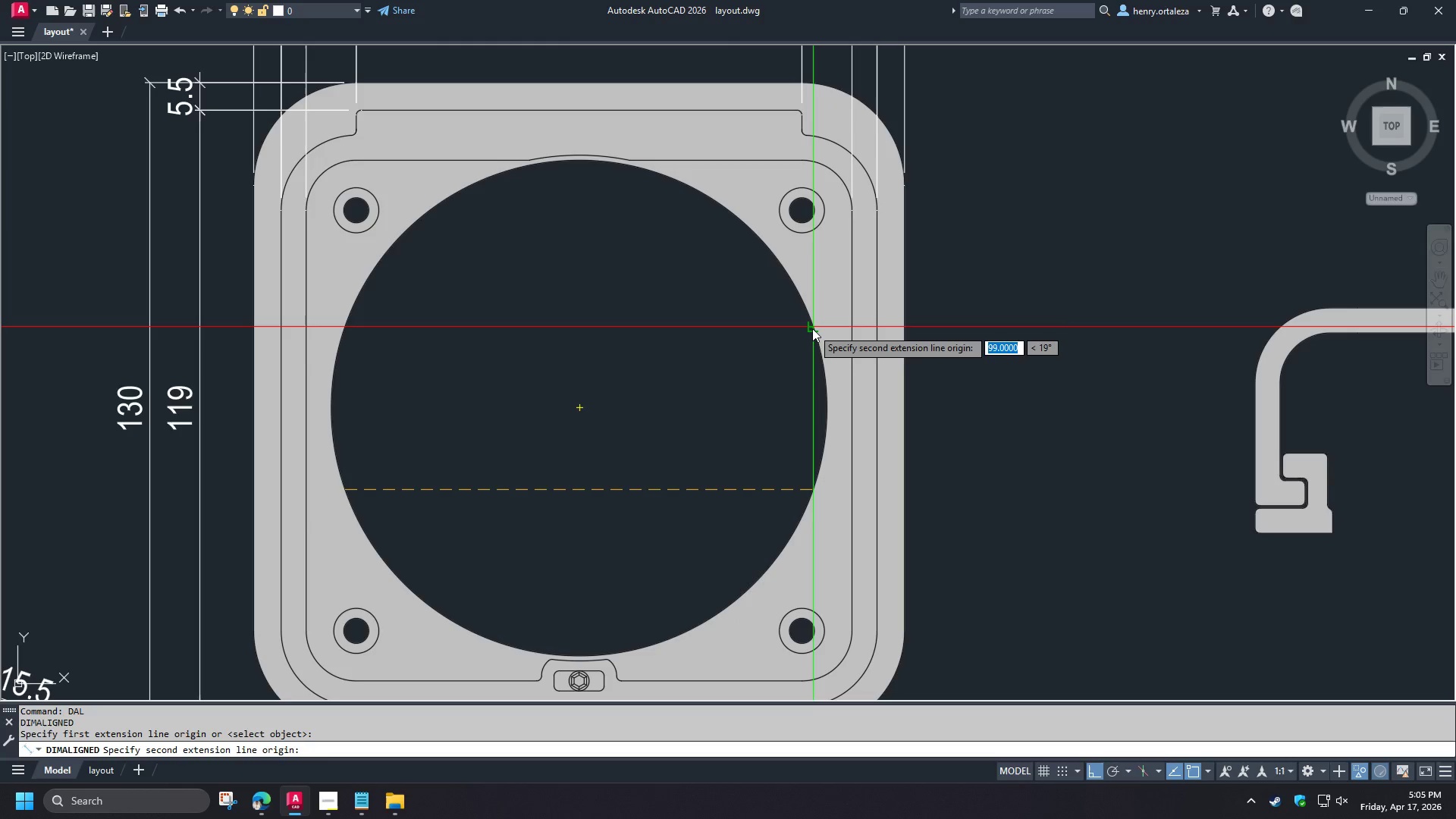 
left_click([812, 326])
 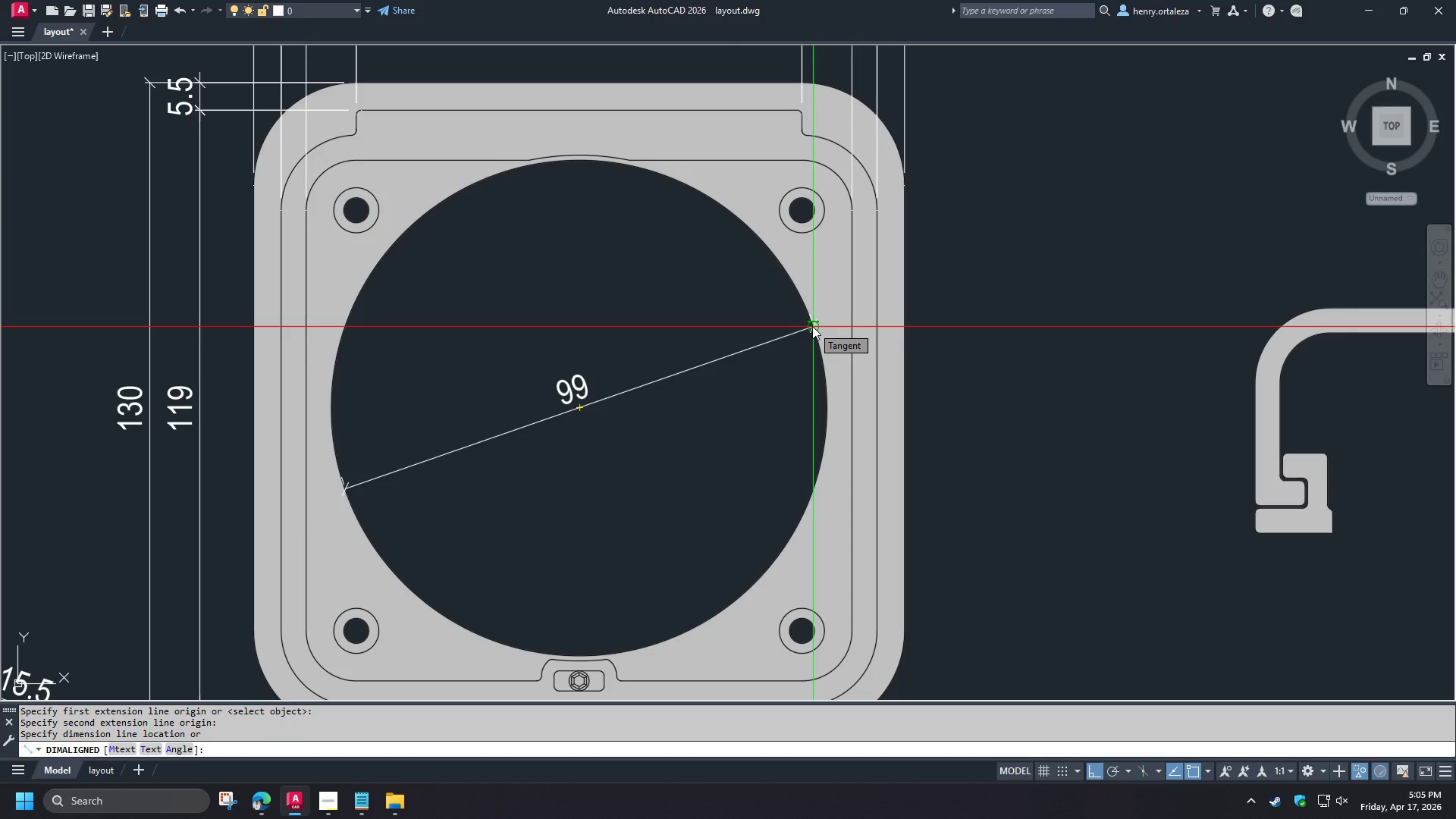 
left_click([812, 326])
 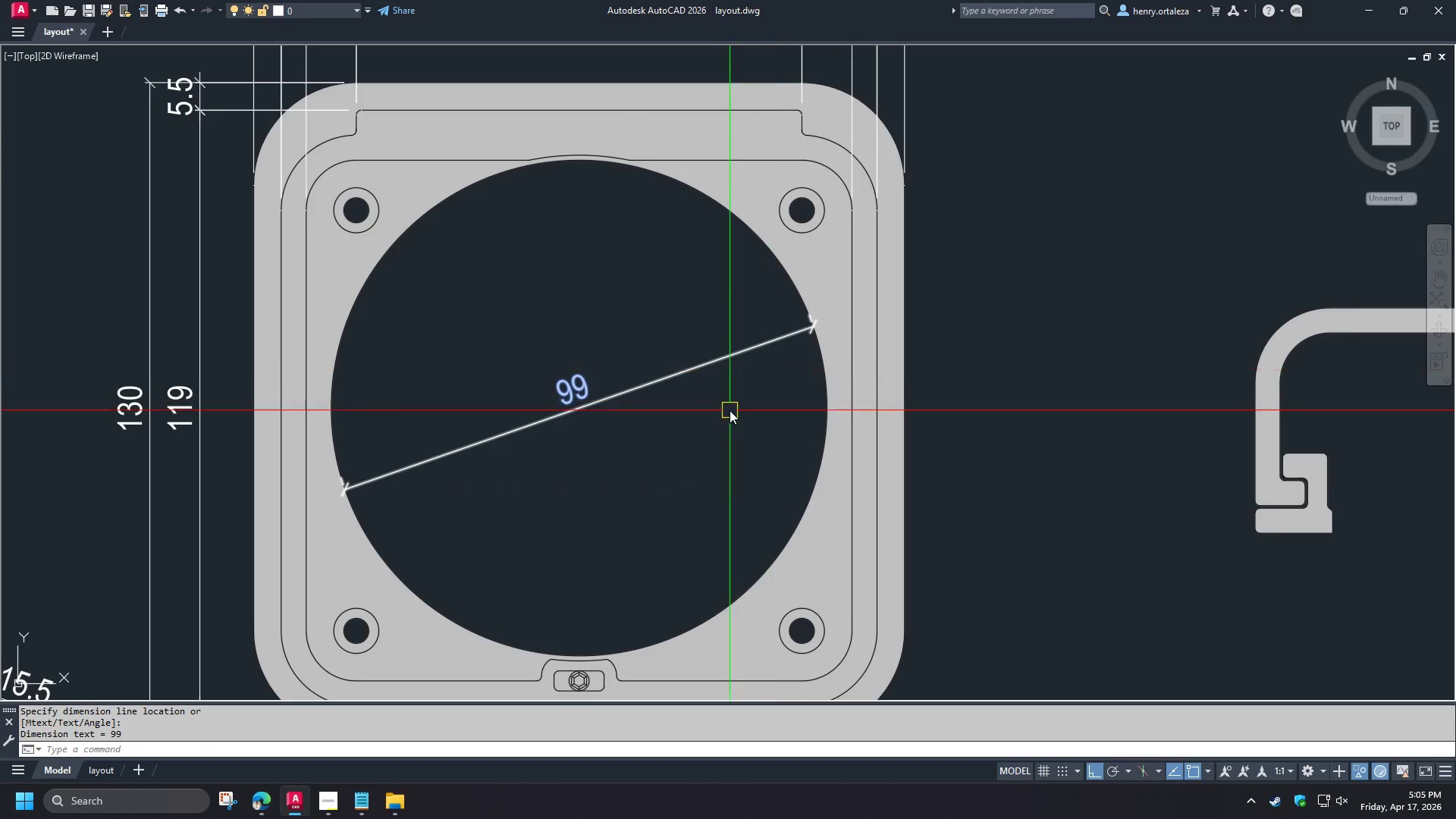 
scroll: coordinate [730, 410], scroll_direction: down, amount: 2.0
 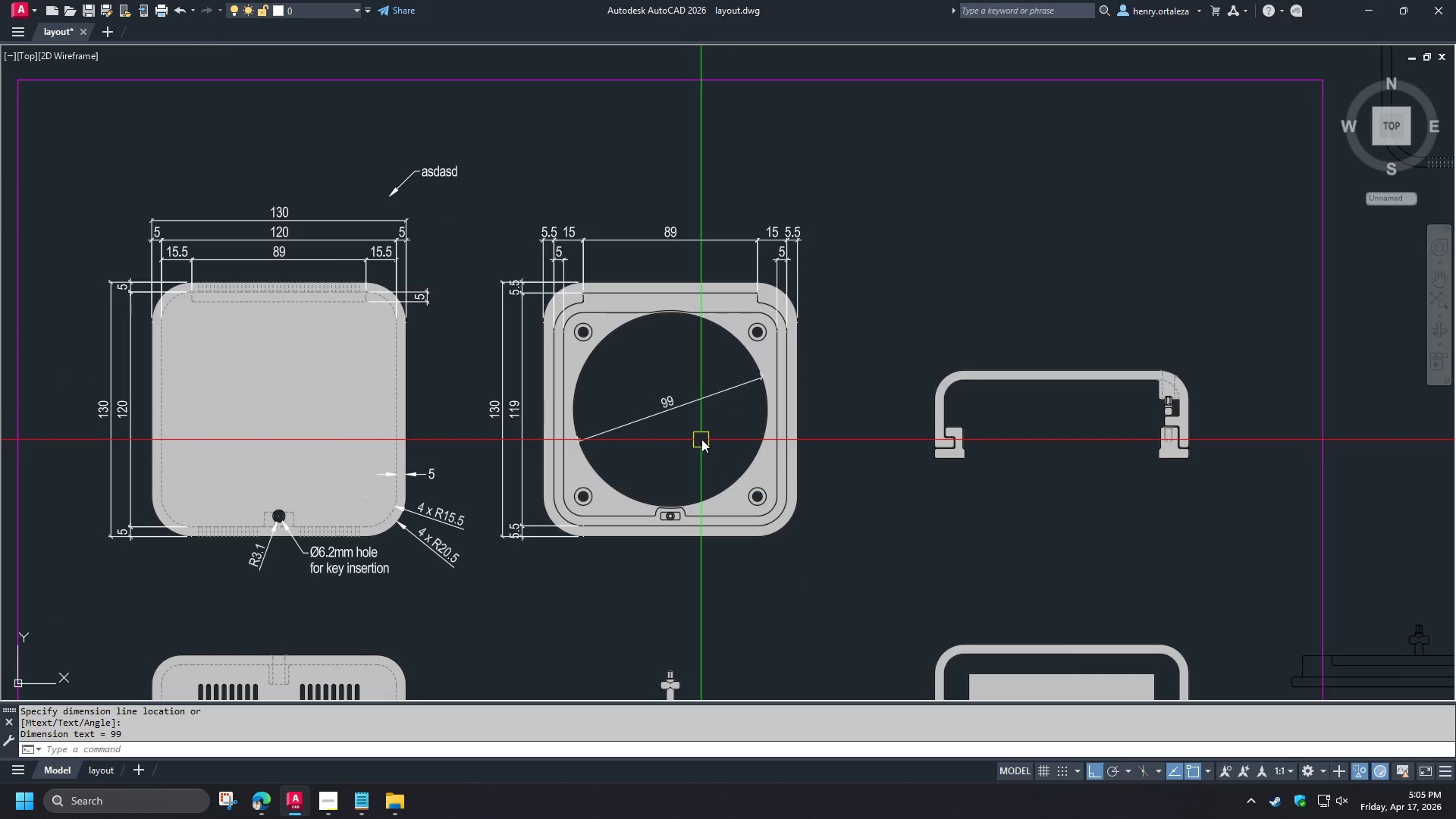 
scroll: coordinate [701, 435], scroll_direction: up, amount: 1.0
 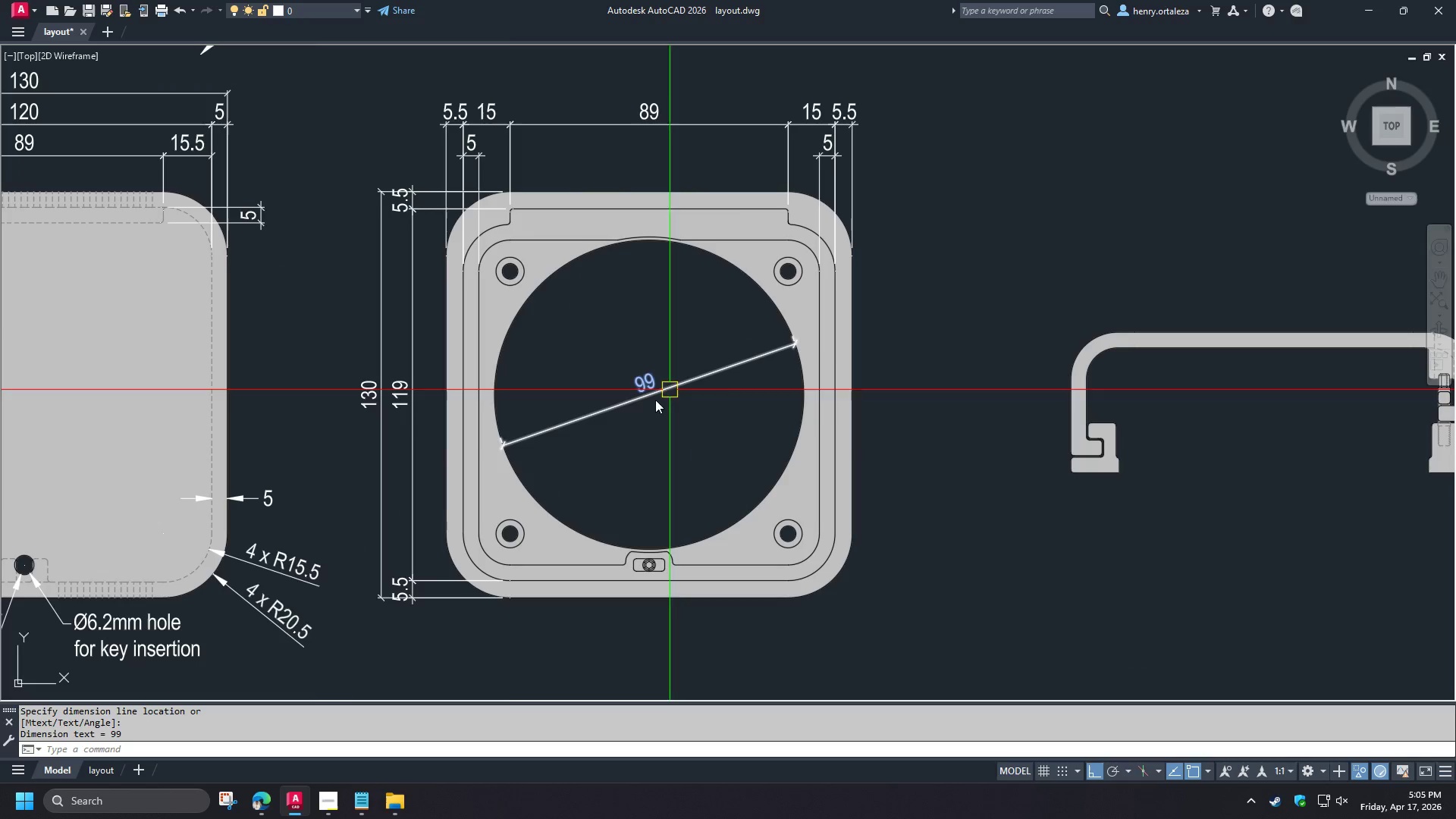 
type(ma )
 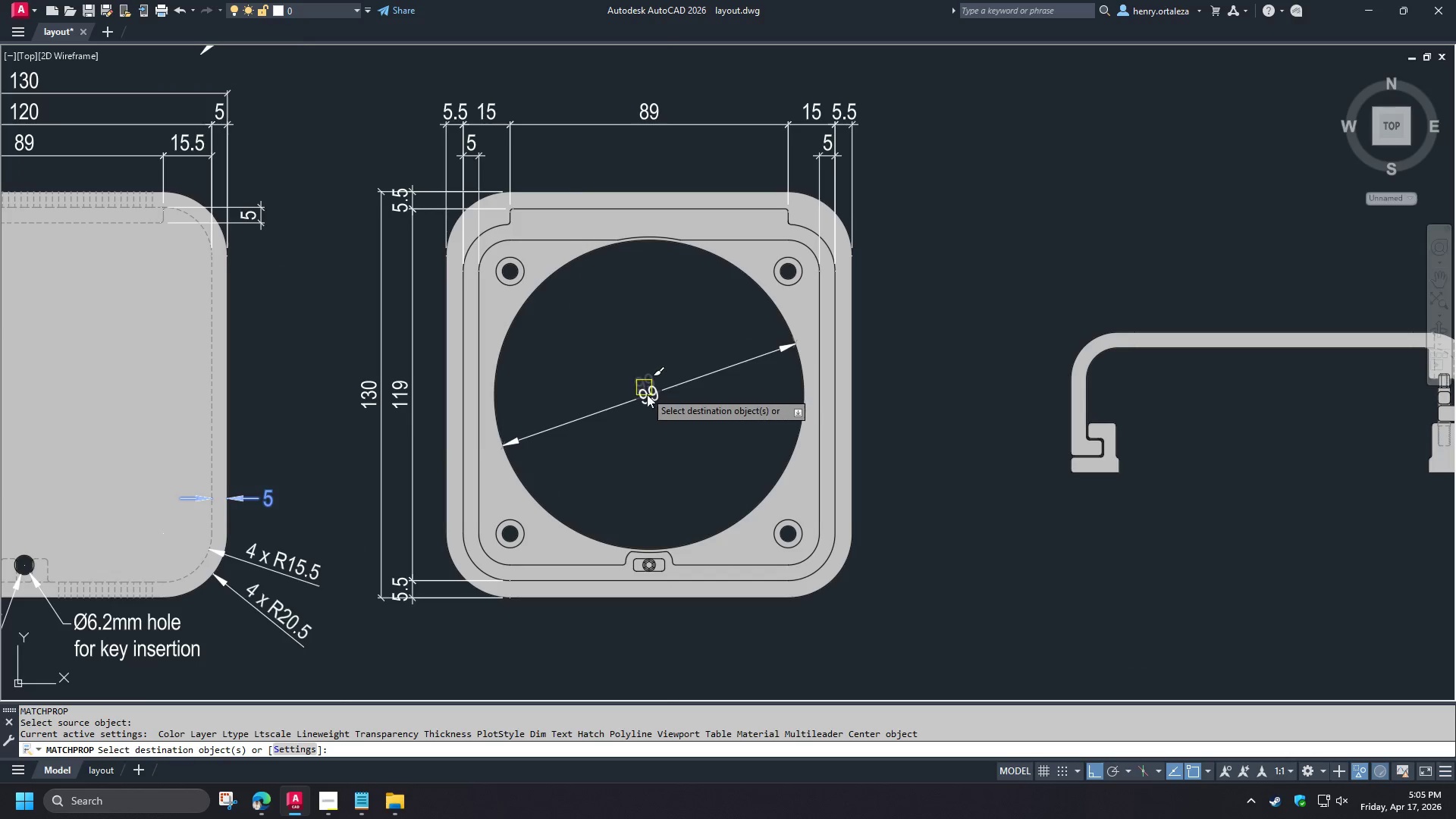 
left_click([648, 396])
 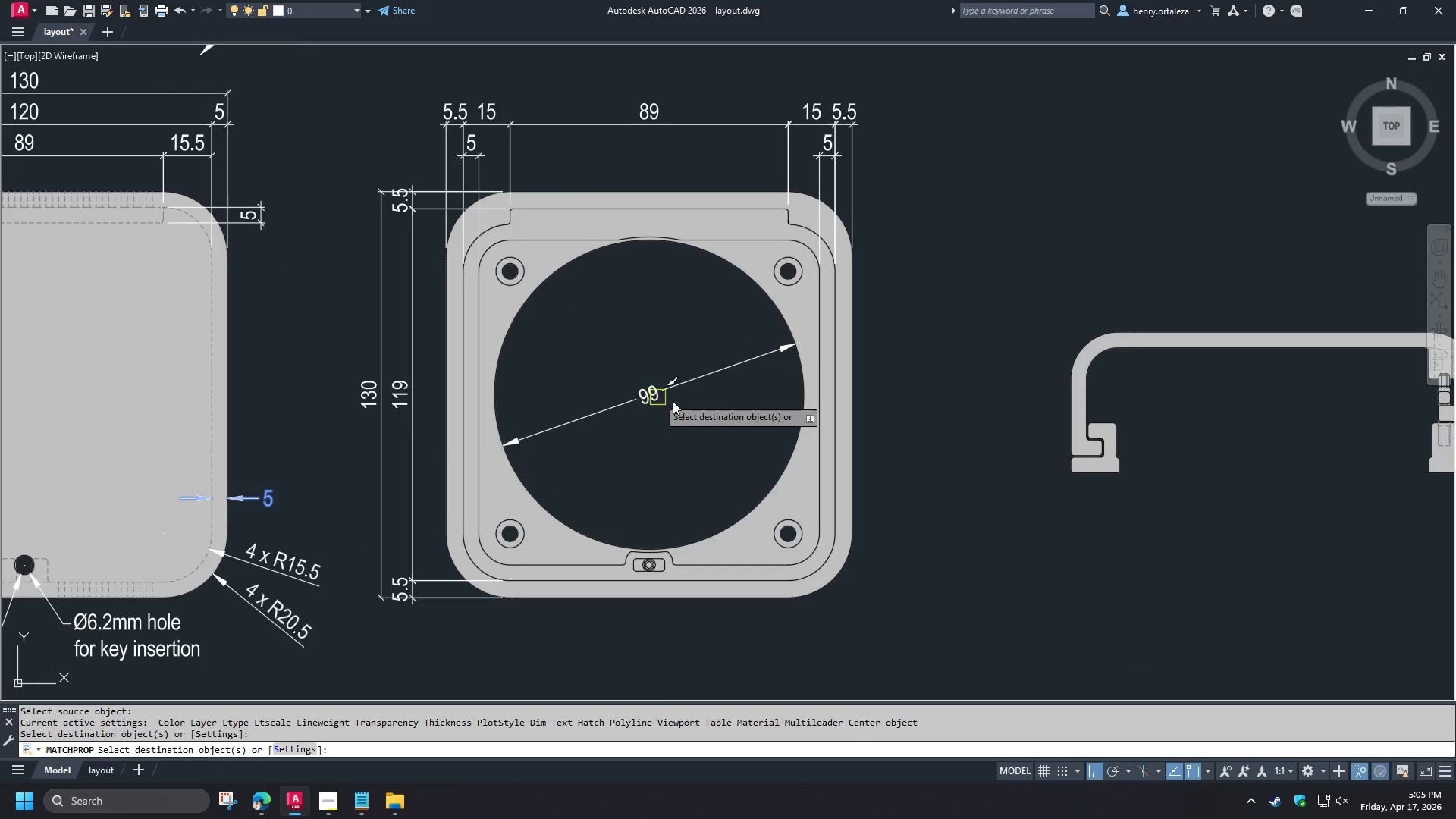 
type( re )
 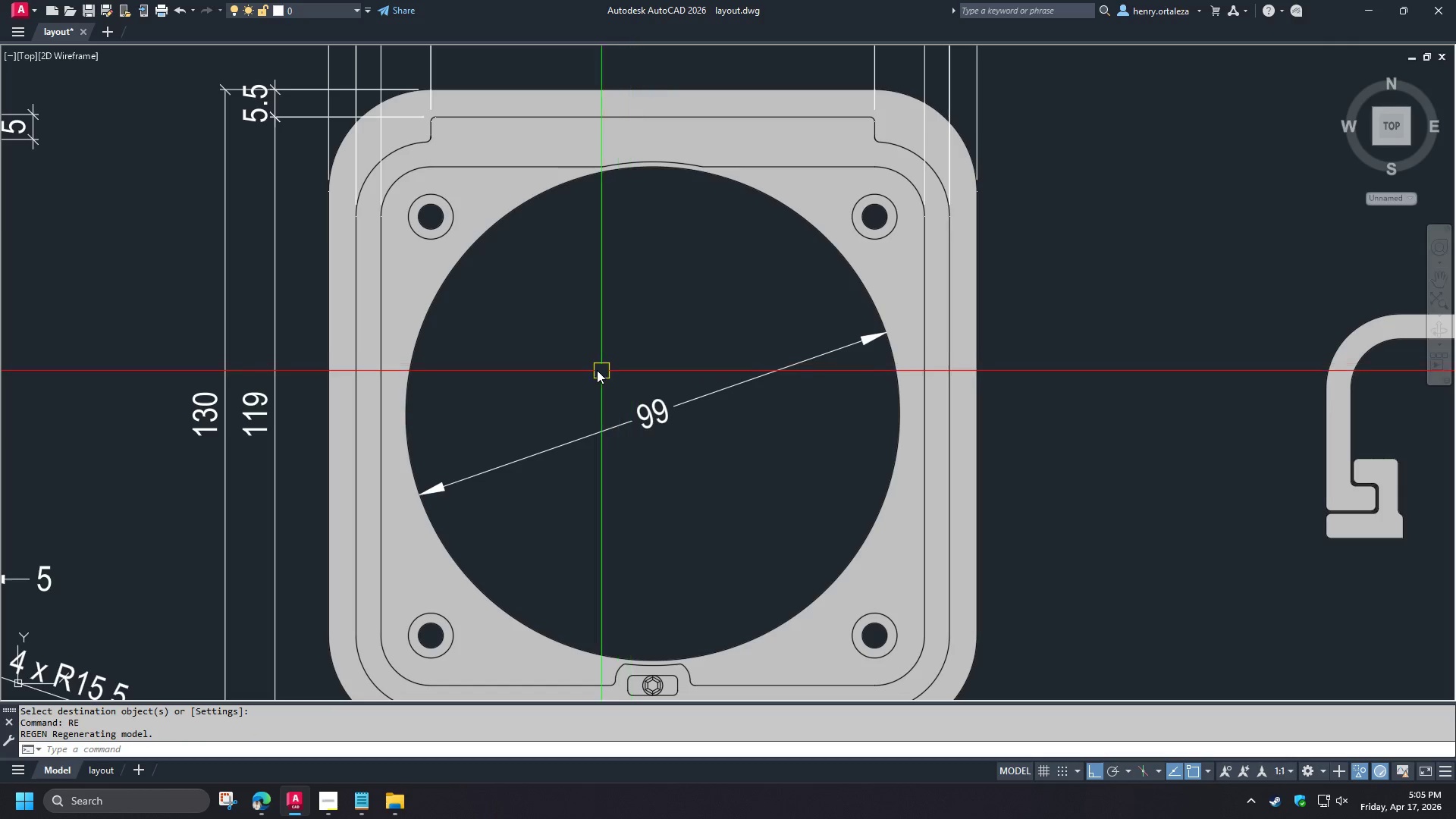 
scroll: coordinate [639, 362], scroll_direction: up, amount: 1.0
 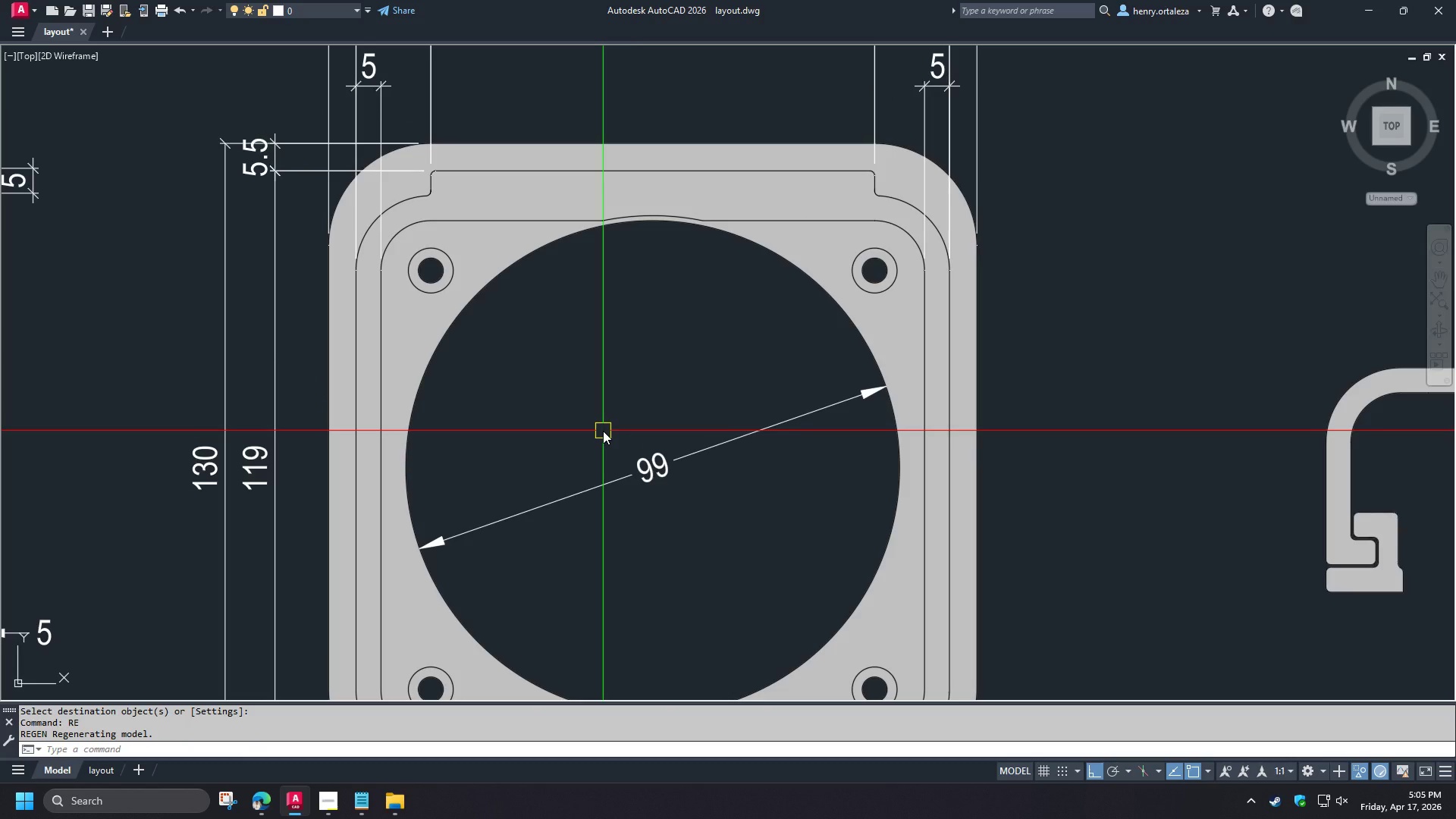 
left_click([622, 480])
 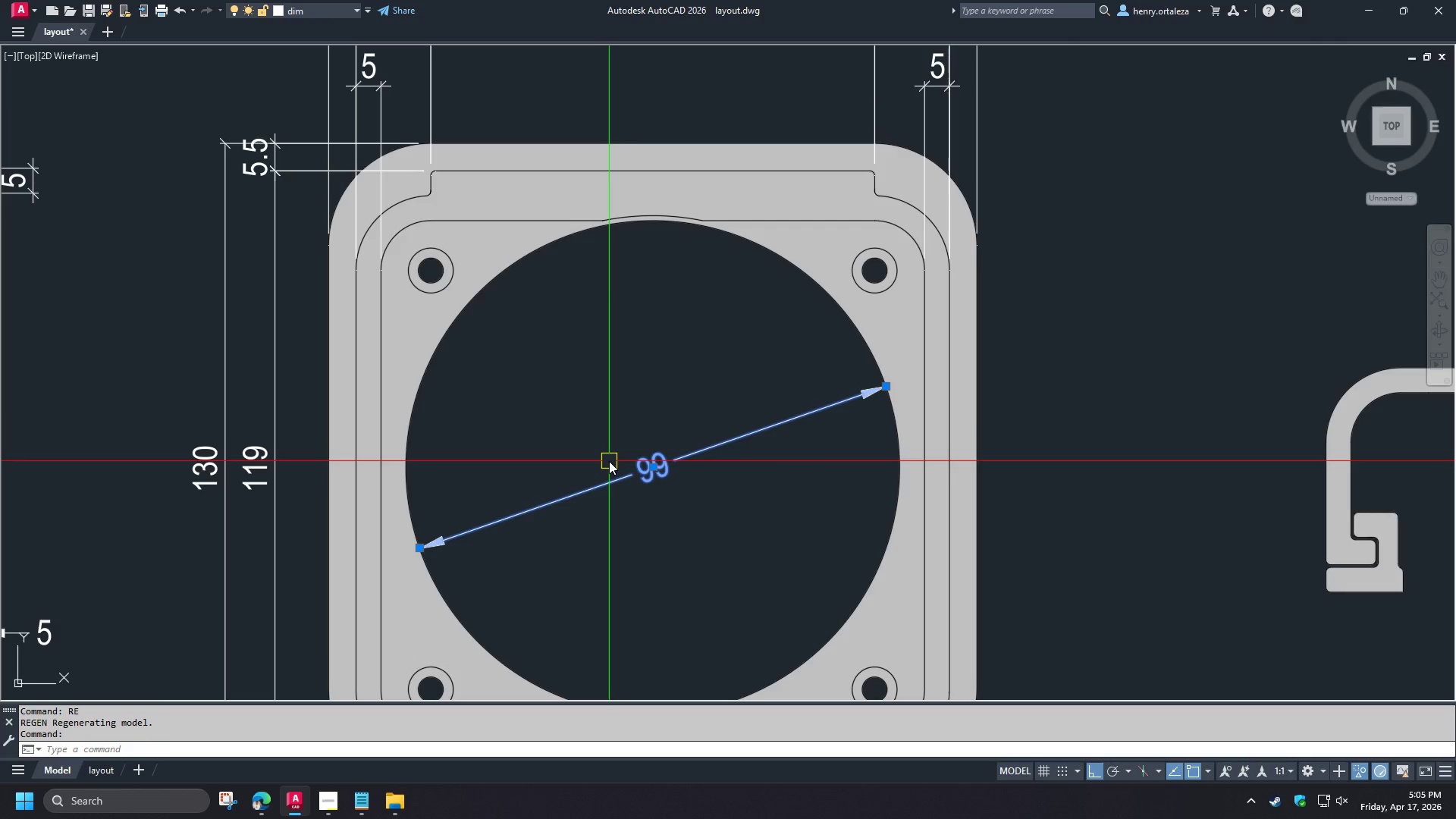 
key(Escape)
 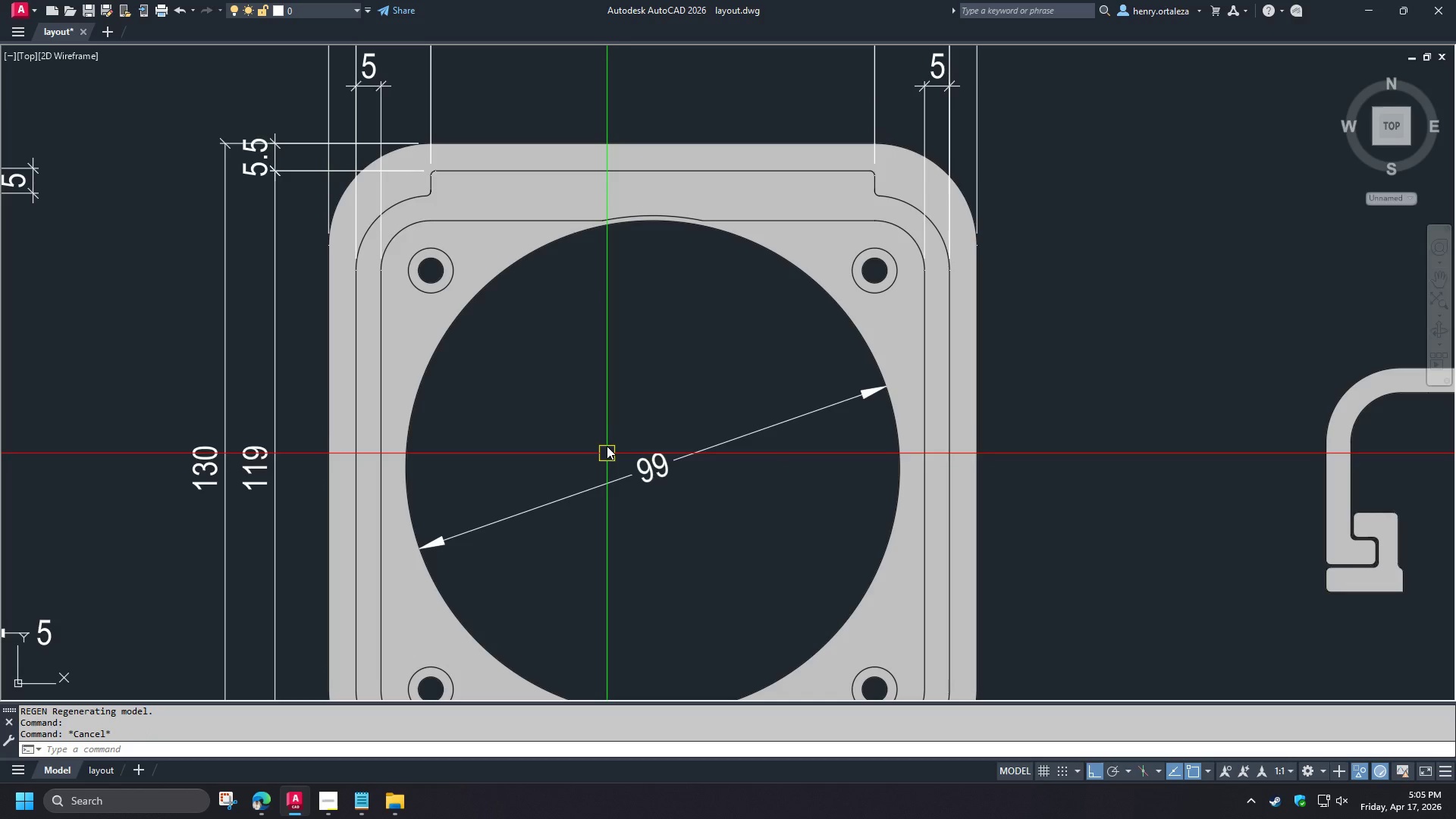 
type(re )
 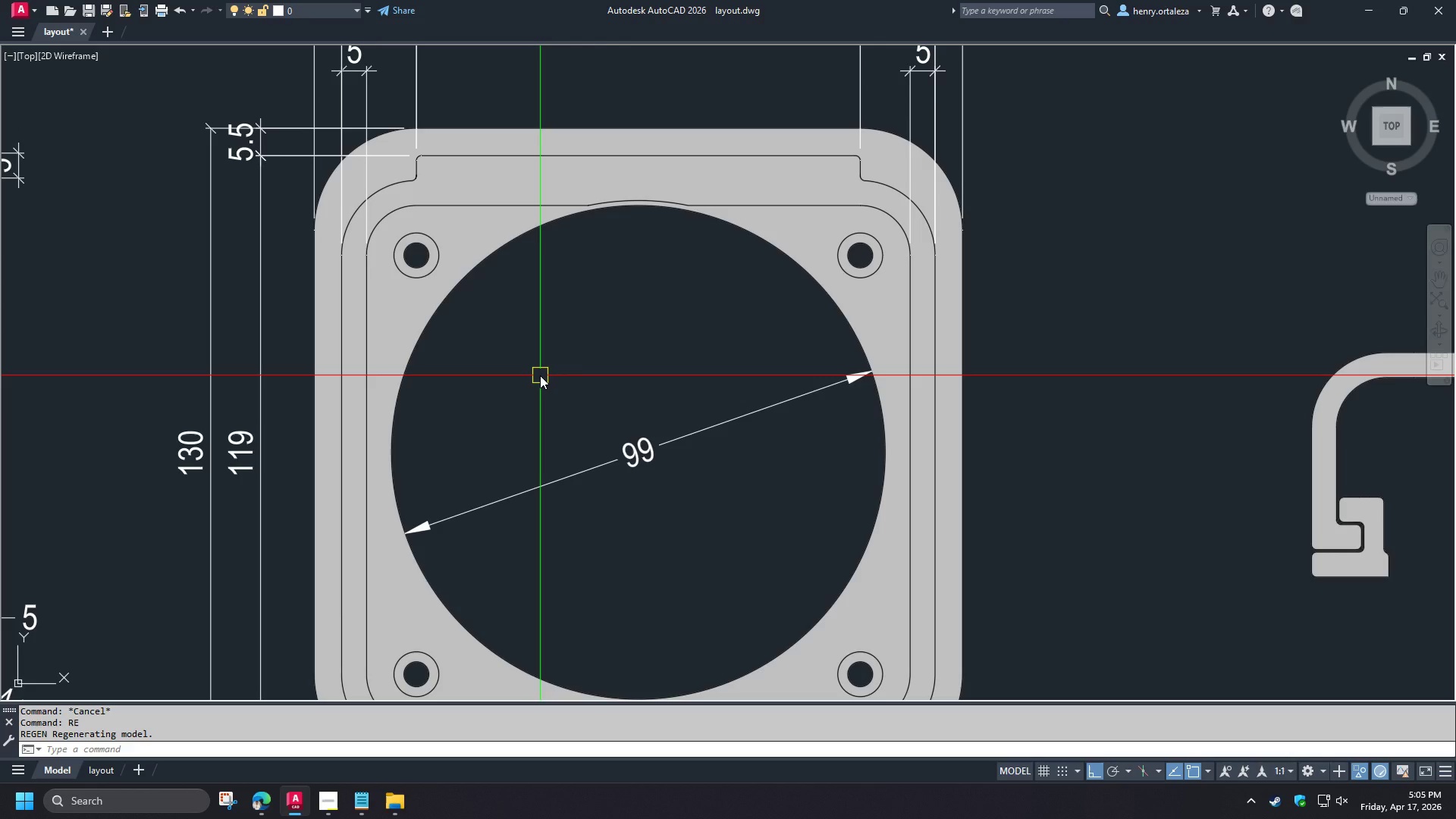 
wait(8.53)
 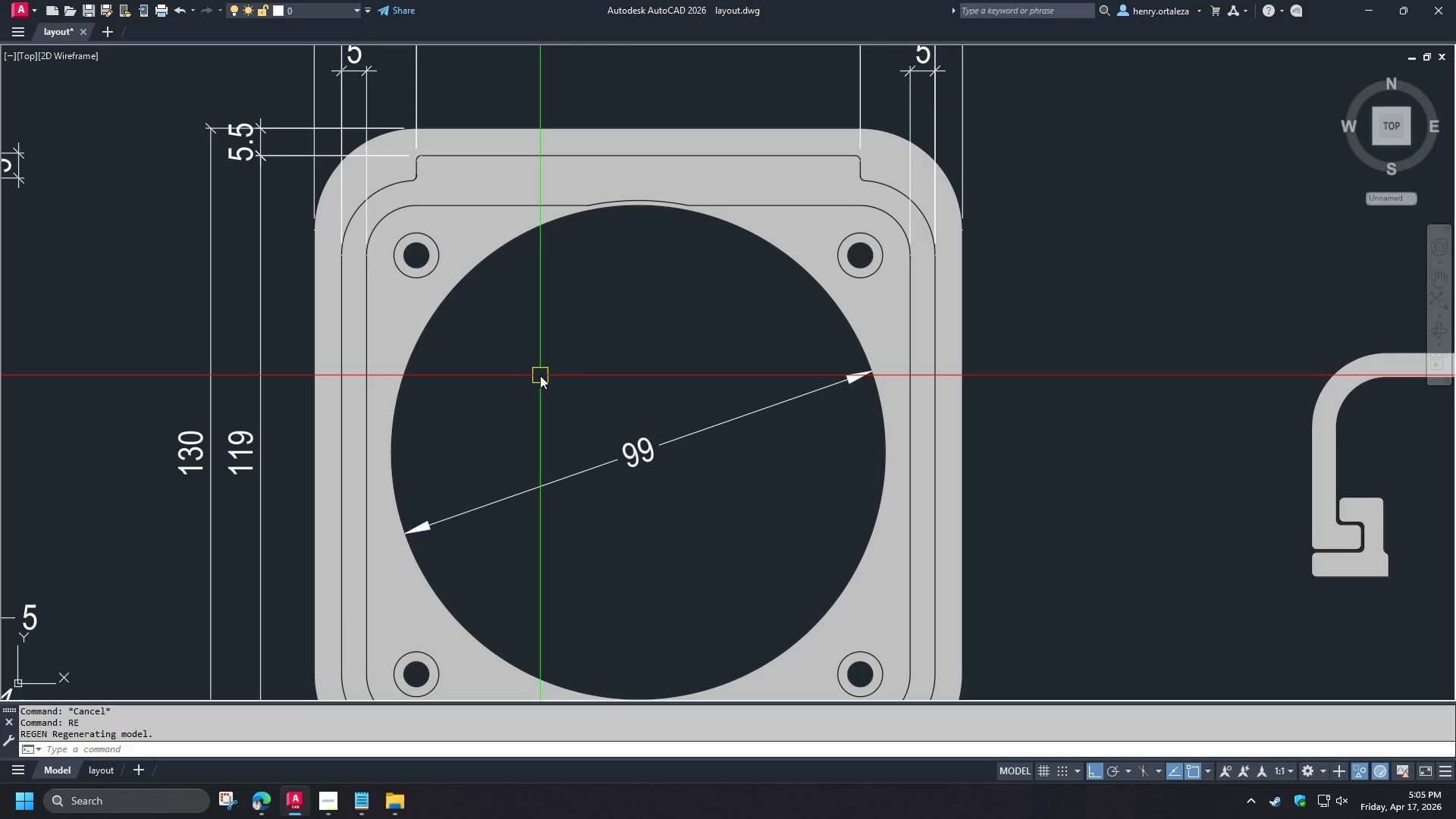 
type(dl)
 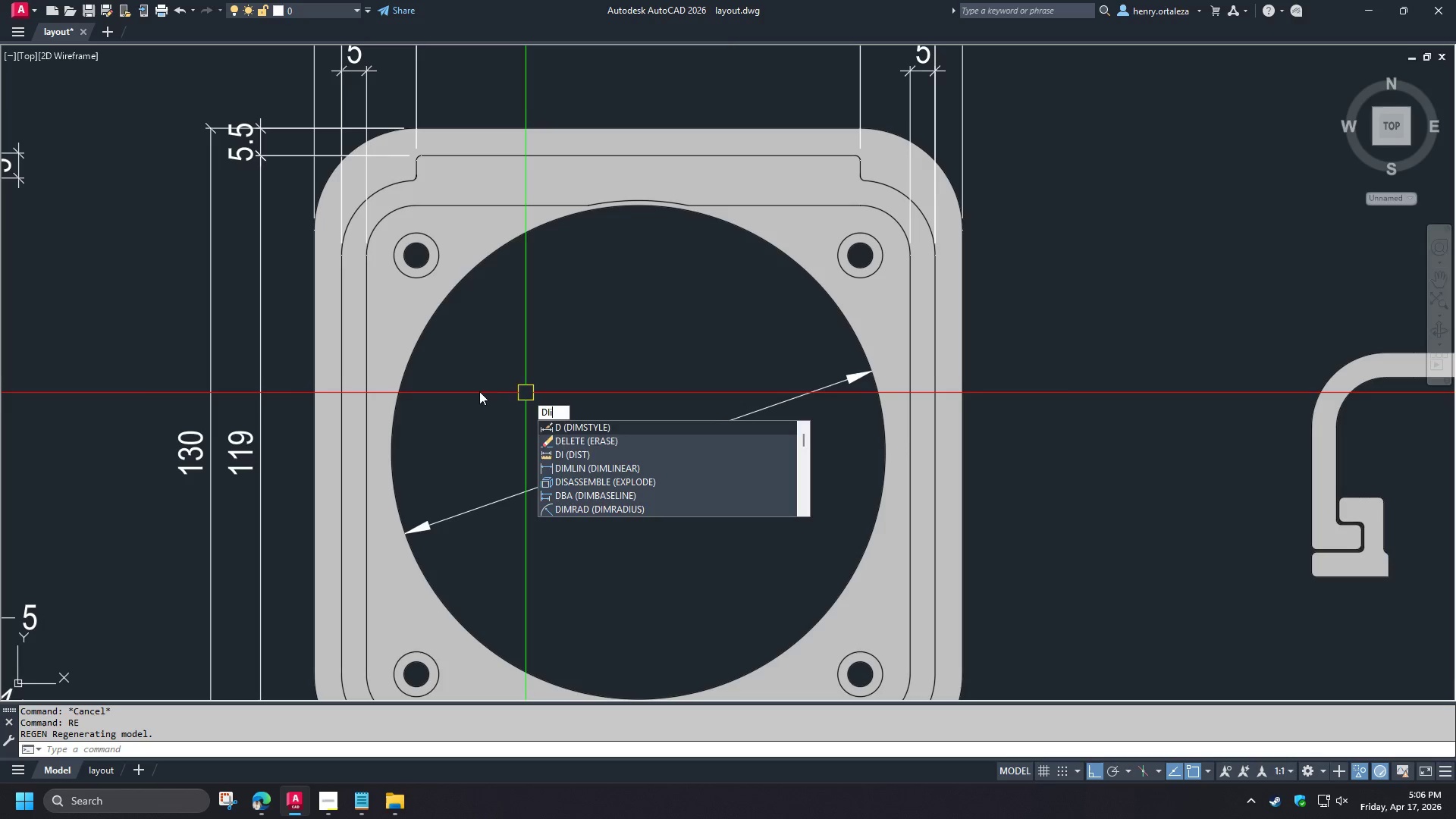 
key(I)
 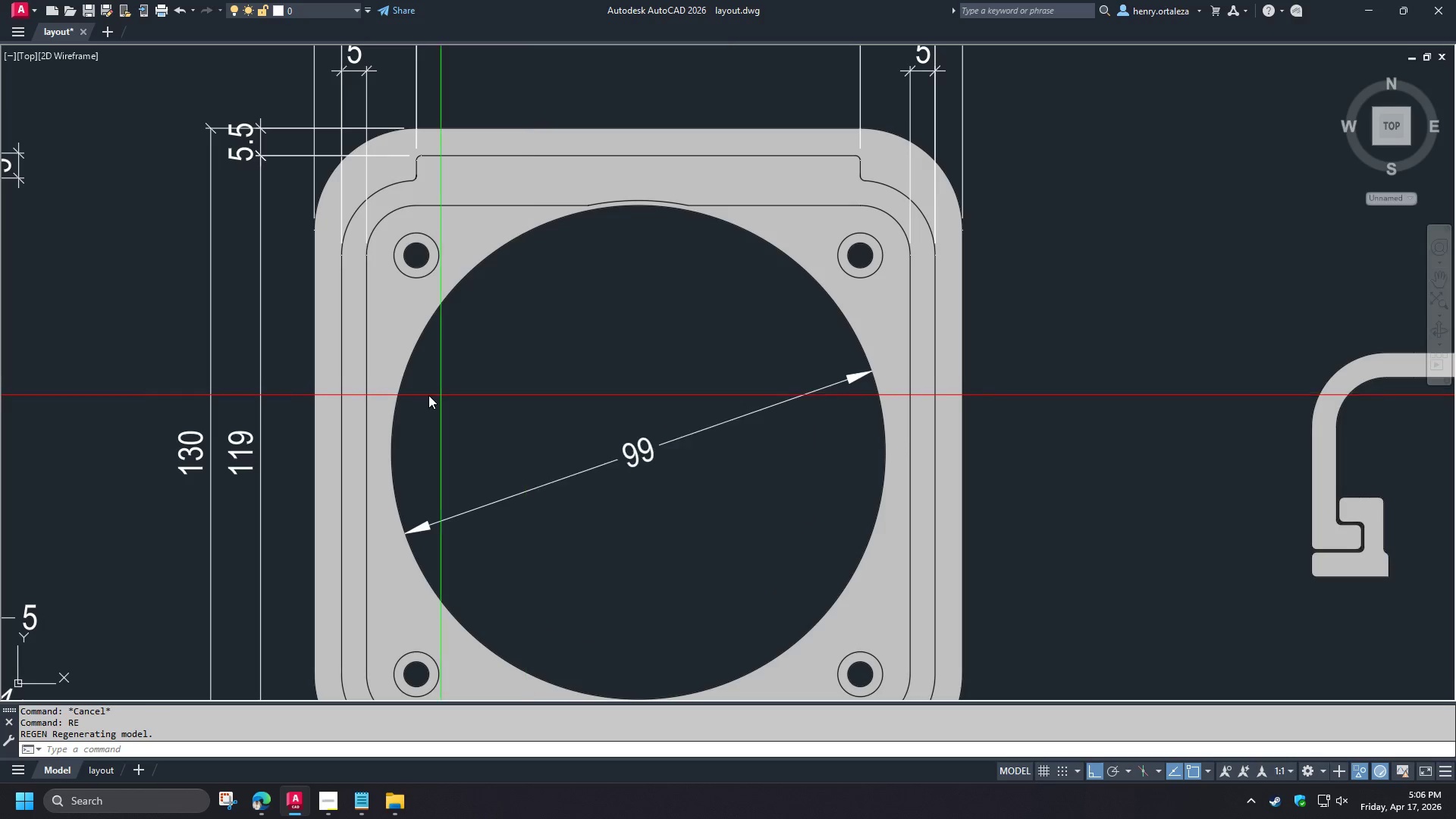 
key(Space)
 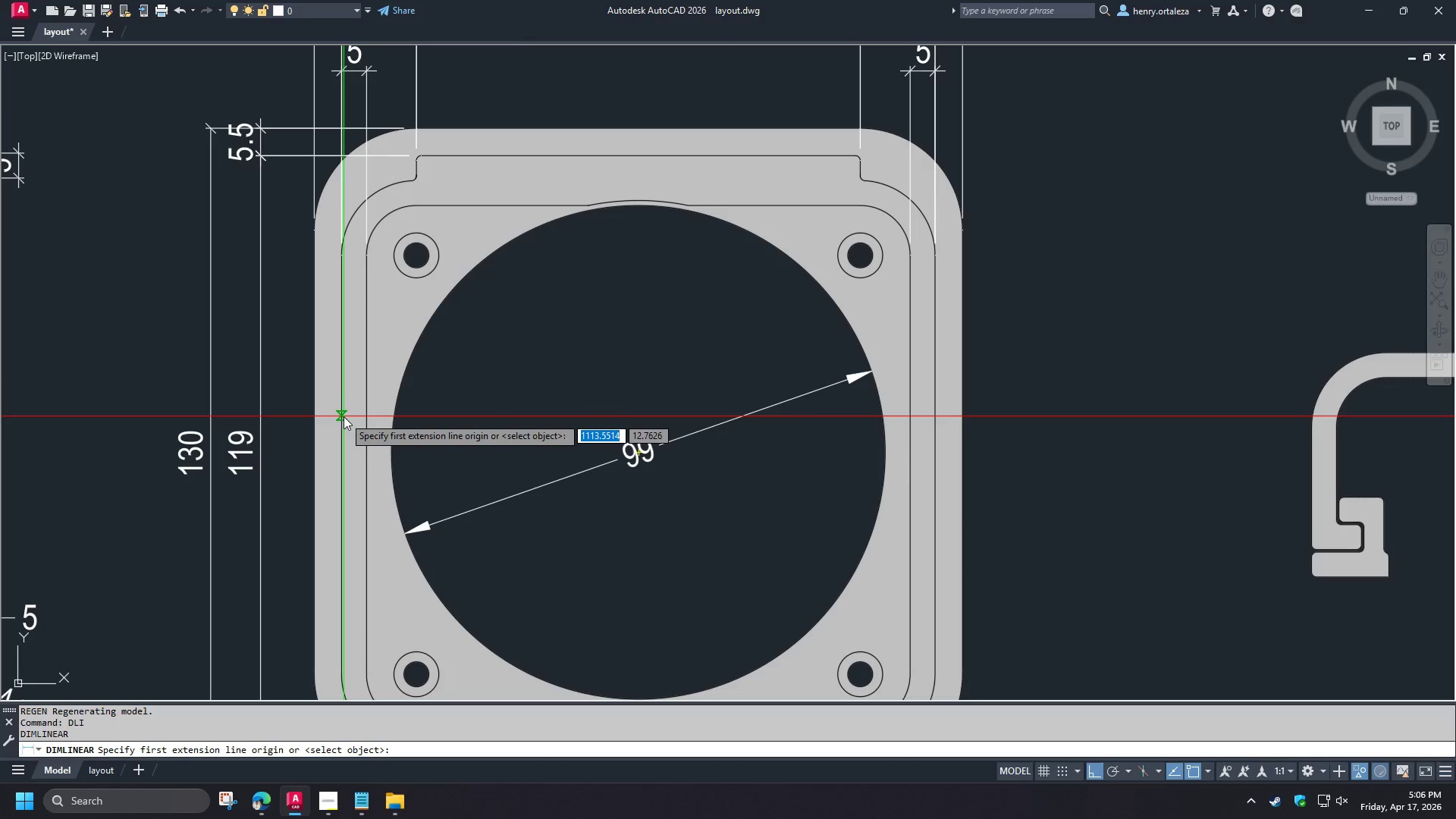 
left_click([342, 416])
 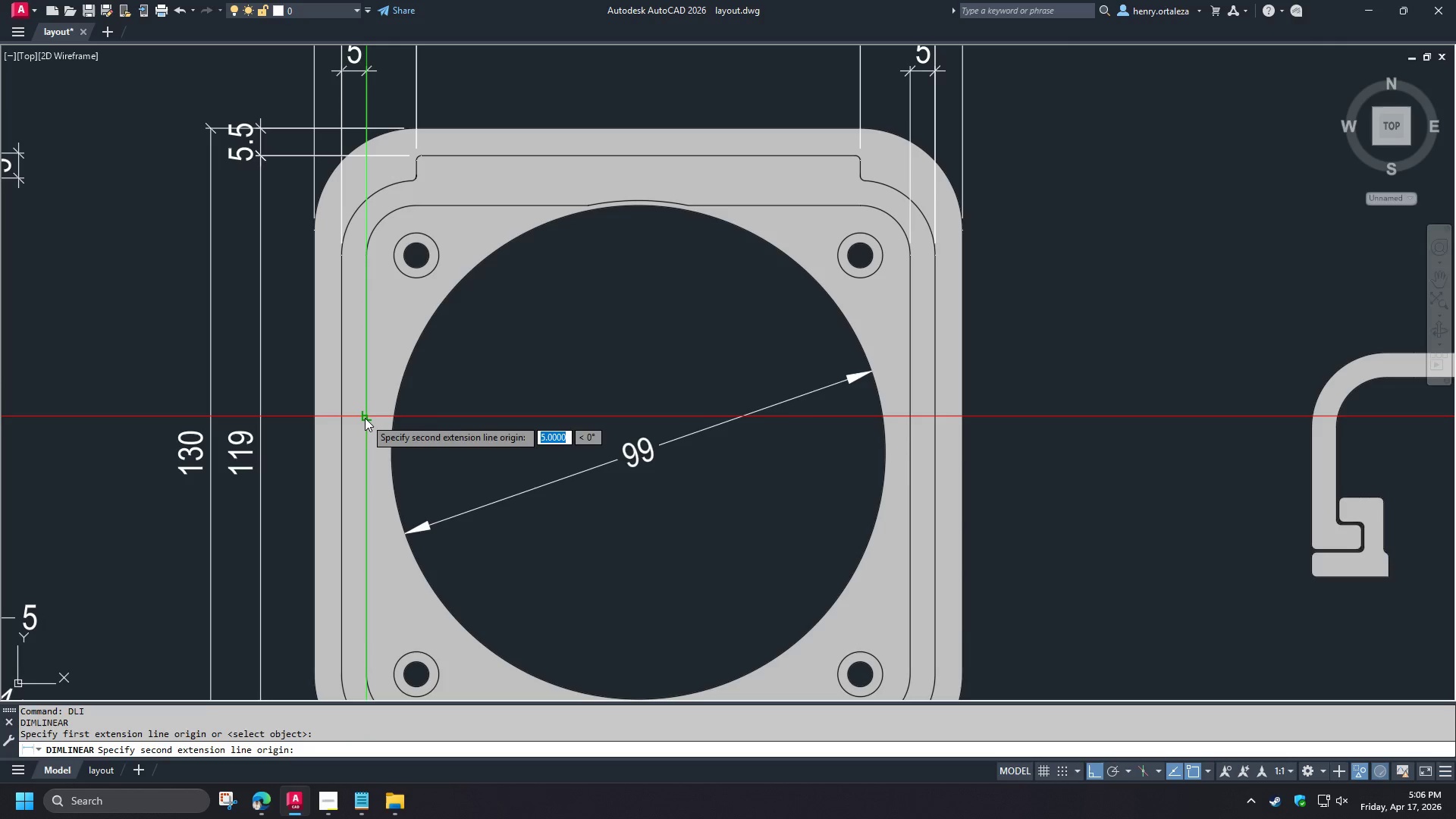 
left_click([365, 418])
 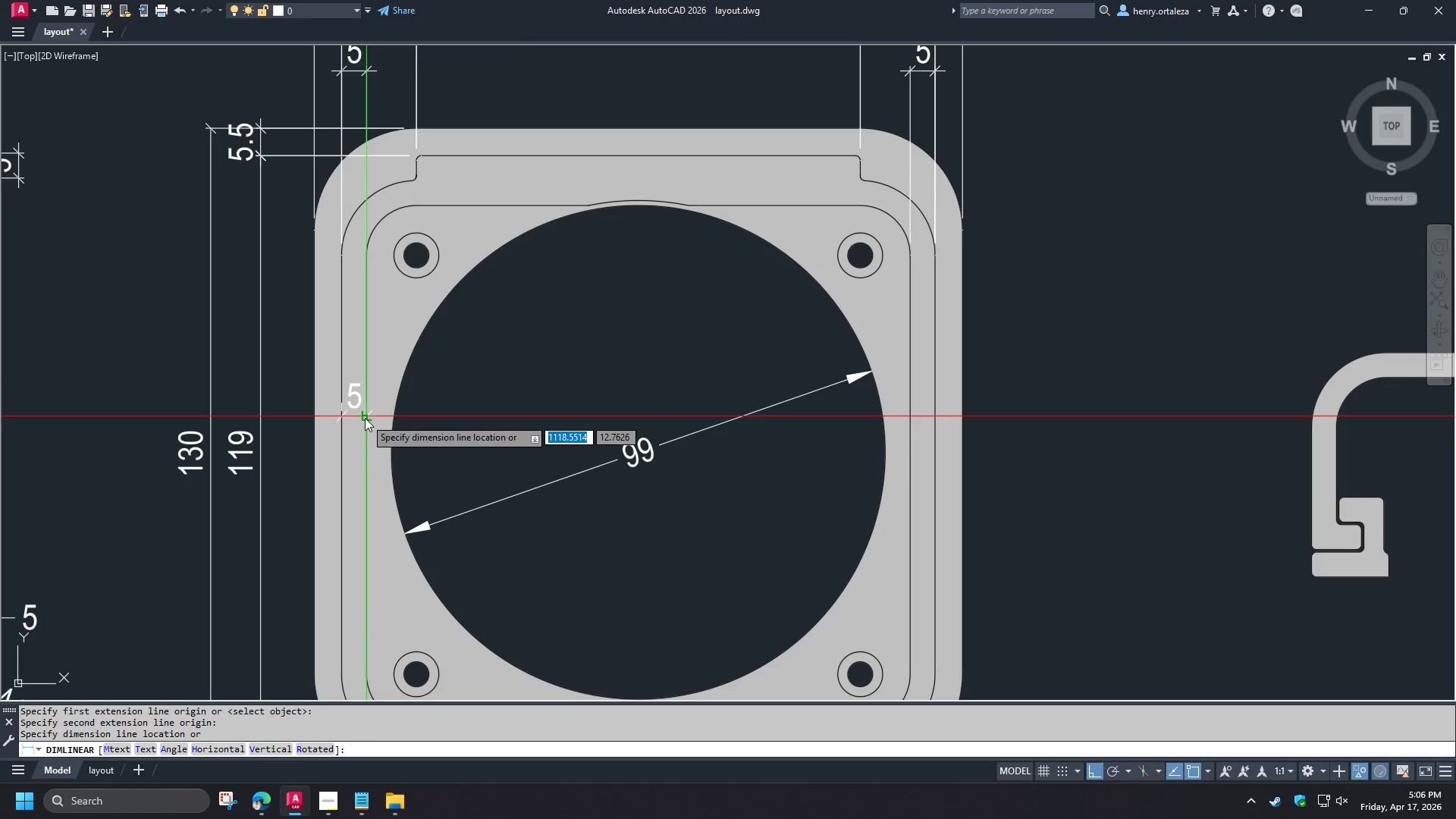 
left_click([365, 418])
 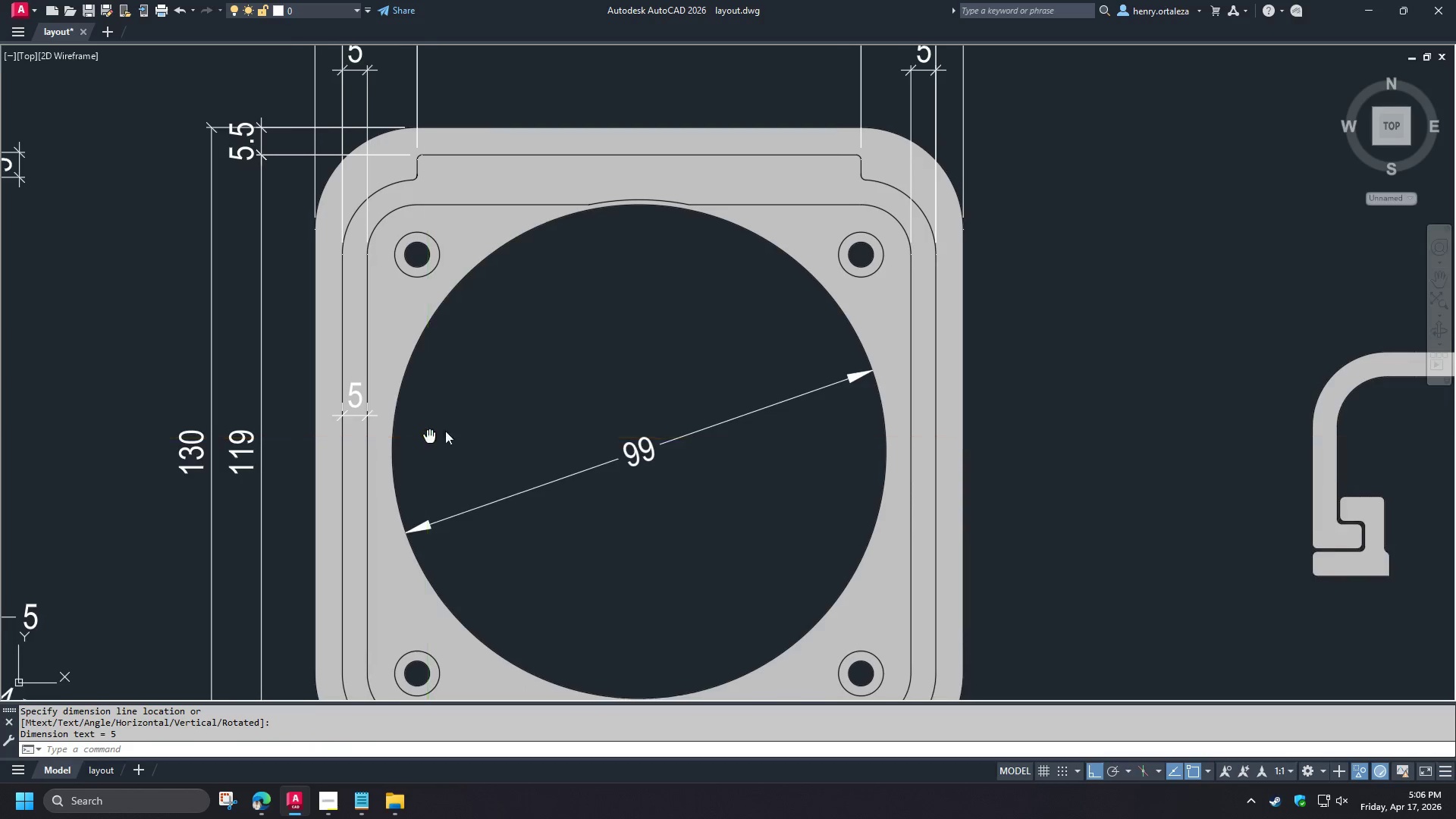 
type(ma )
 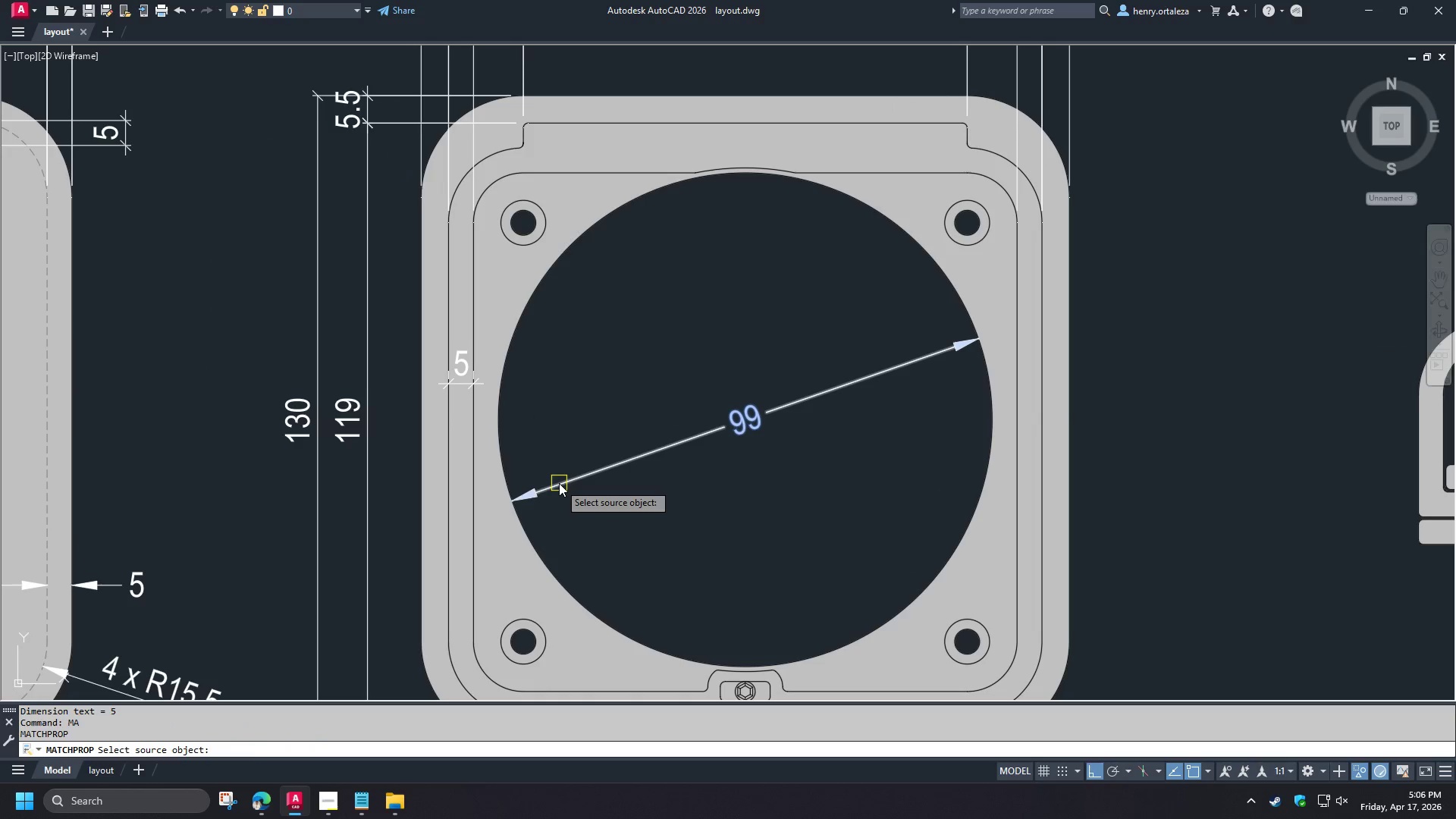 
left_click([559, 483])
 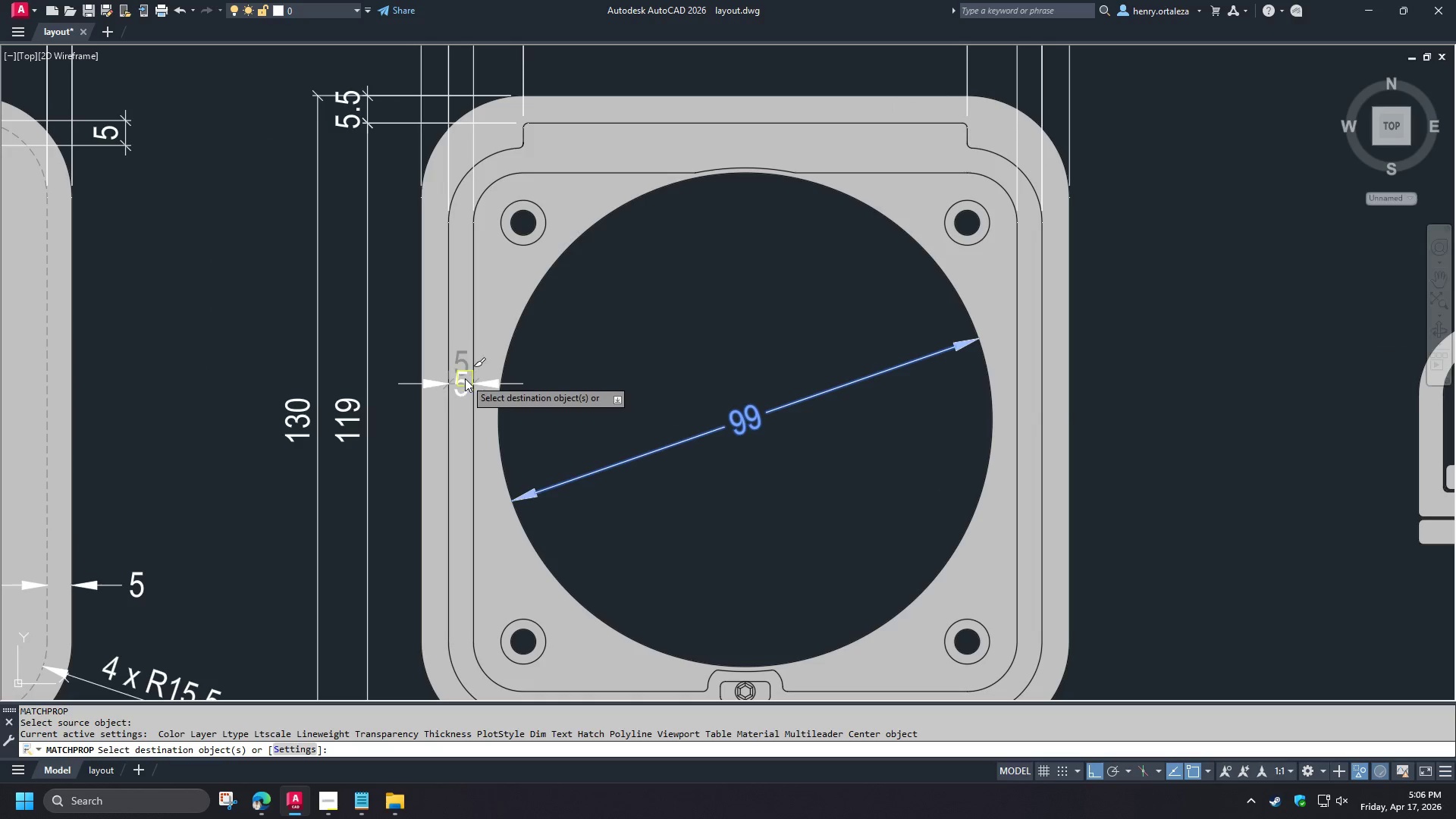 
left_click([465, 378])
 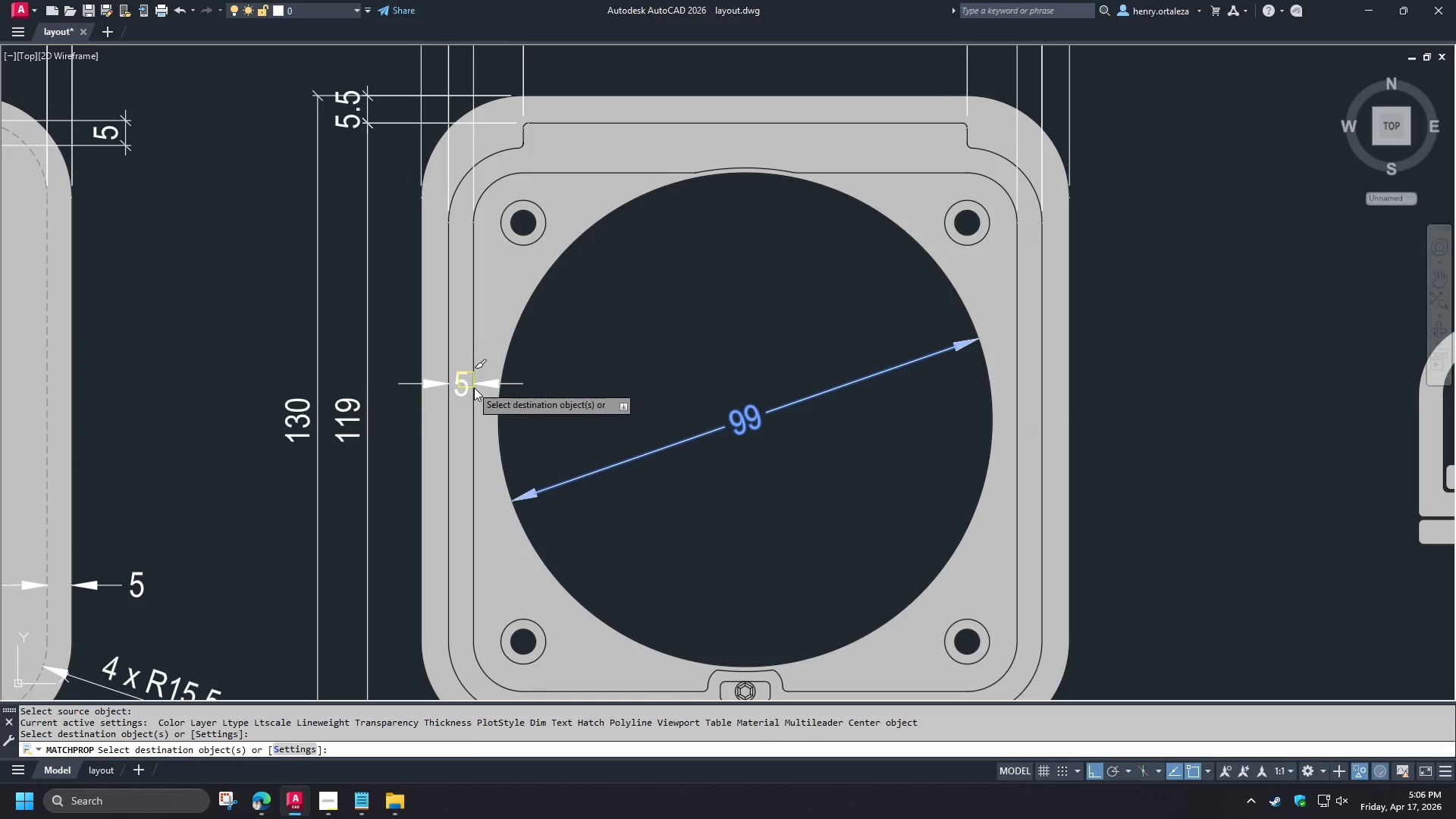 
hold_key(key=Space, duration=3.98)
 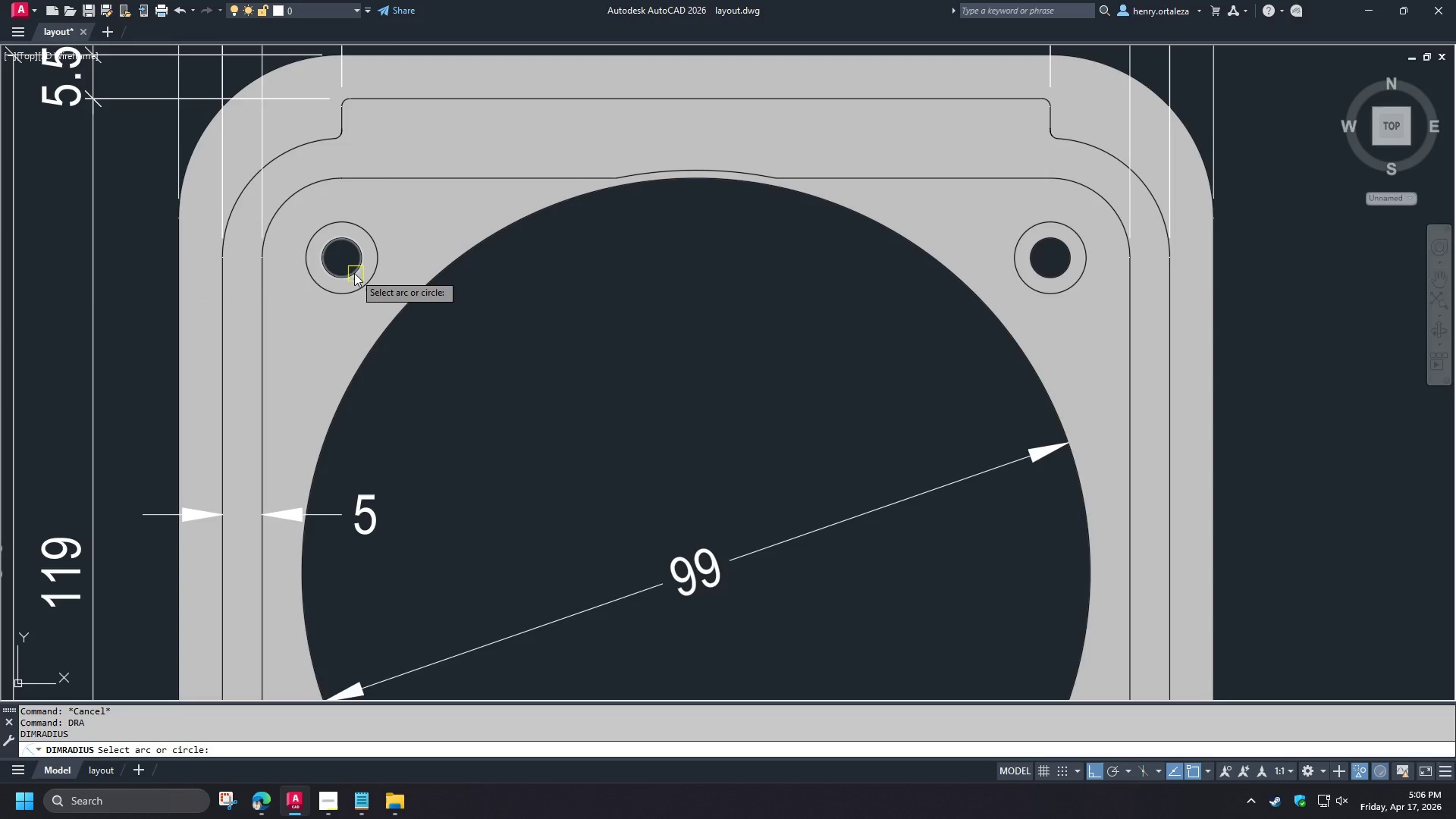 
double_click([466, 388])
 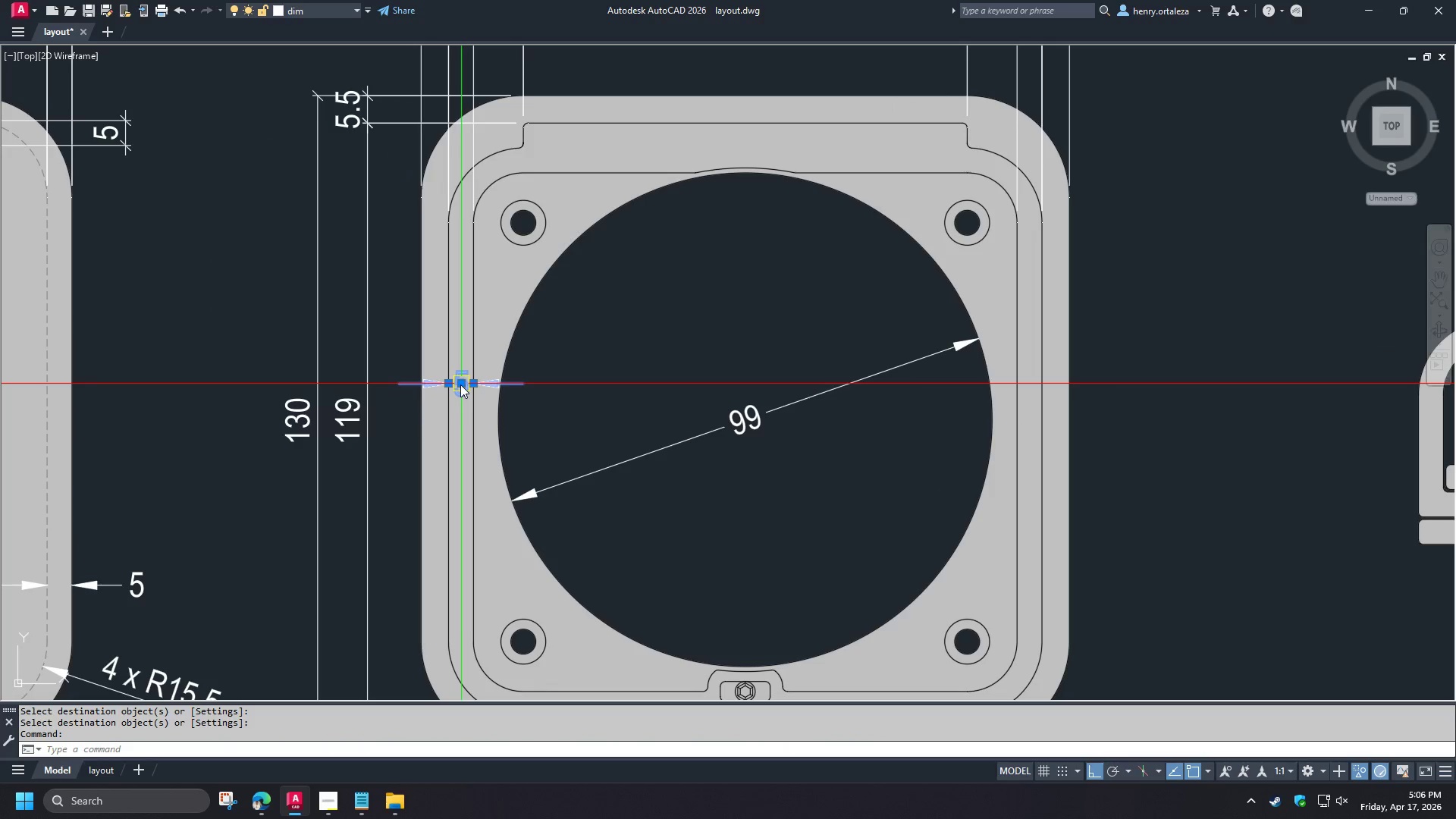 
left_click([460, 384])
 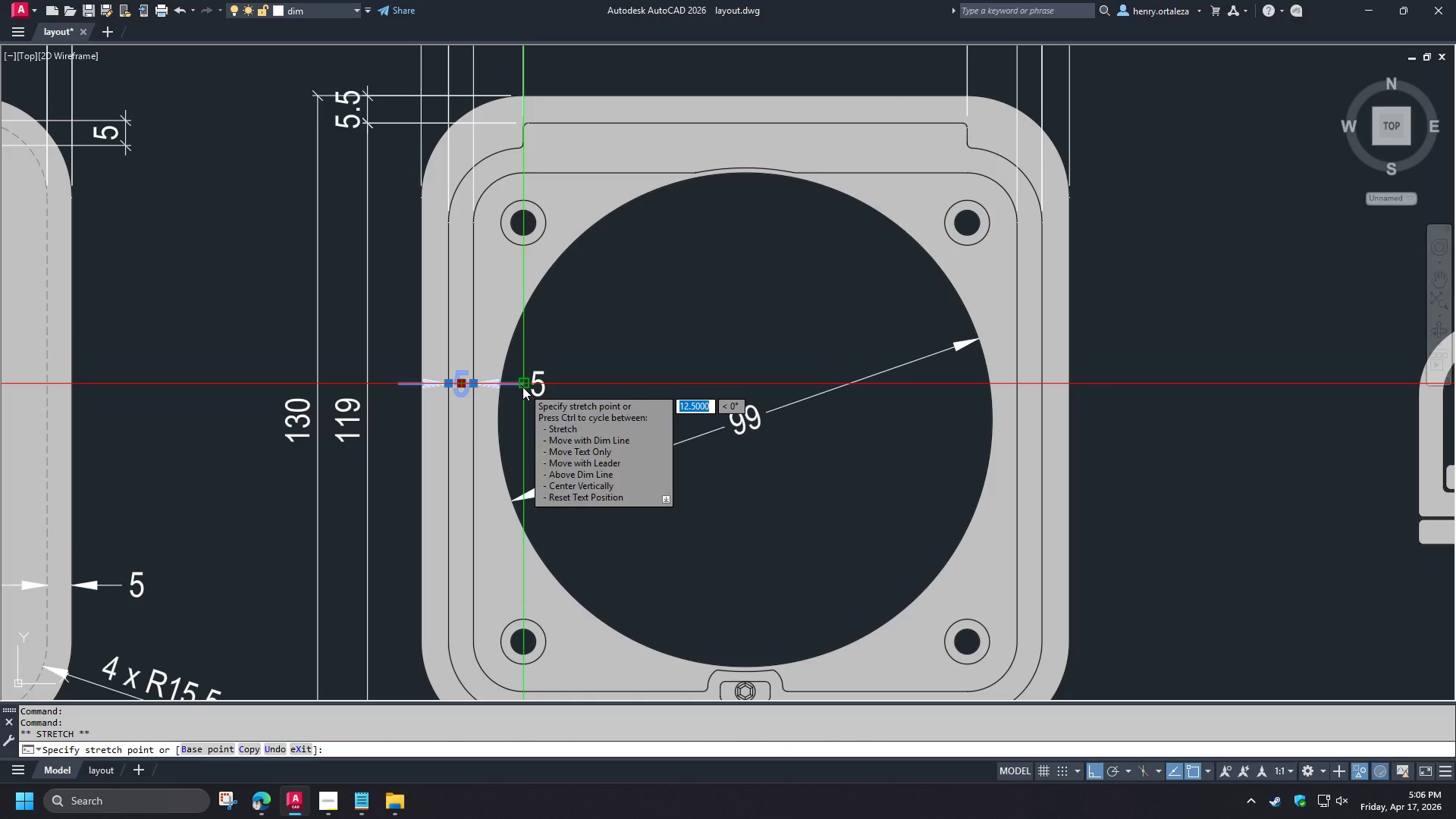 
left_click([523, 387])
 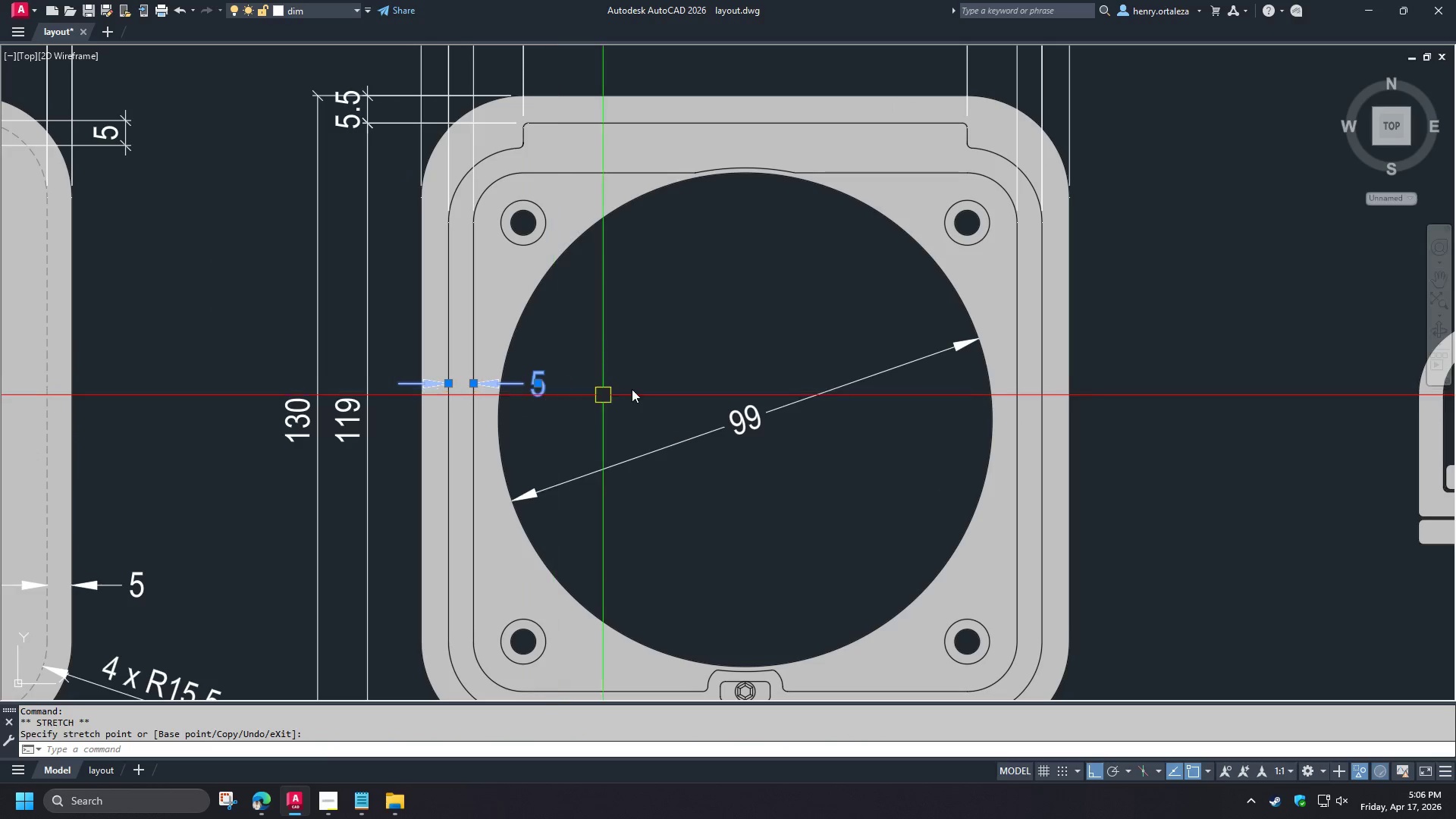 
key(Escape)
type(dra)
 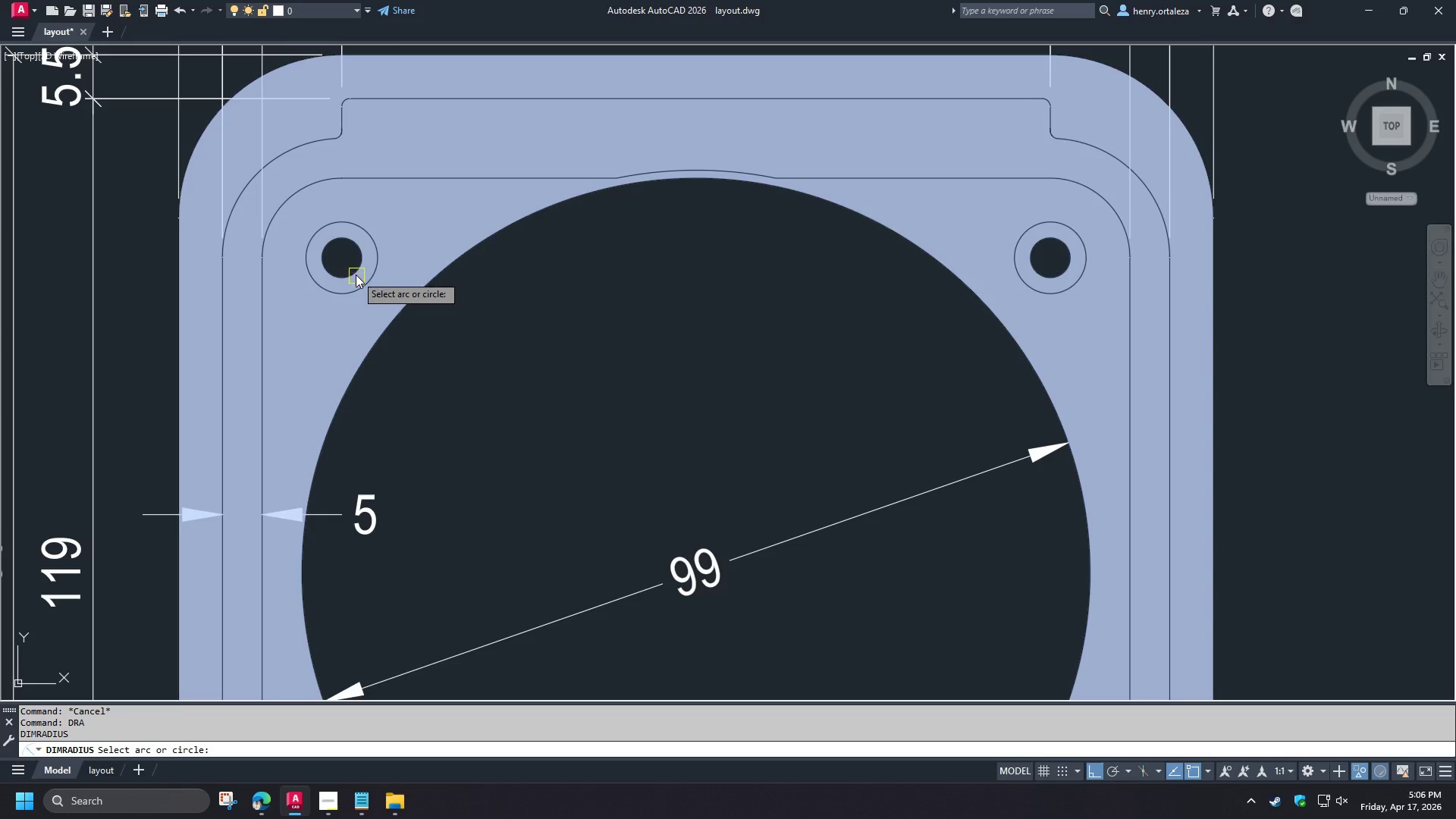 
scroll: coordinate [394, 284], scroll_direction: up, amount: 1.0
 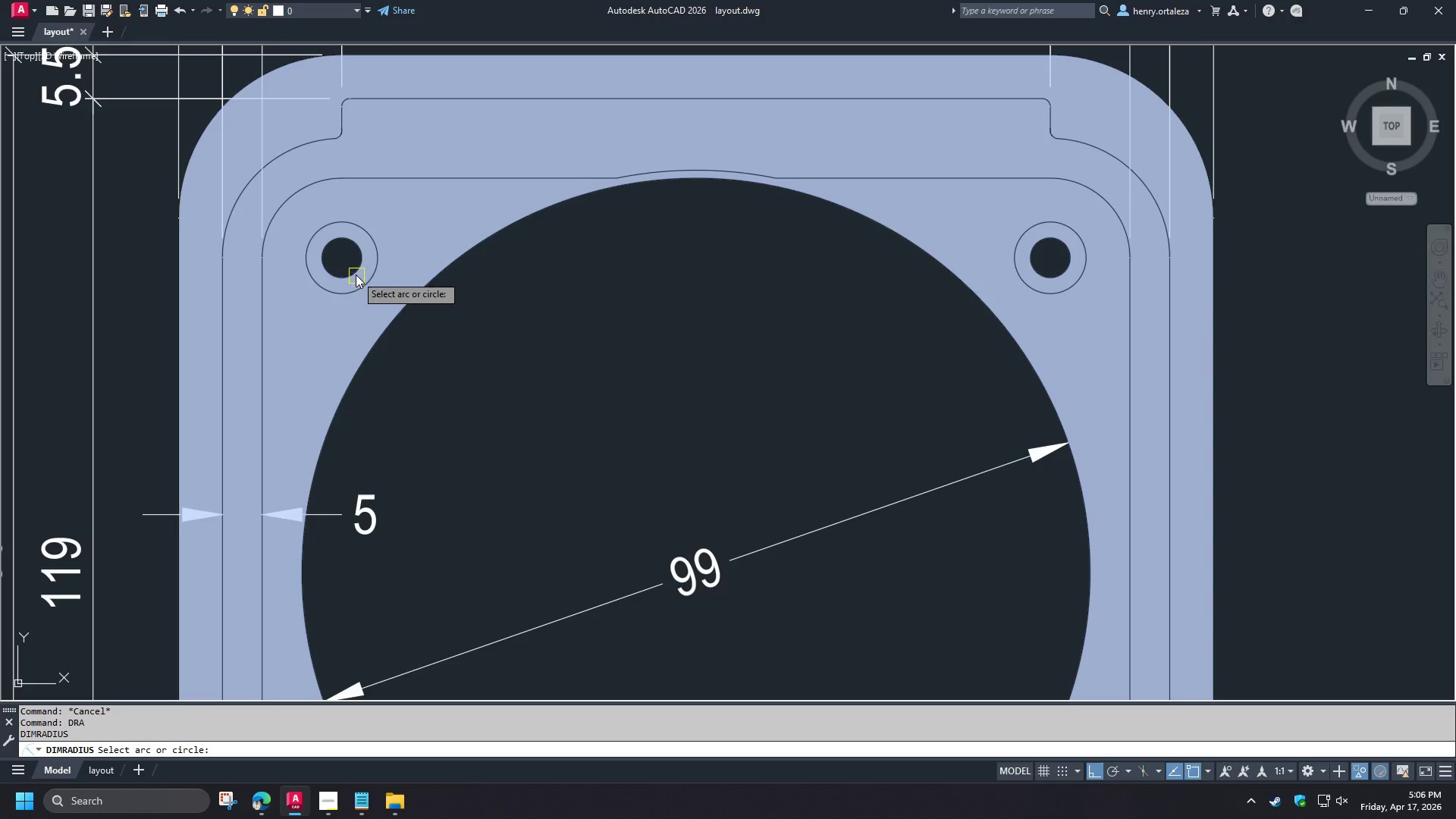 
left_click([354, 273])
 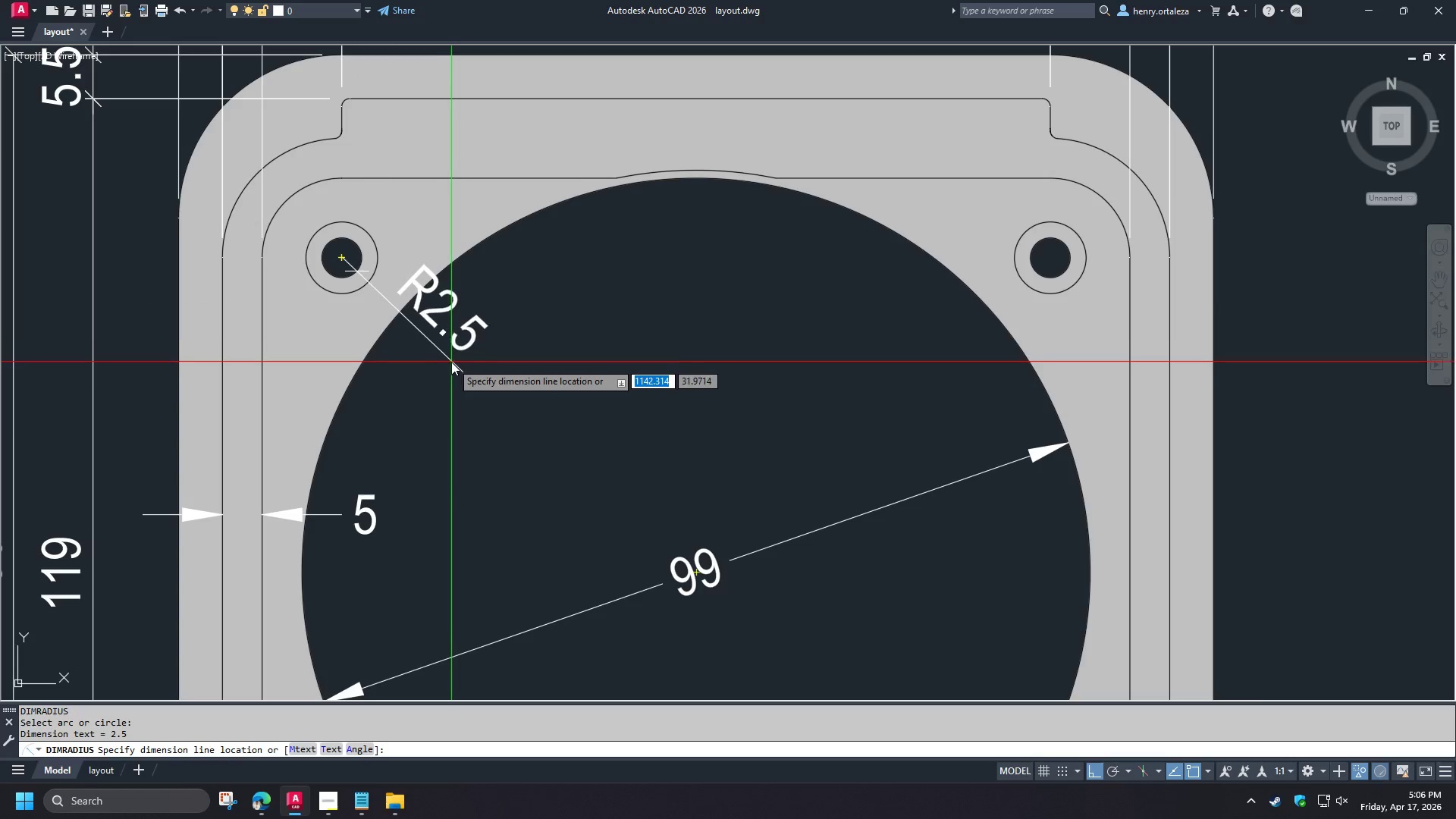 
left_click([452, 362])
 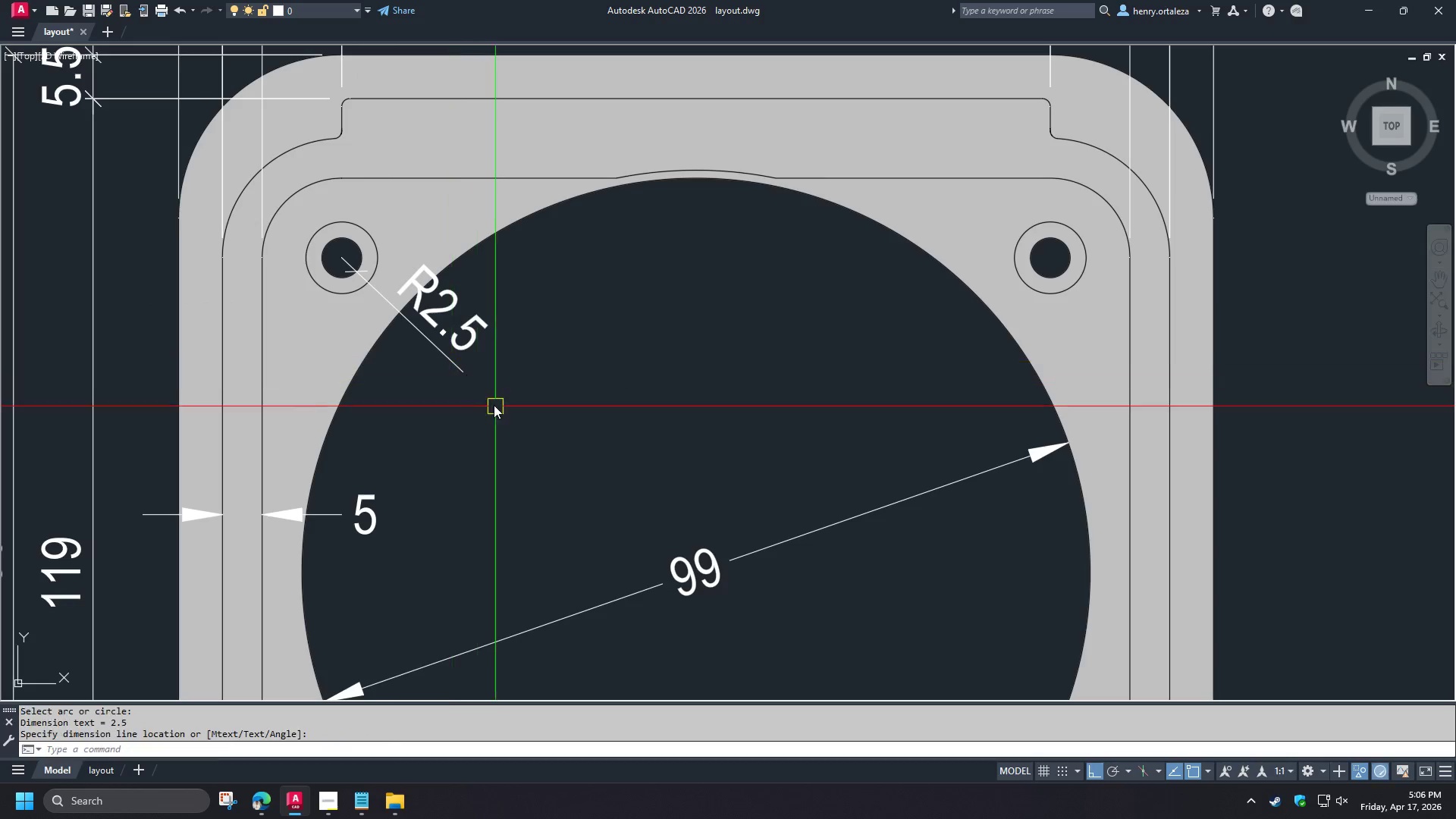 
type(ma )
 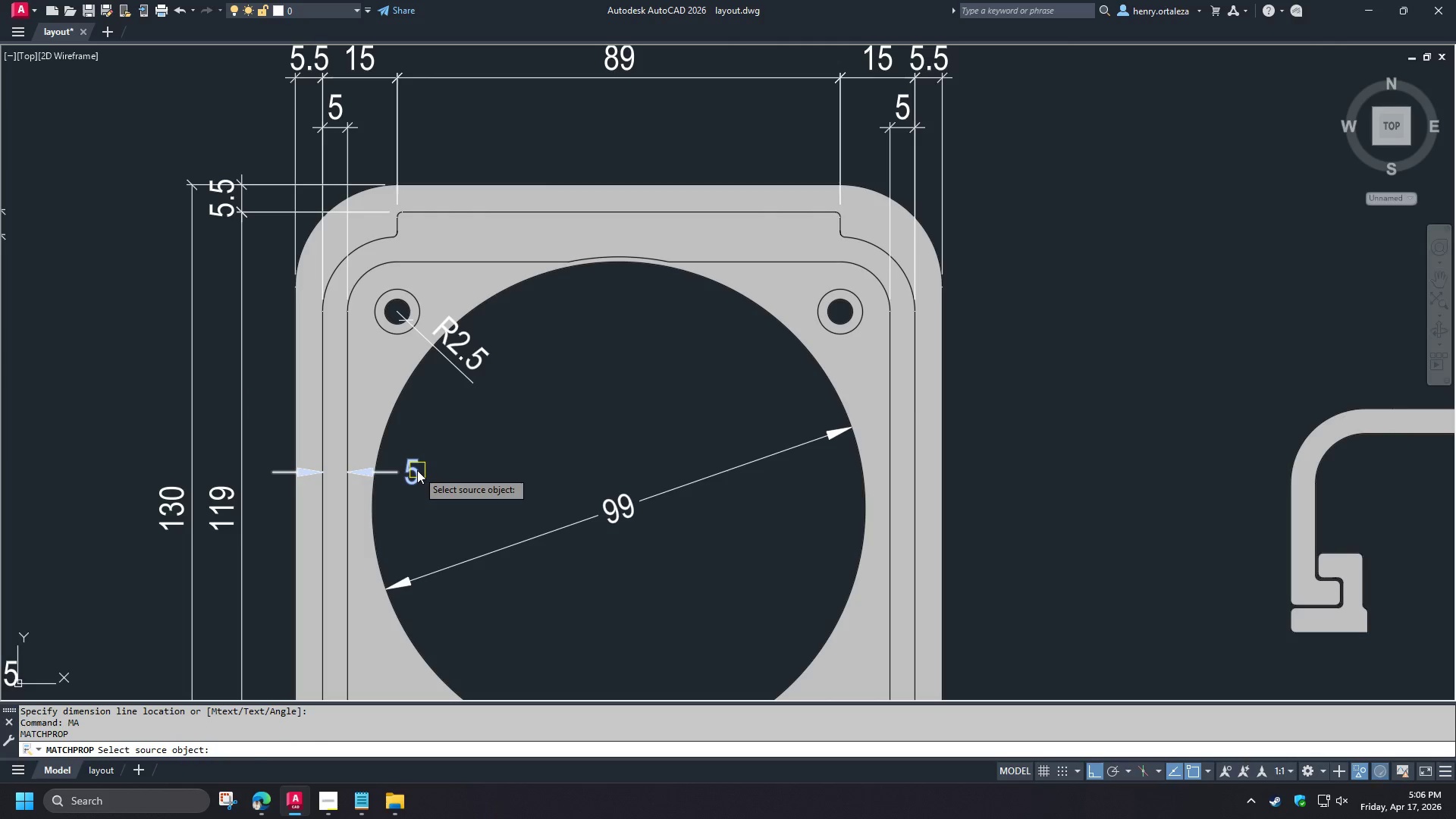 
scroll: coordinate [489, 401], scroll_direction: down, amount: 1.0
 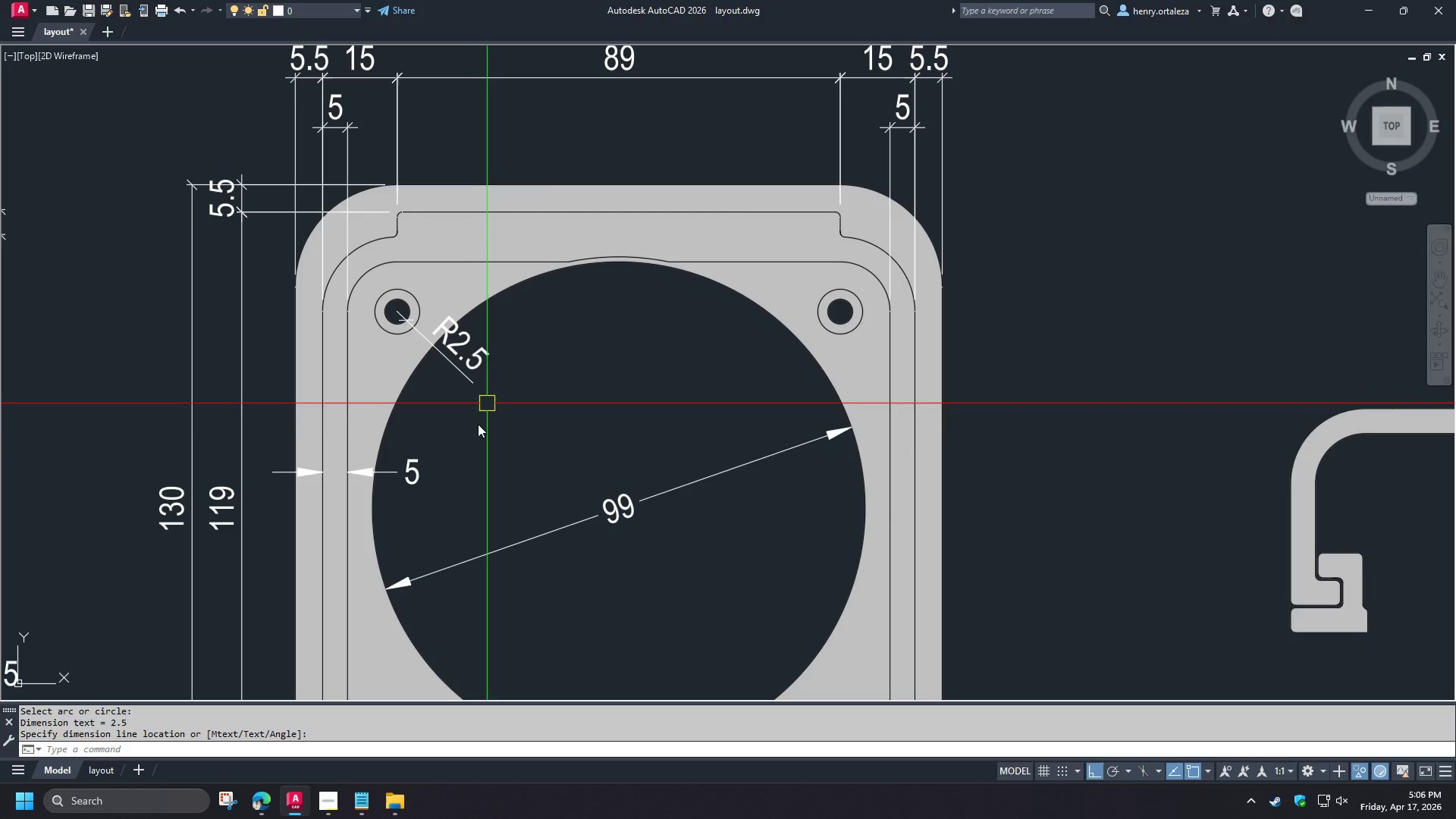 
left_click([417, 470])
 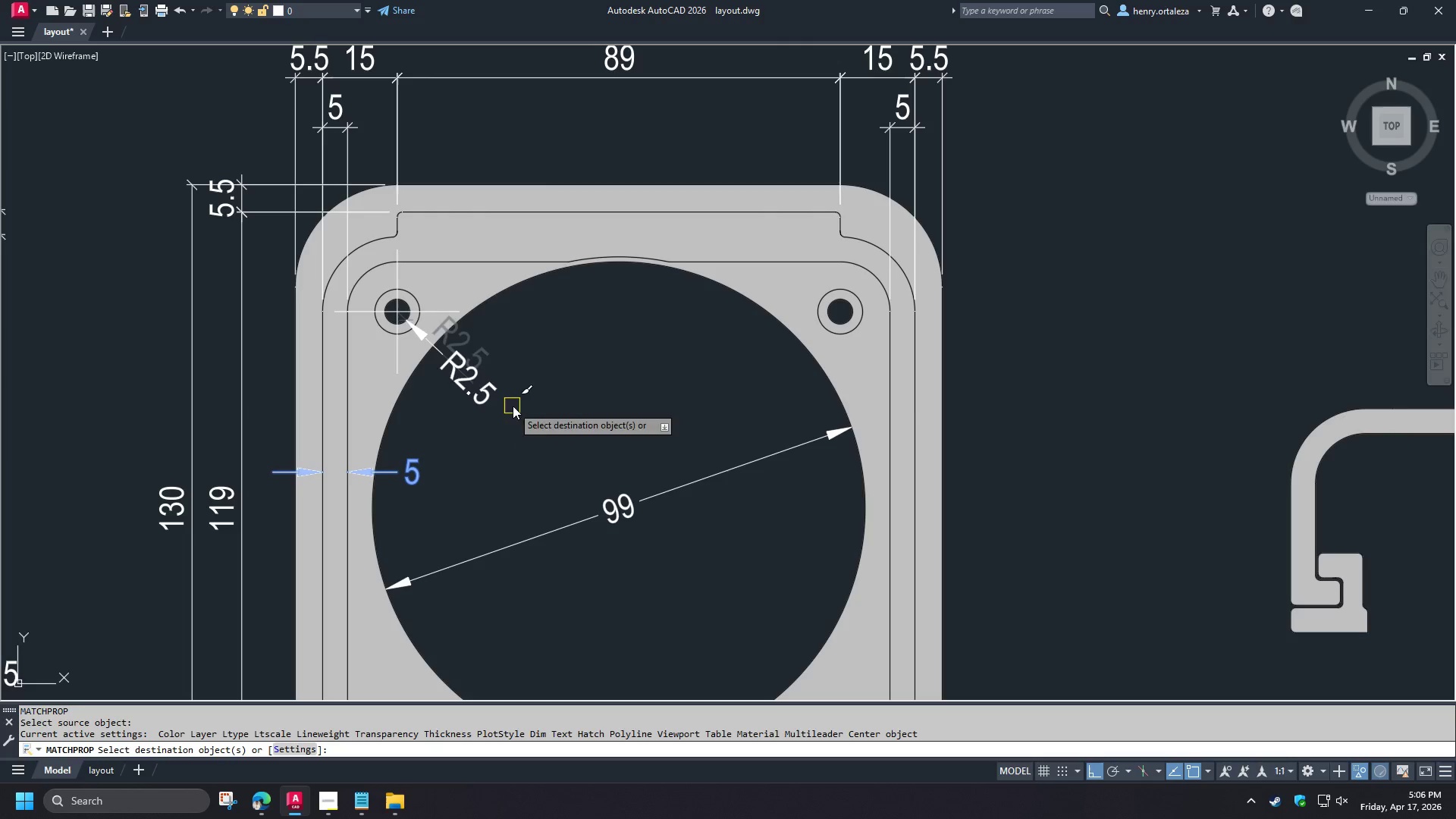 
scroll: coordinate [570, 418], scroll_direction: down, amount: 2.0
 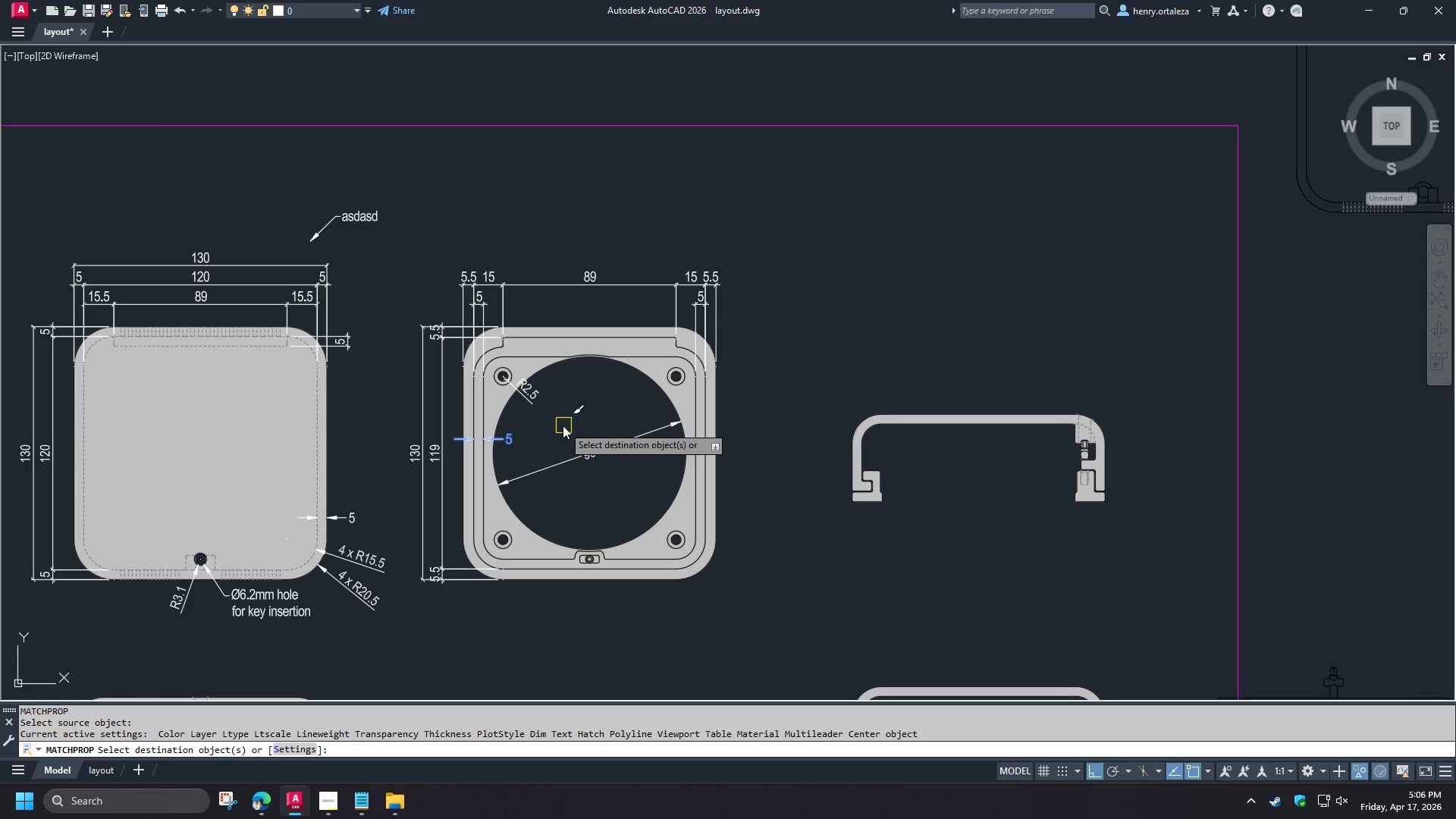 
key(Space)
 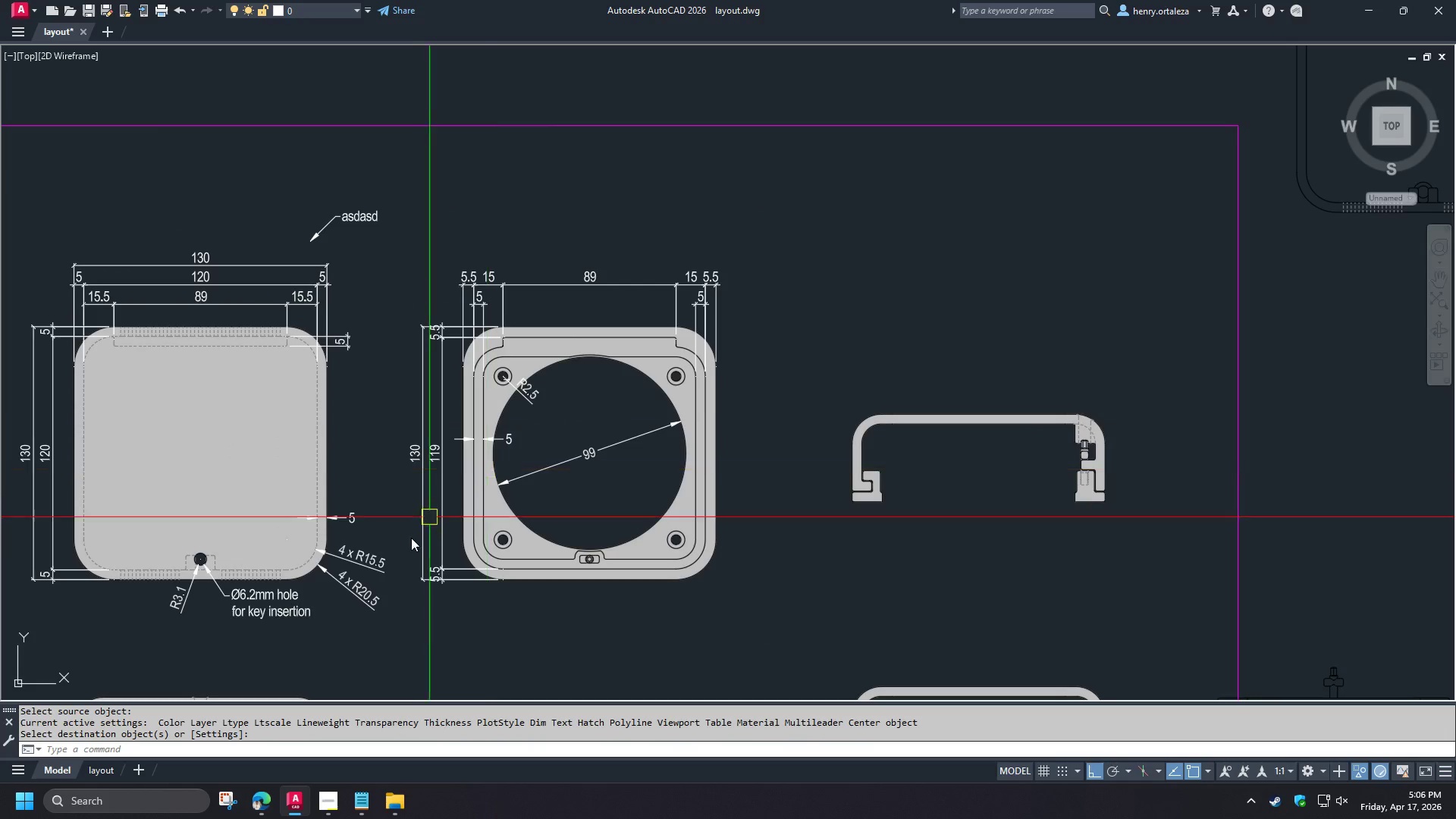 
key(Space)
 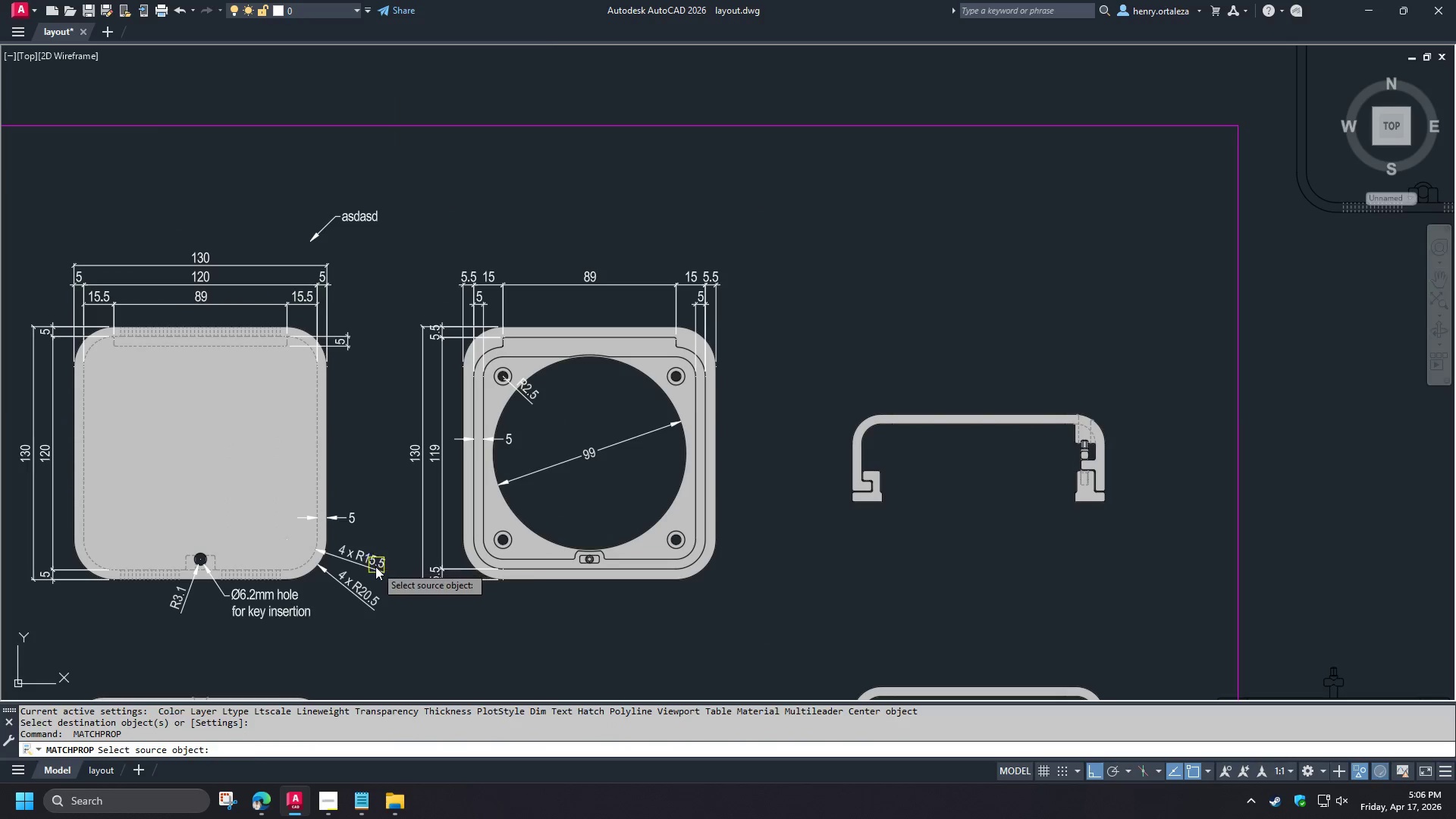 
left_click([375, 566])
 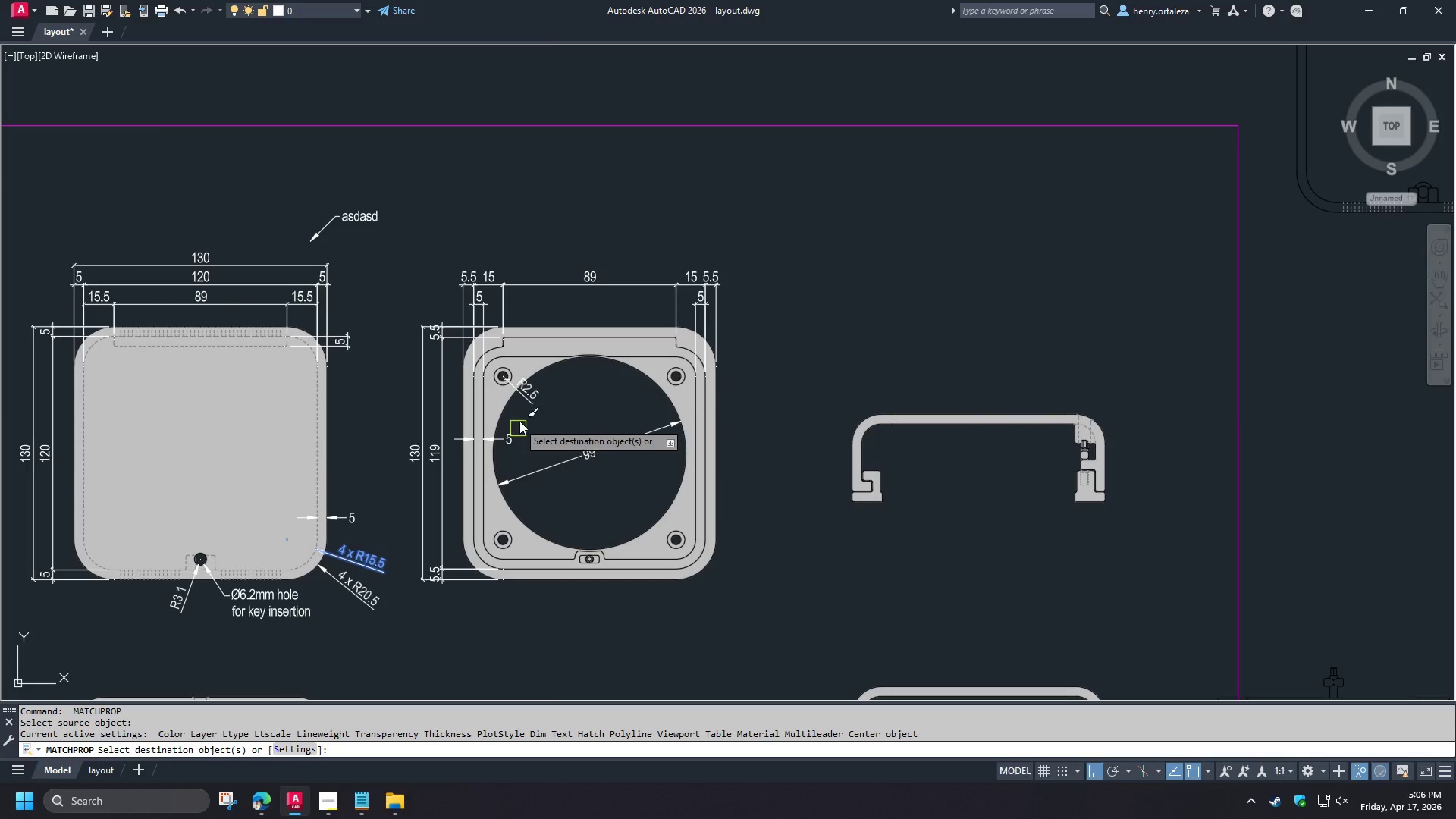 
scroll: coordinate [541, 411], scroll_direction: up, amount: 2.0
 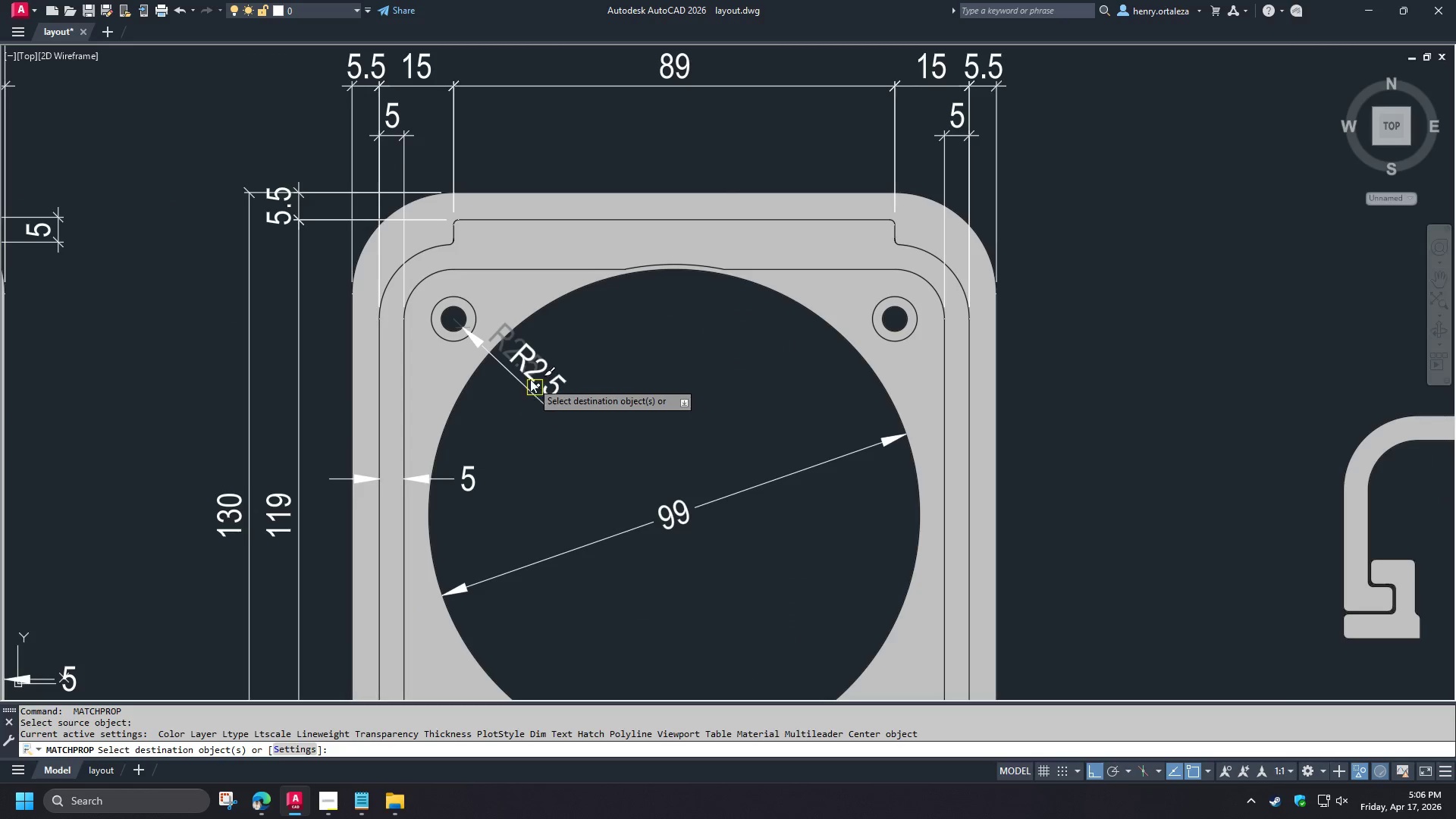 
left_click([529, 377])
 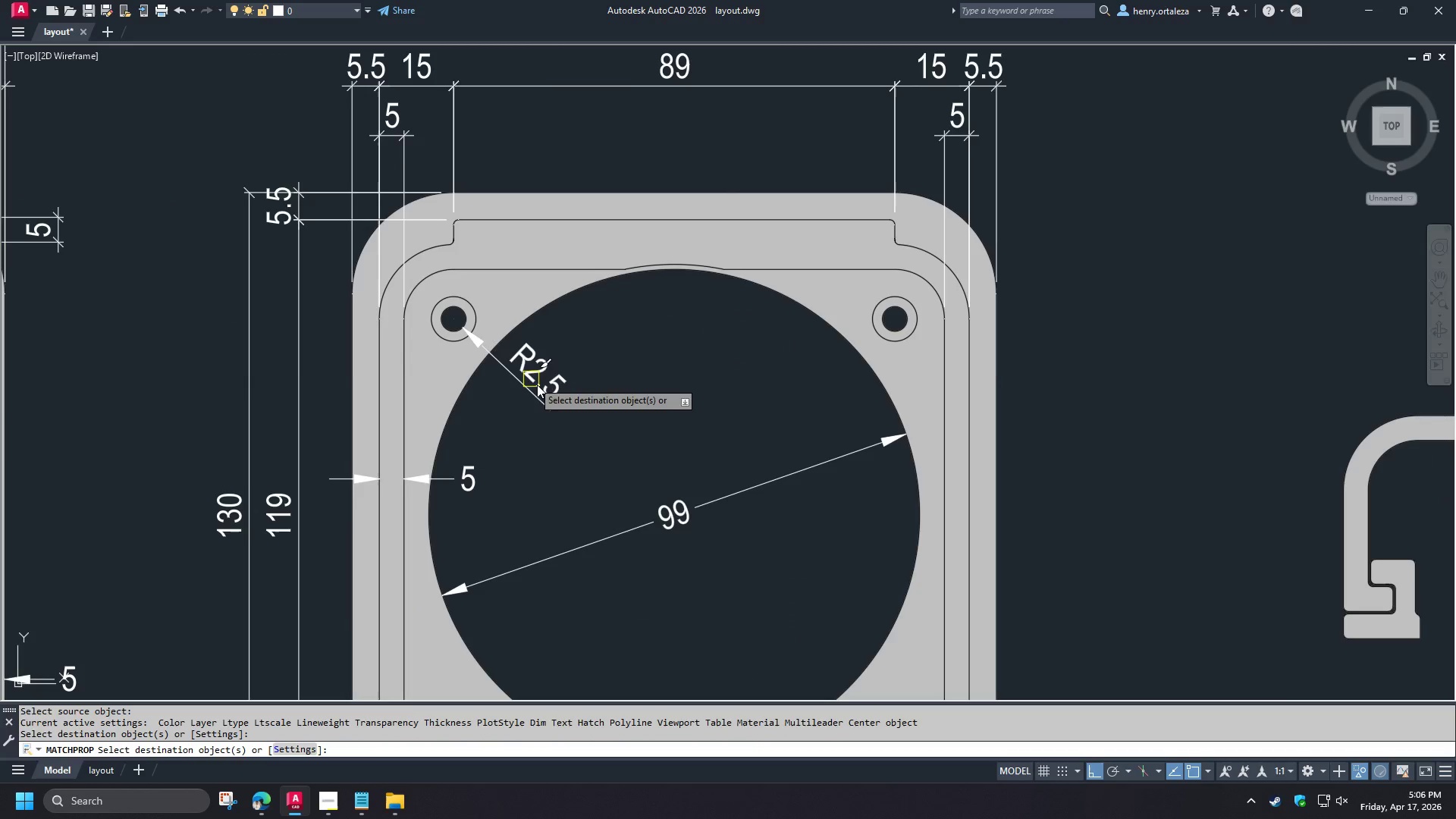 
key(Space)
 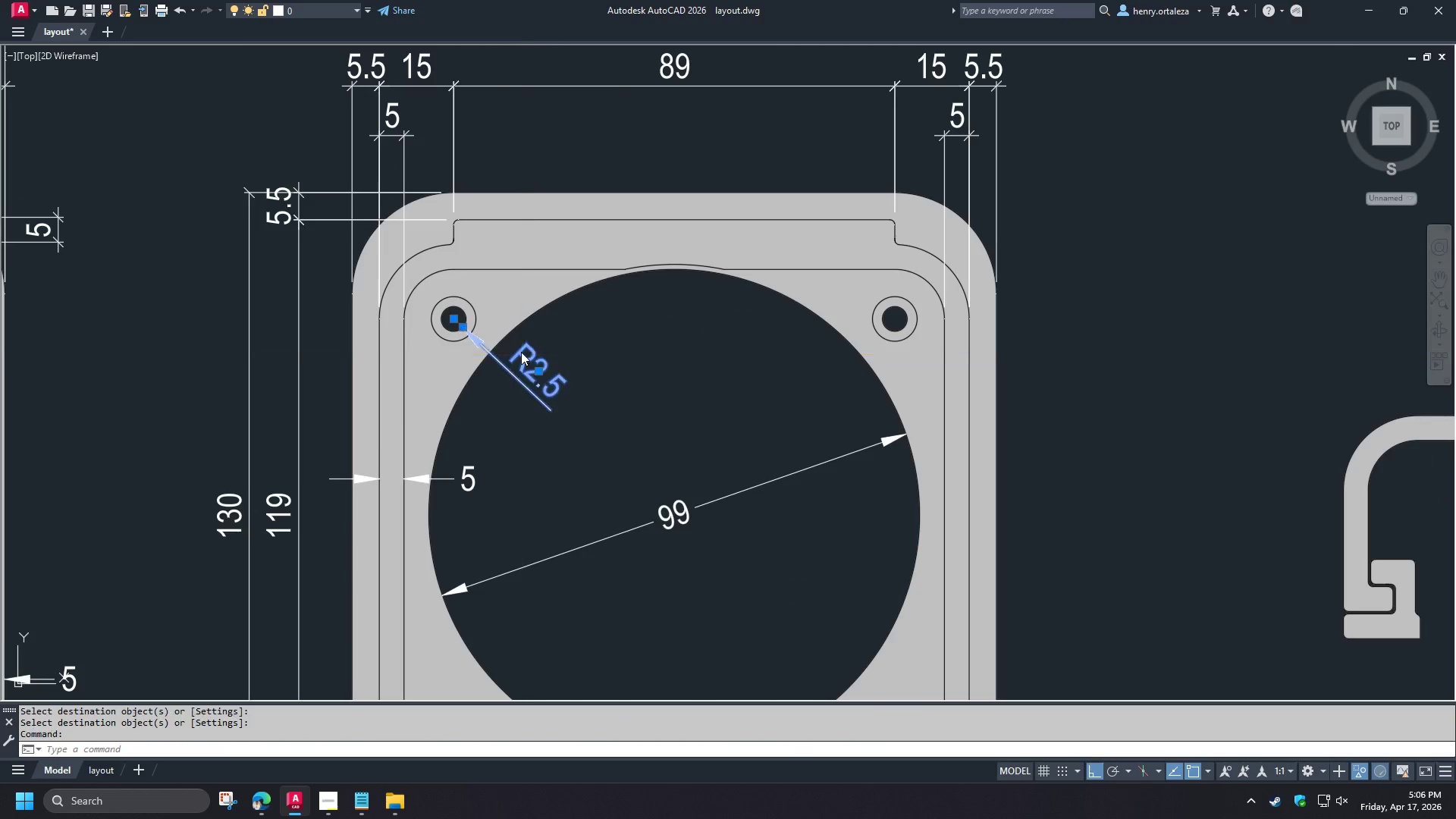 
double_click([521, 352])
 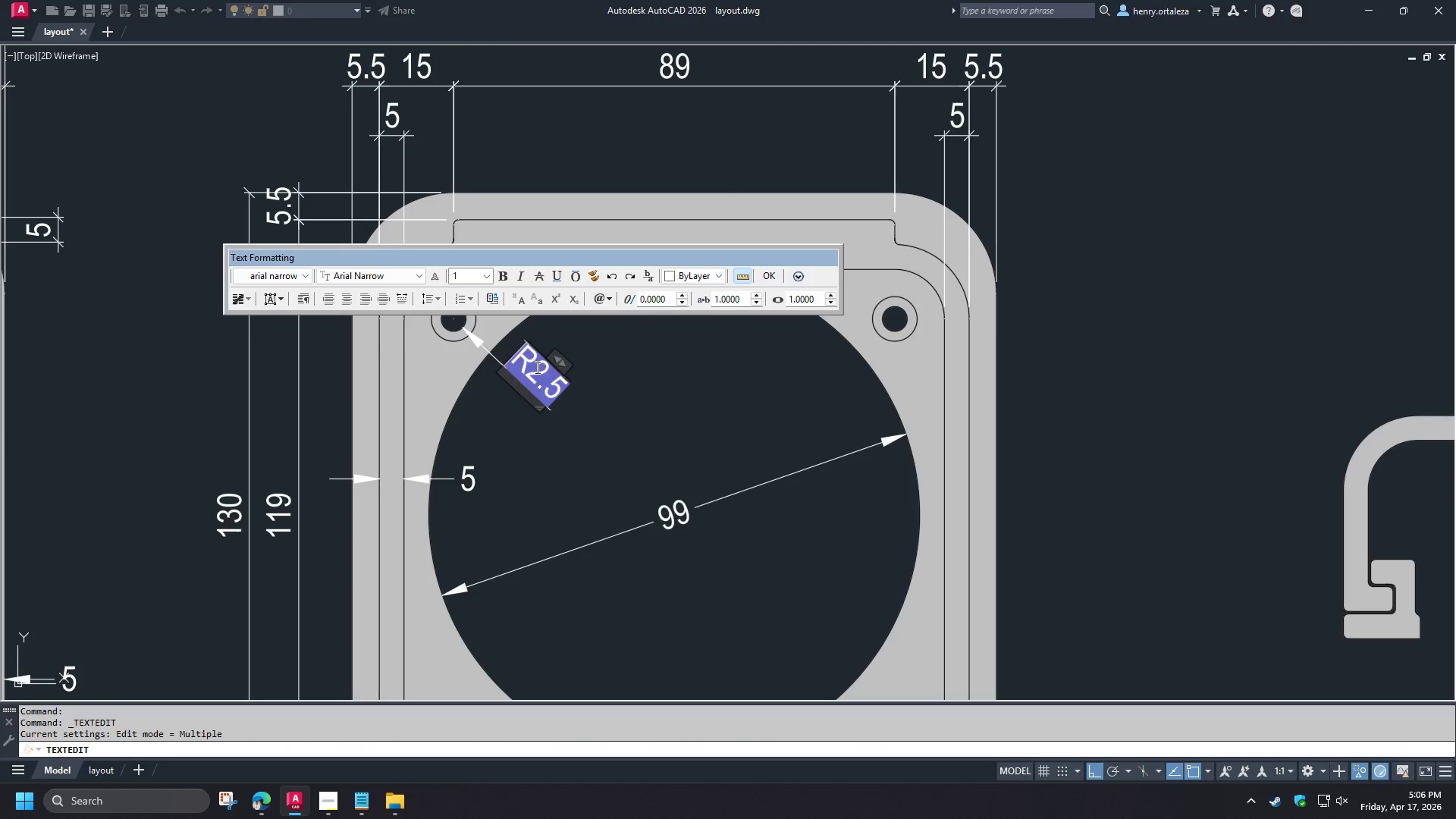 
key(4)
 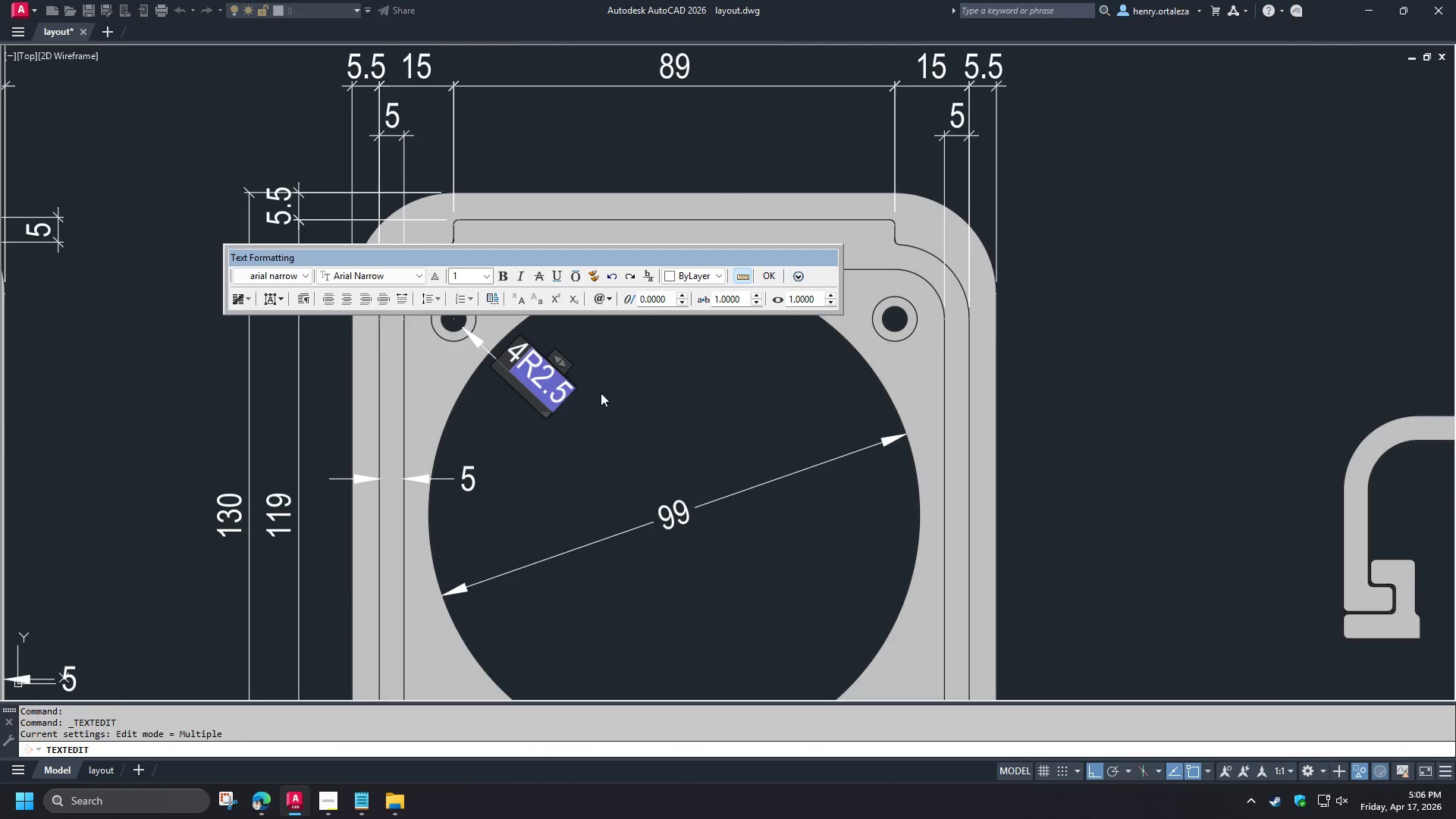 
key(Space)
 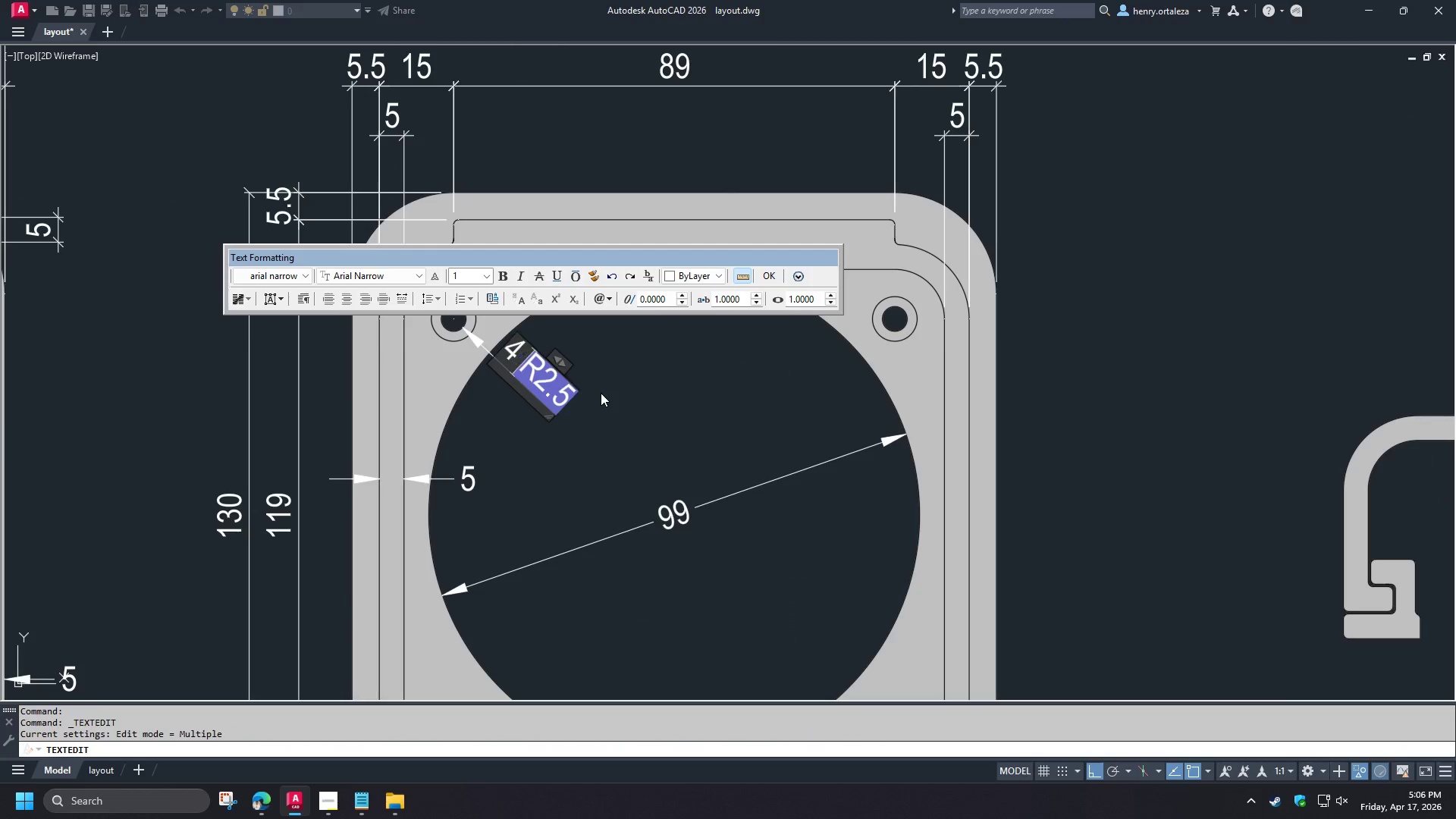 
key(X)
 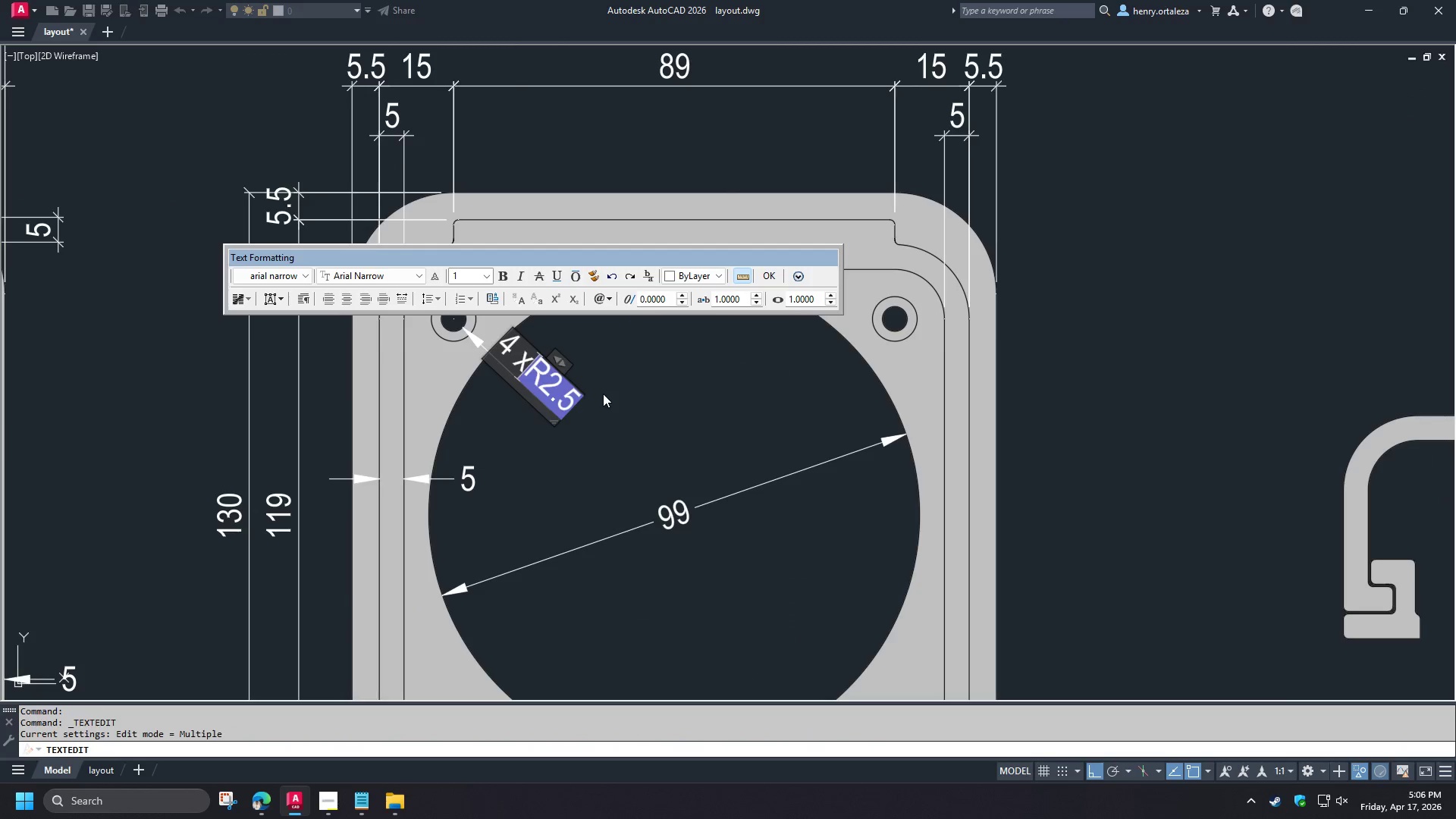 
key(Space)
 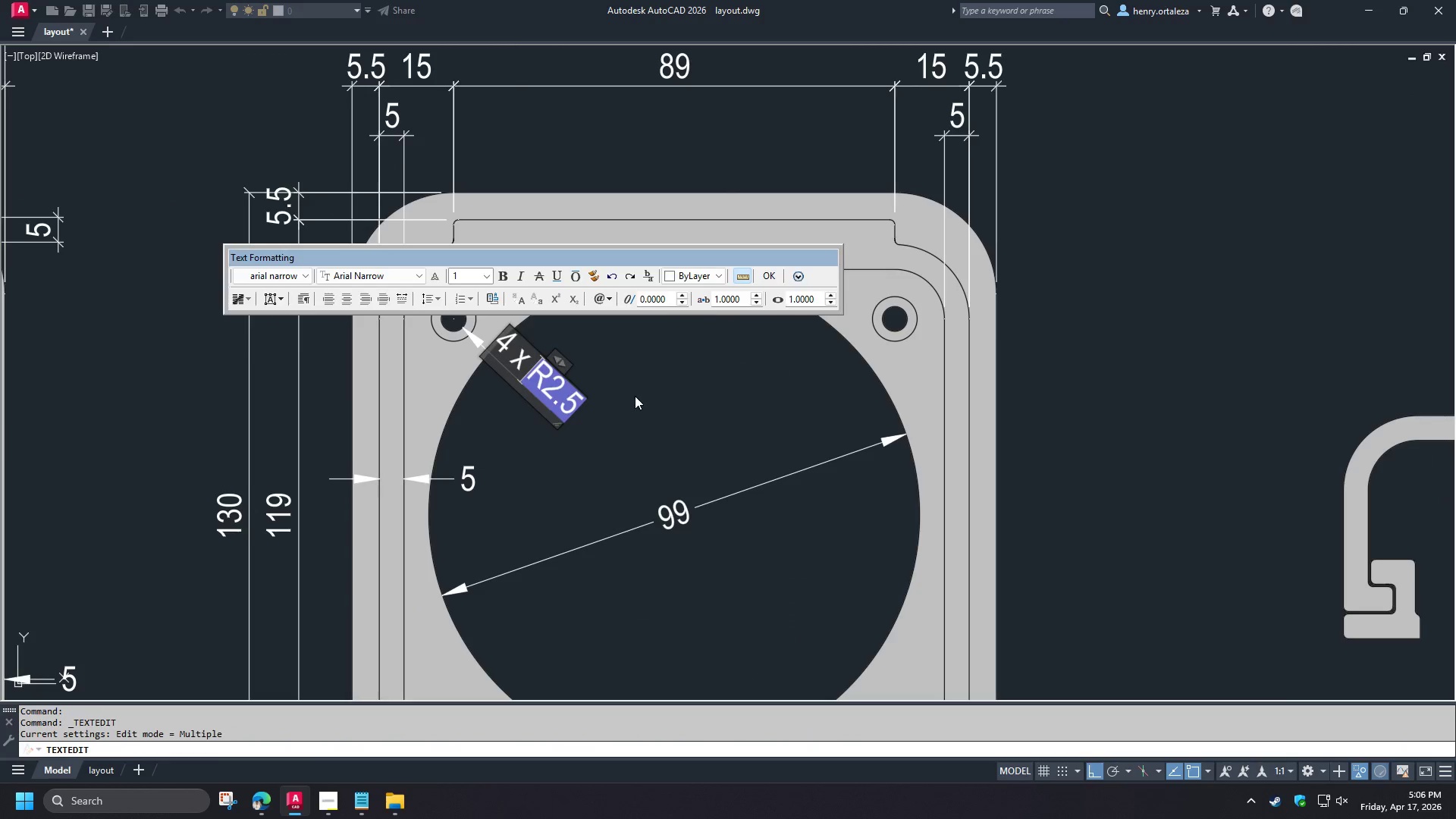 
left_click([635, 395])
 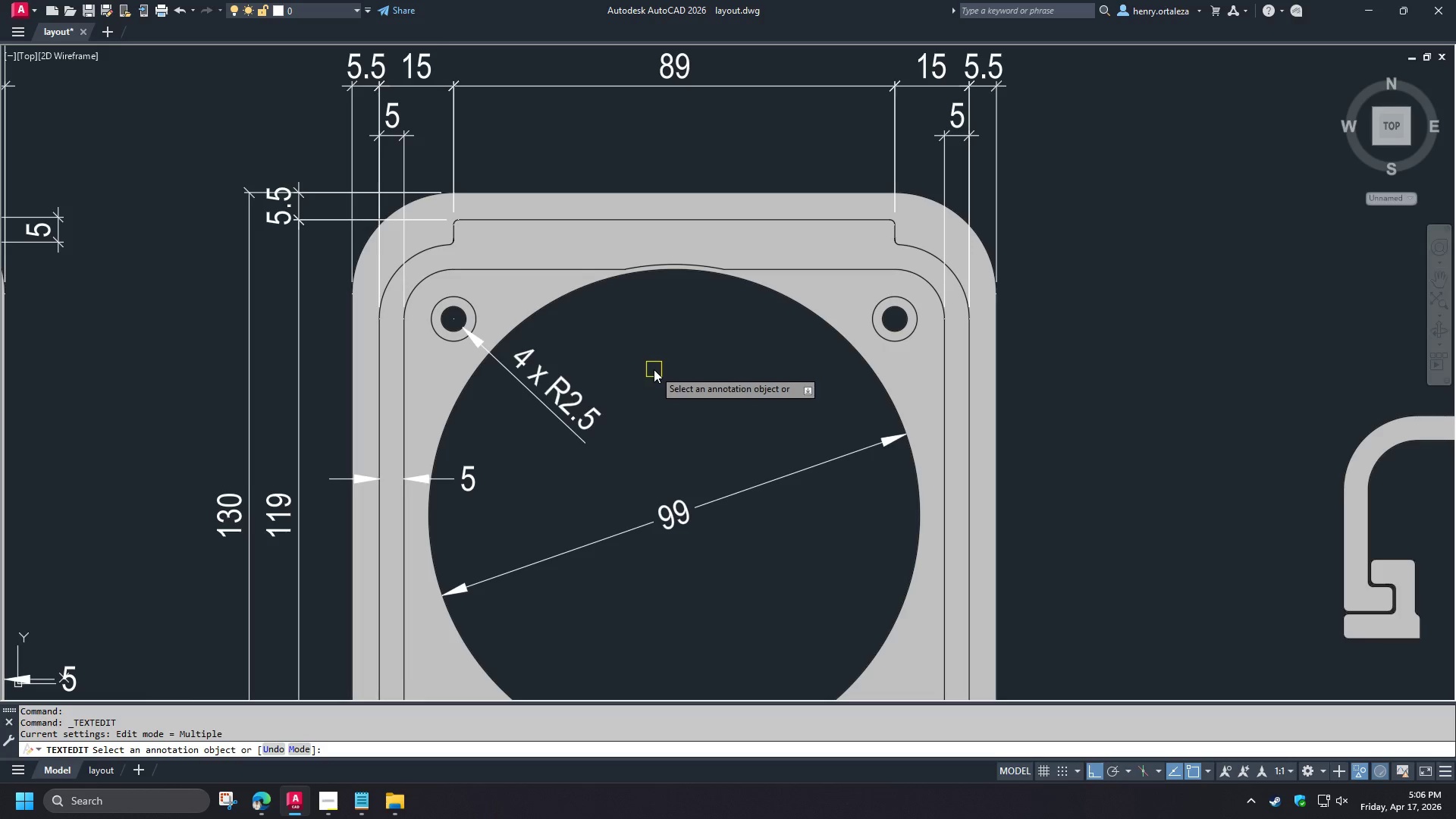 
type( re )
 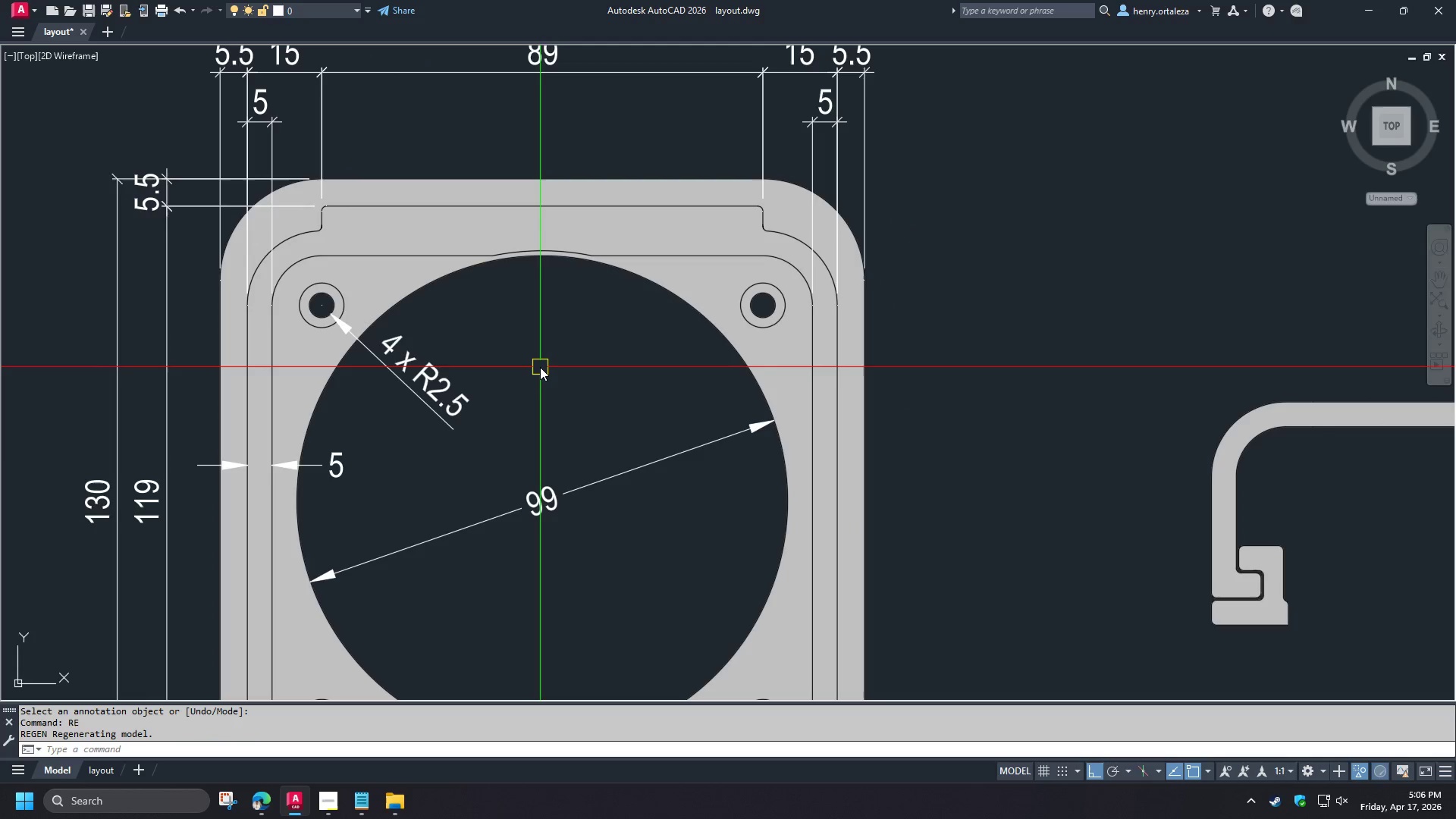 
scroll: coordinate [540, 367], scroll_direction: down, amount: 1.0
 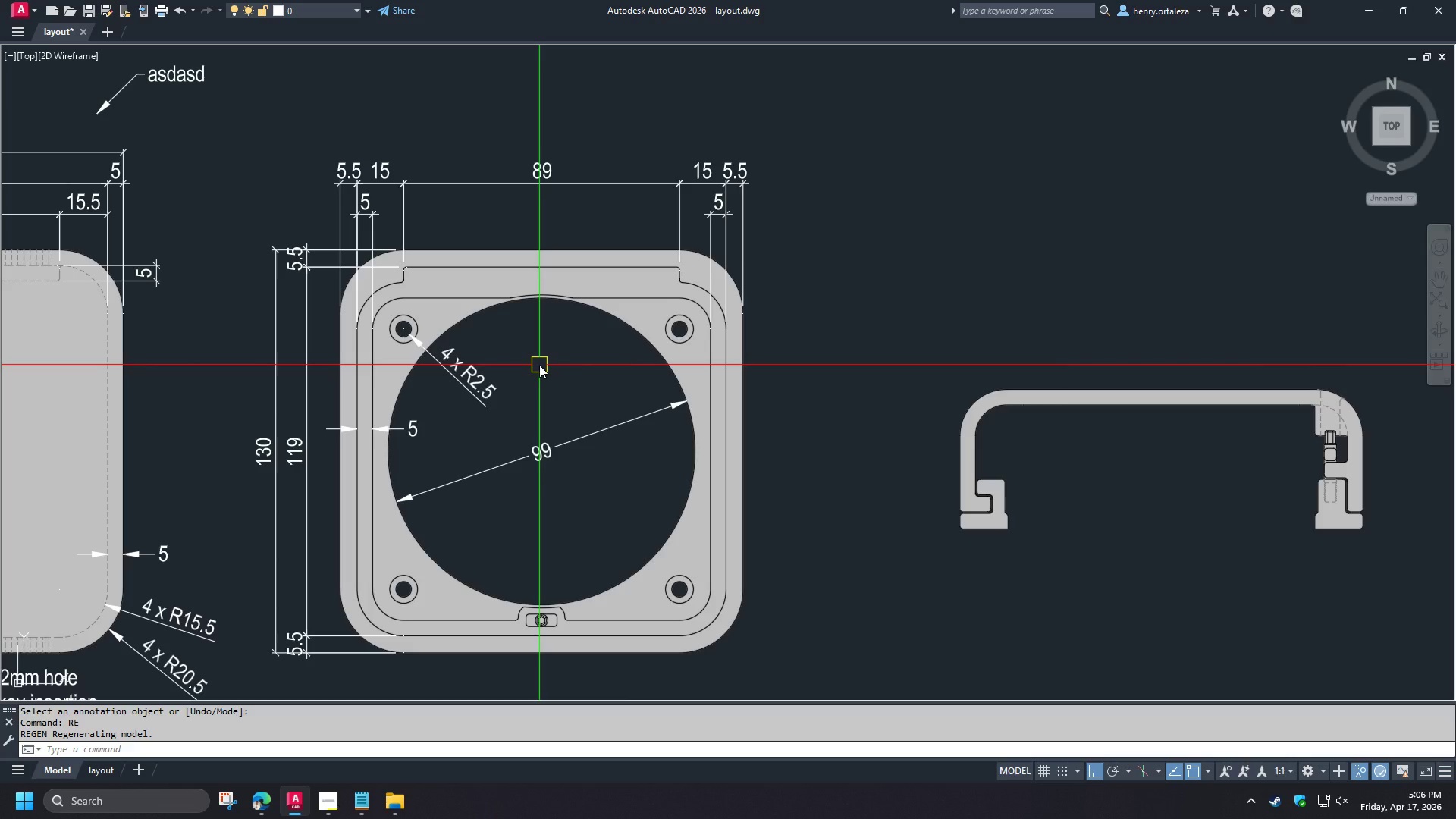 
scroll: coordinate [539, 365], scroll_direction: up, amount: 1.0
 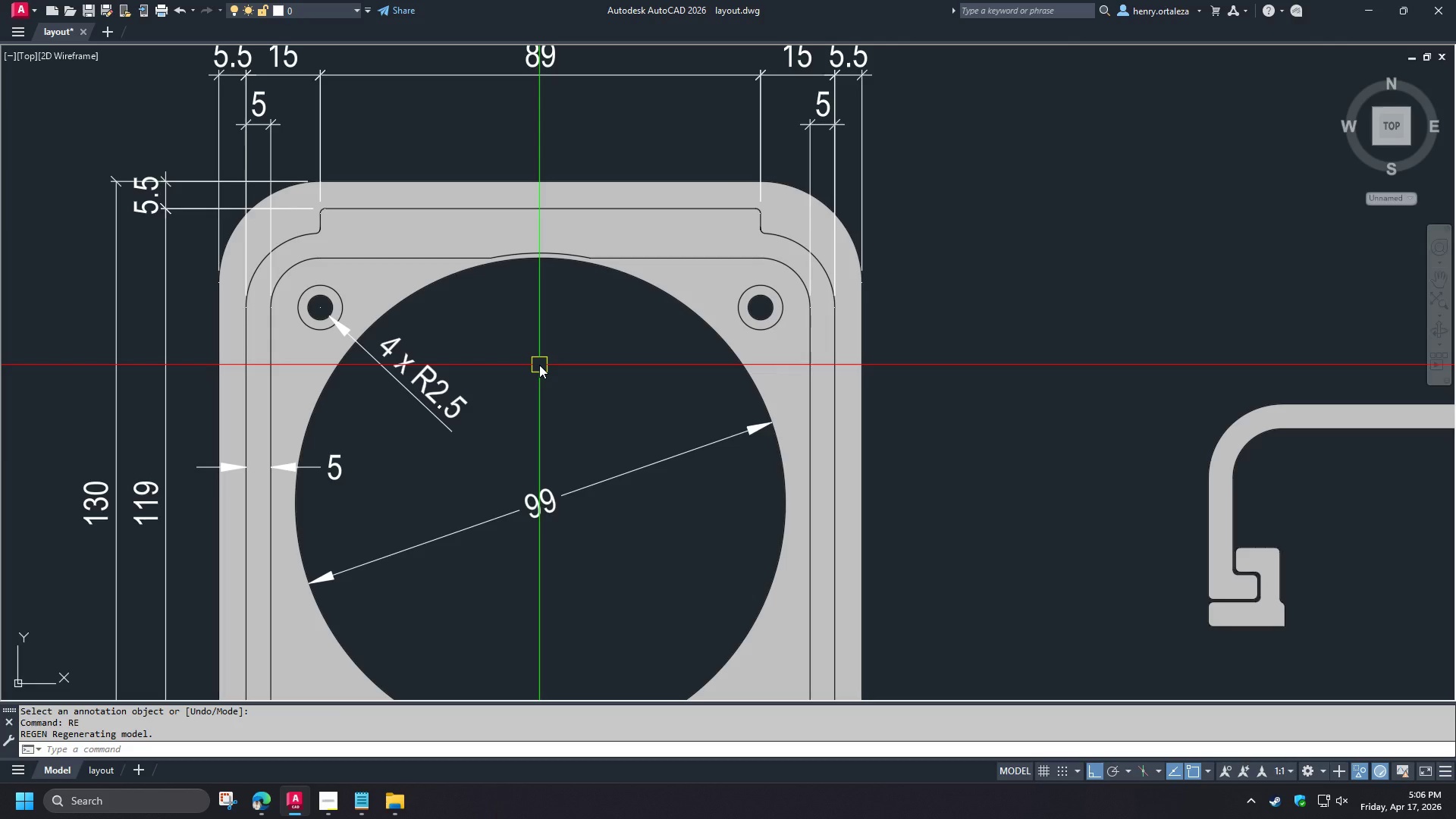 
scroll: coordinate [538, 365], scroll_direction: down, amount: 1.0
 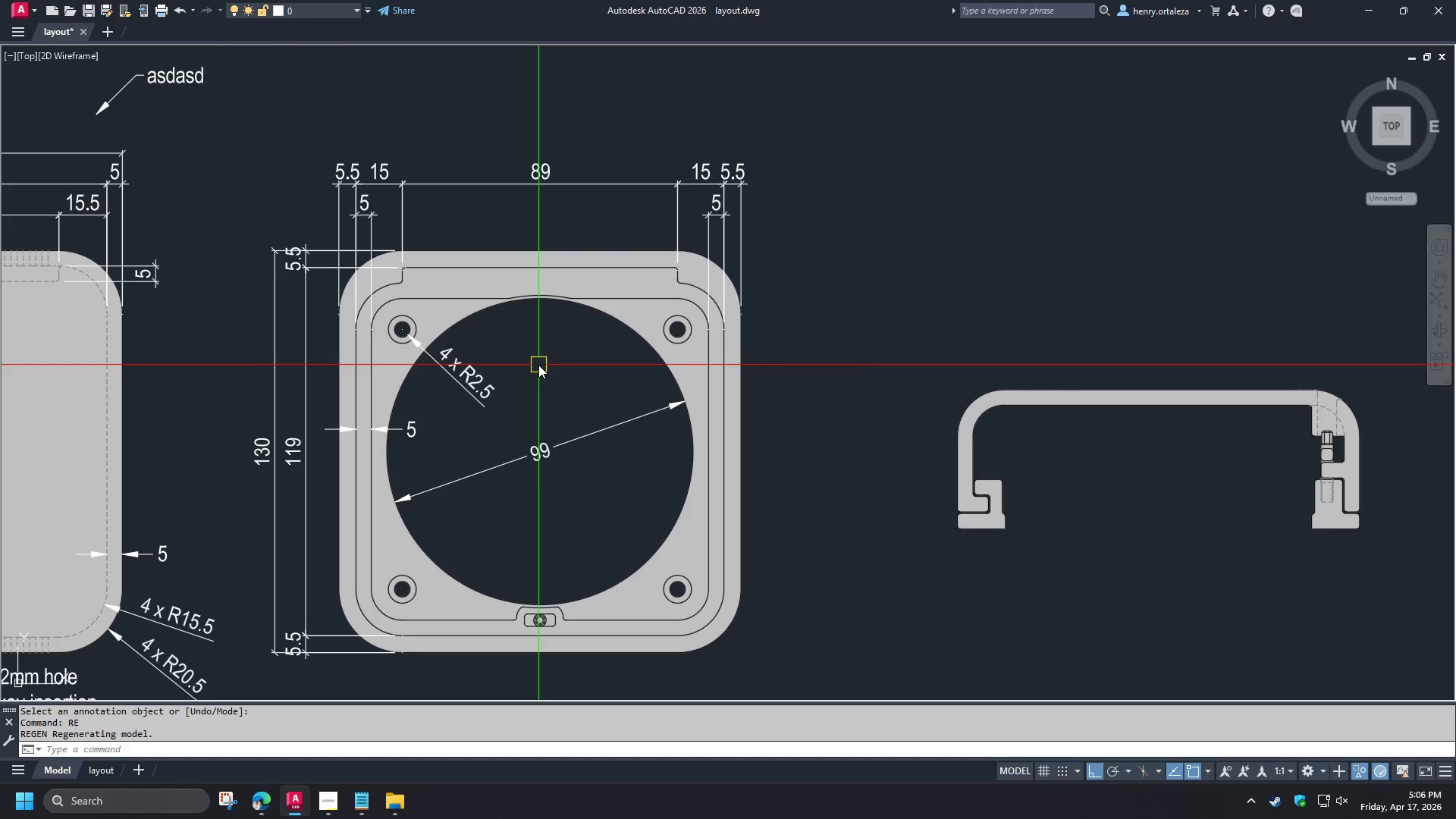 
wait(9.03)
 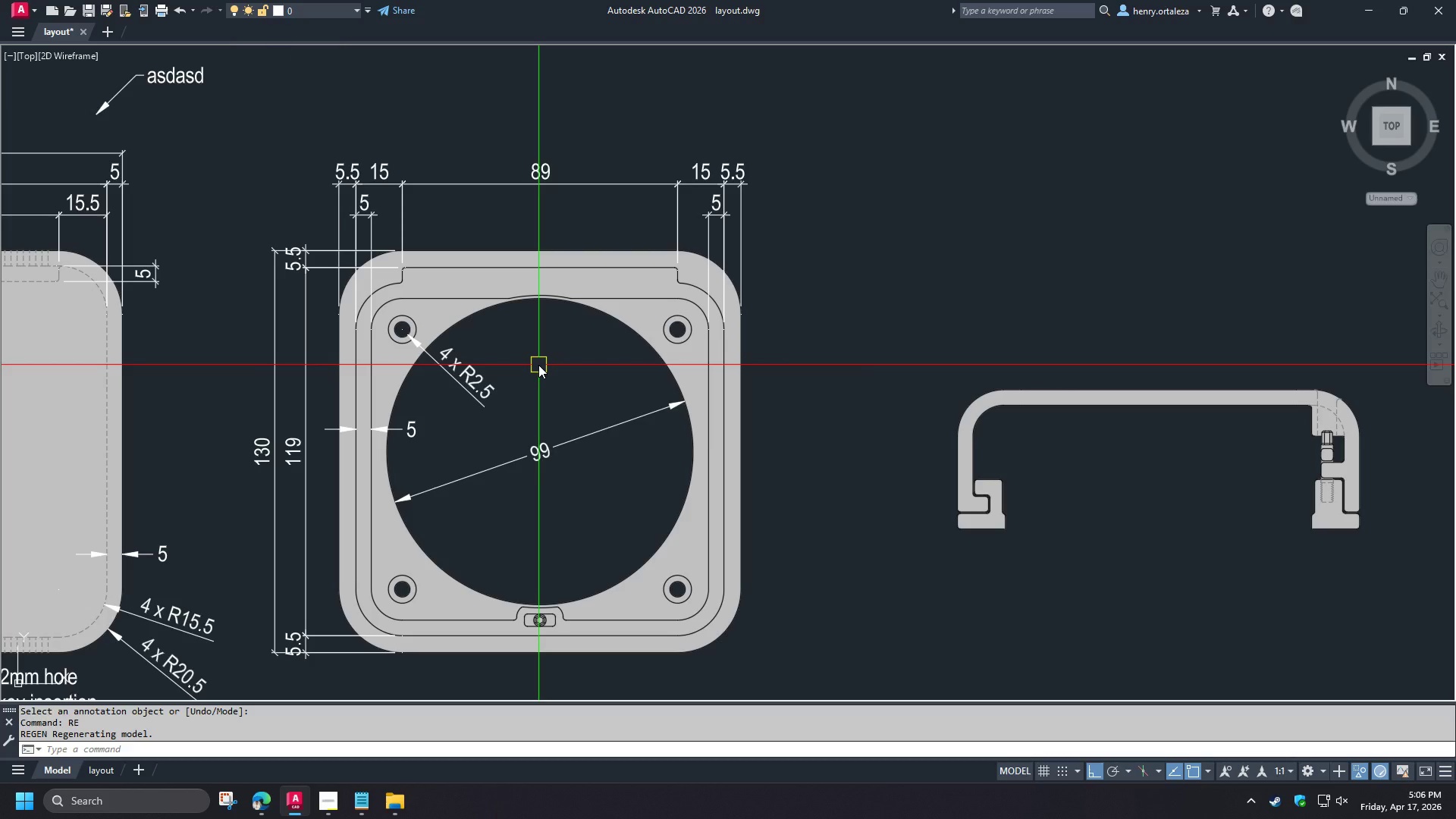 
key(R)
 